 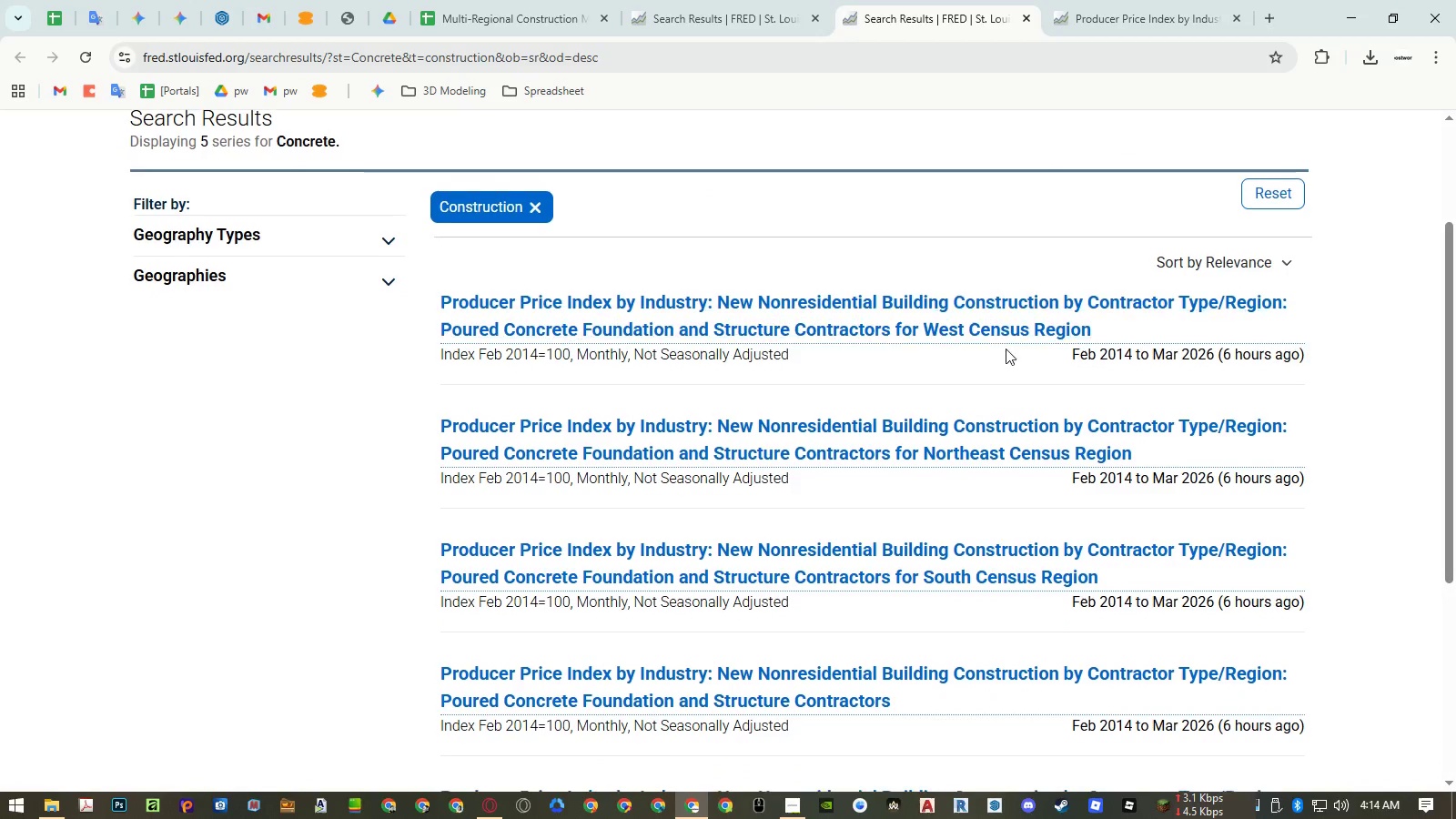 
middle_click([986, 320])
 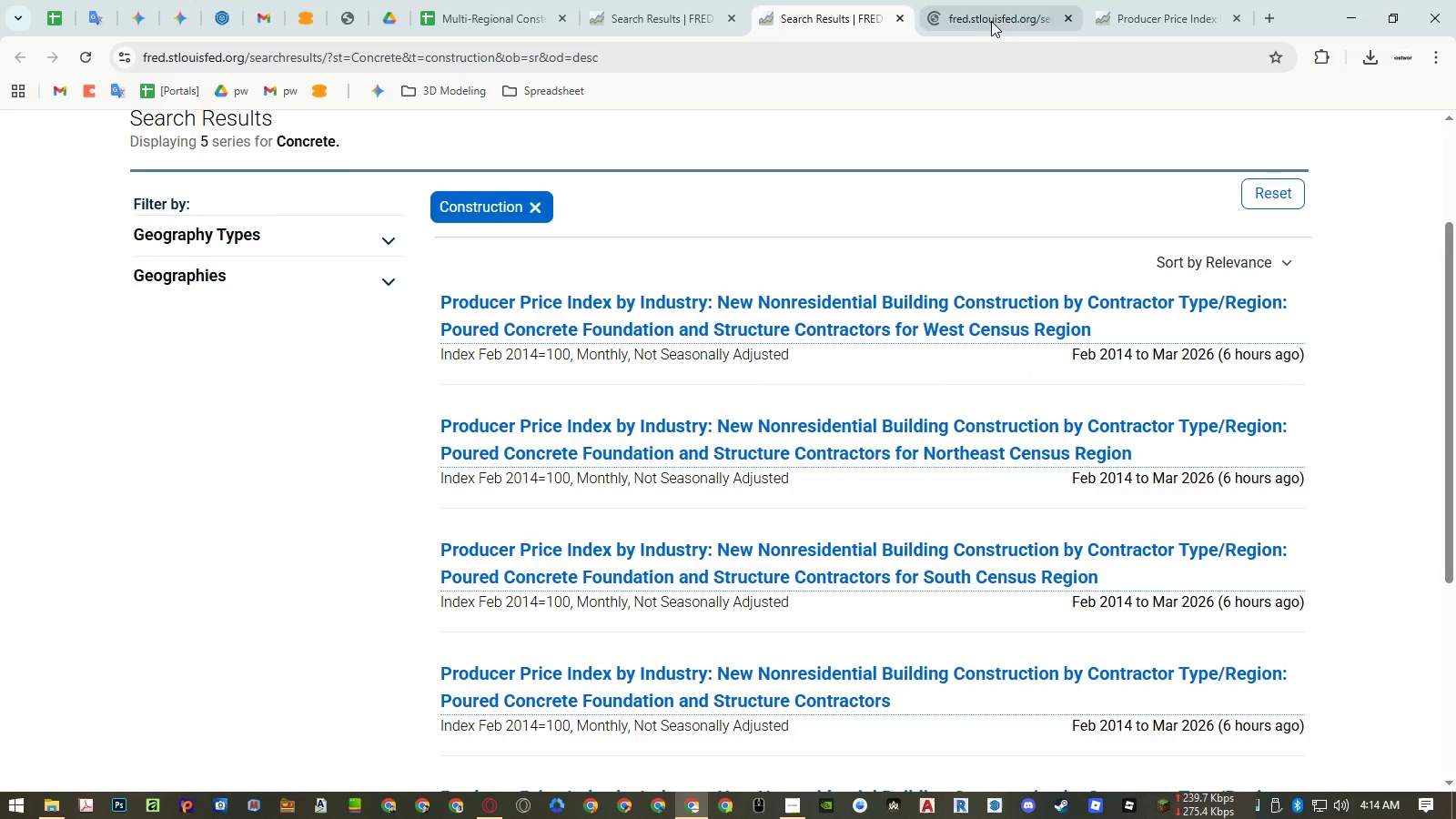 
left_click([989, 20])
 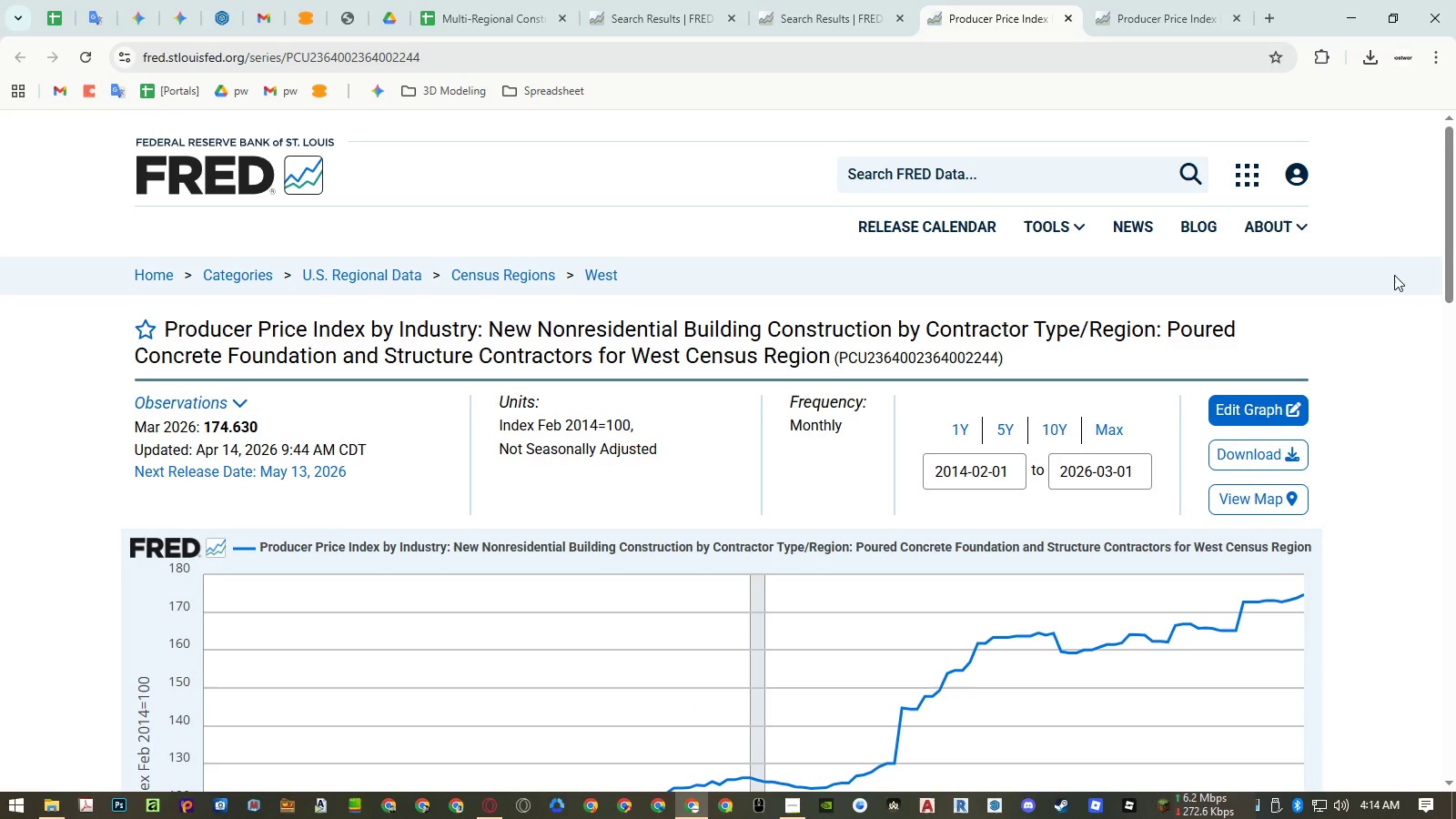 
wait(5.12)
 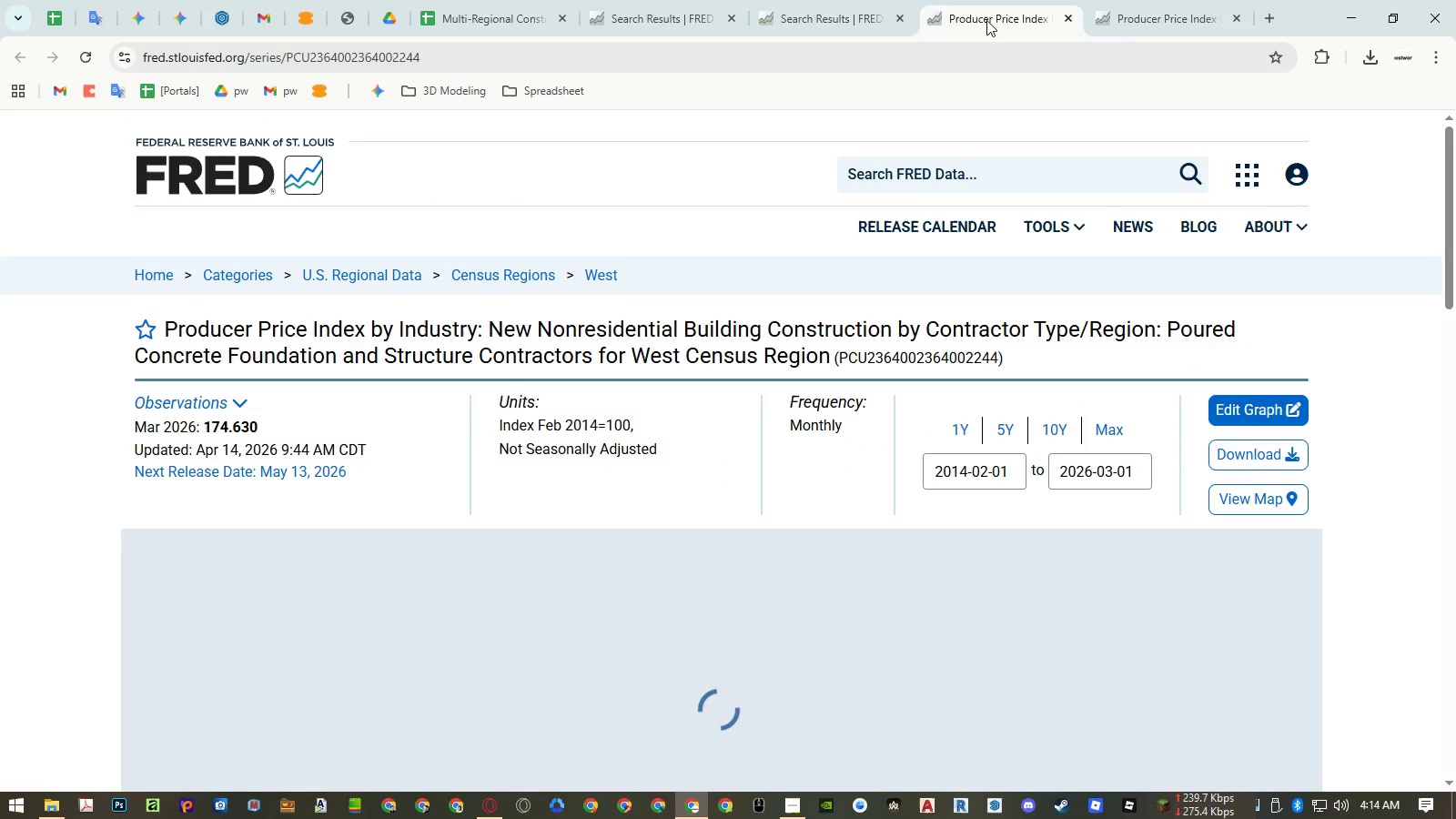 
scroll: coordinate [1394, 275], scroll_direction: down, amount: 4.0
 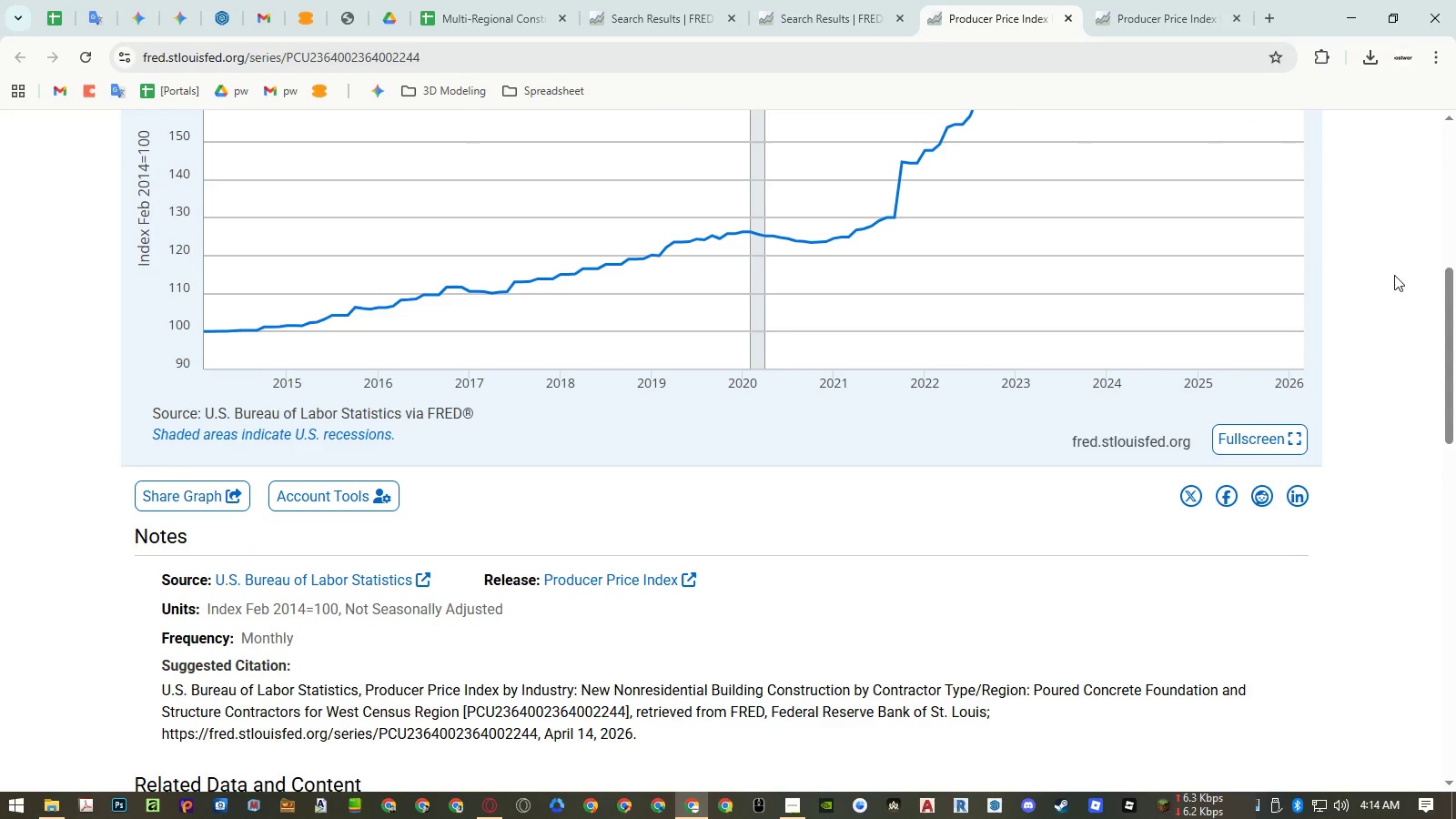 
scroll: coordinate [1394, 275], scroll_direction: up, amount: 4.0
 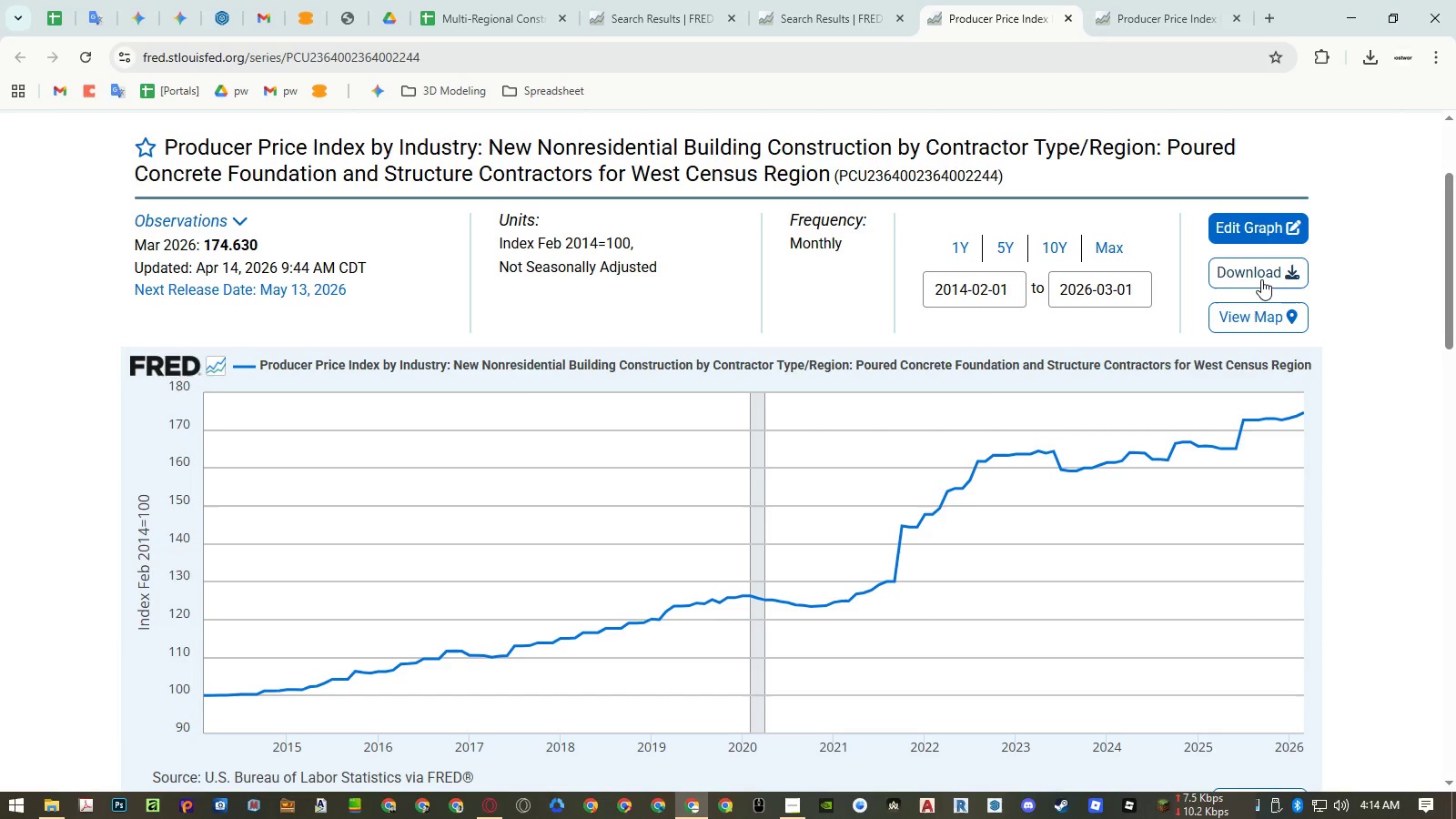 
left_click([1261, 279])
 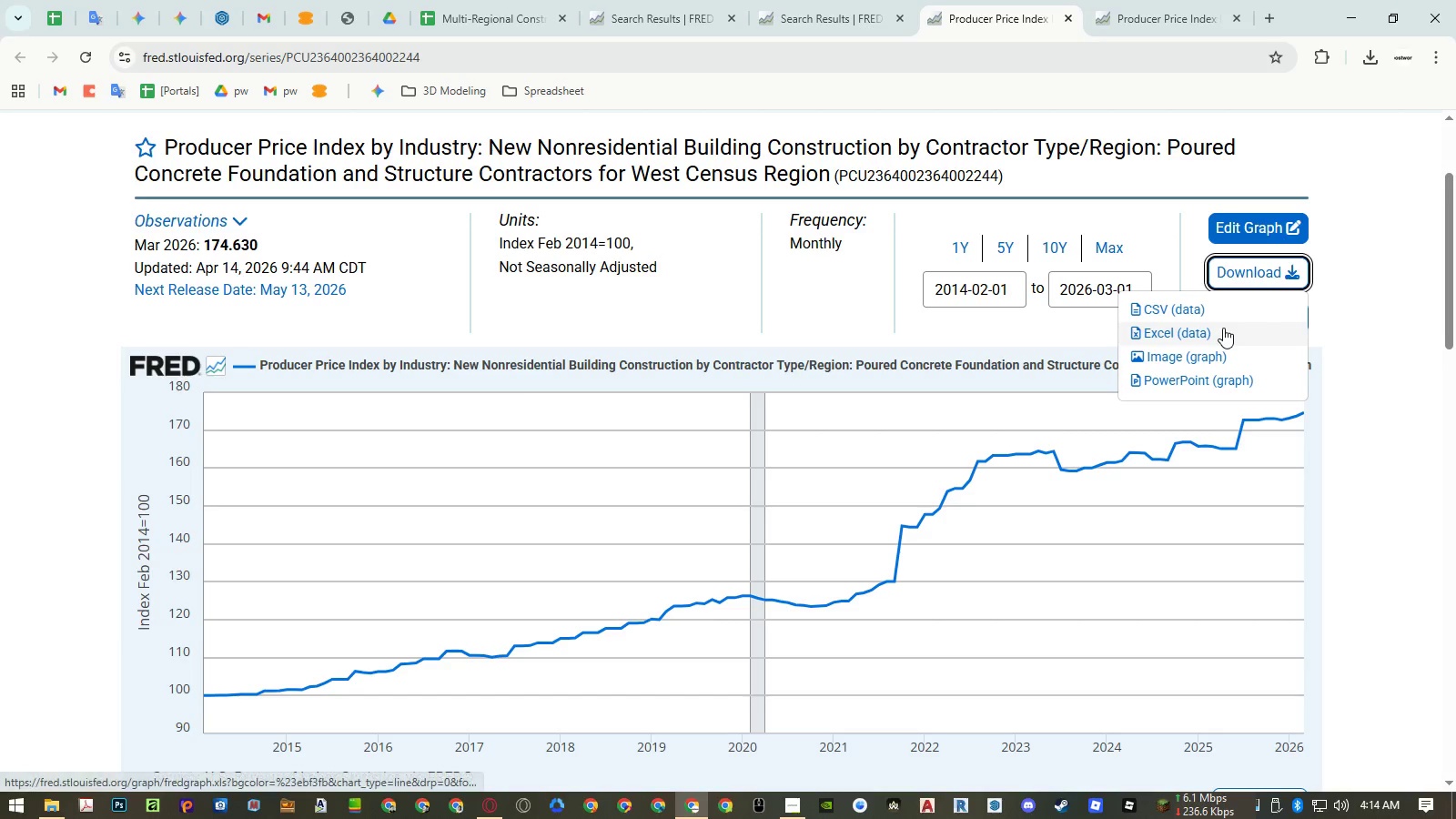 
left_click([1223, 328])
 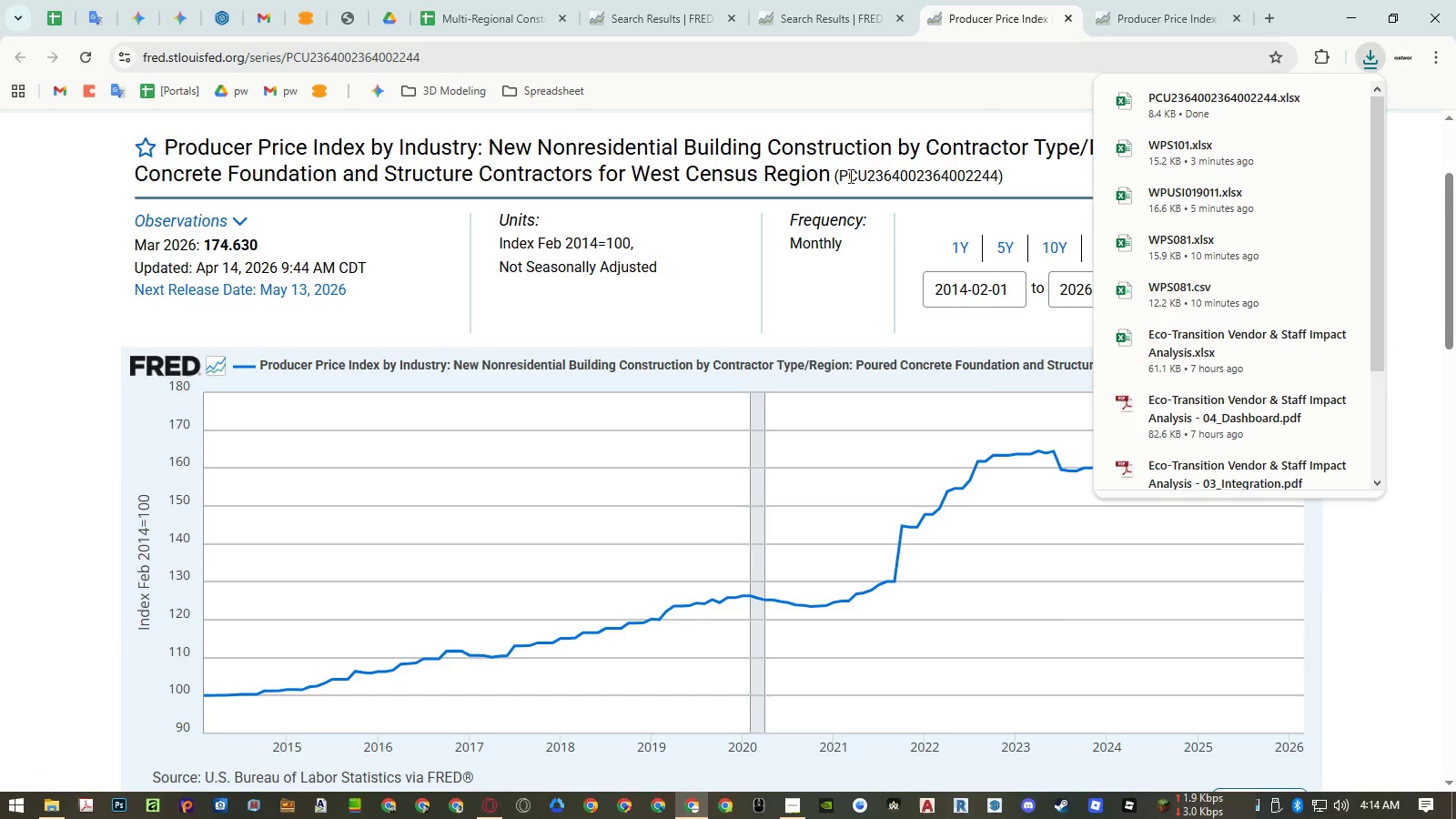 
left_click([1173, 103])
 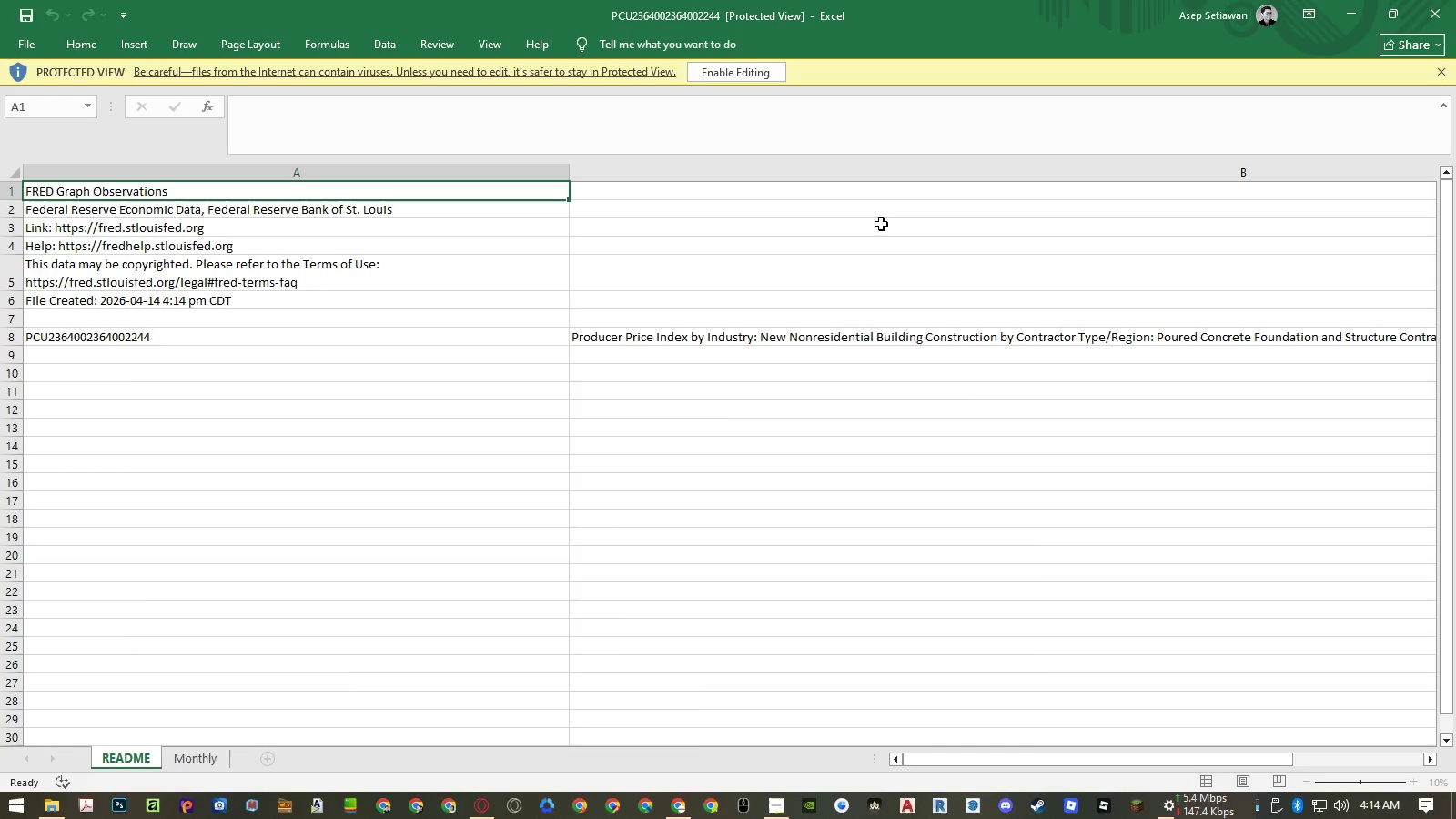 
wait(6.31)
 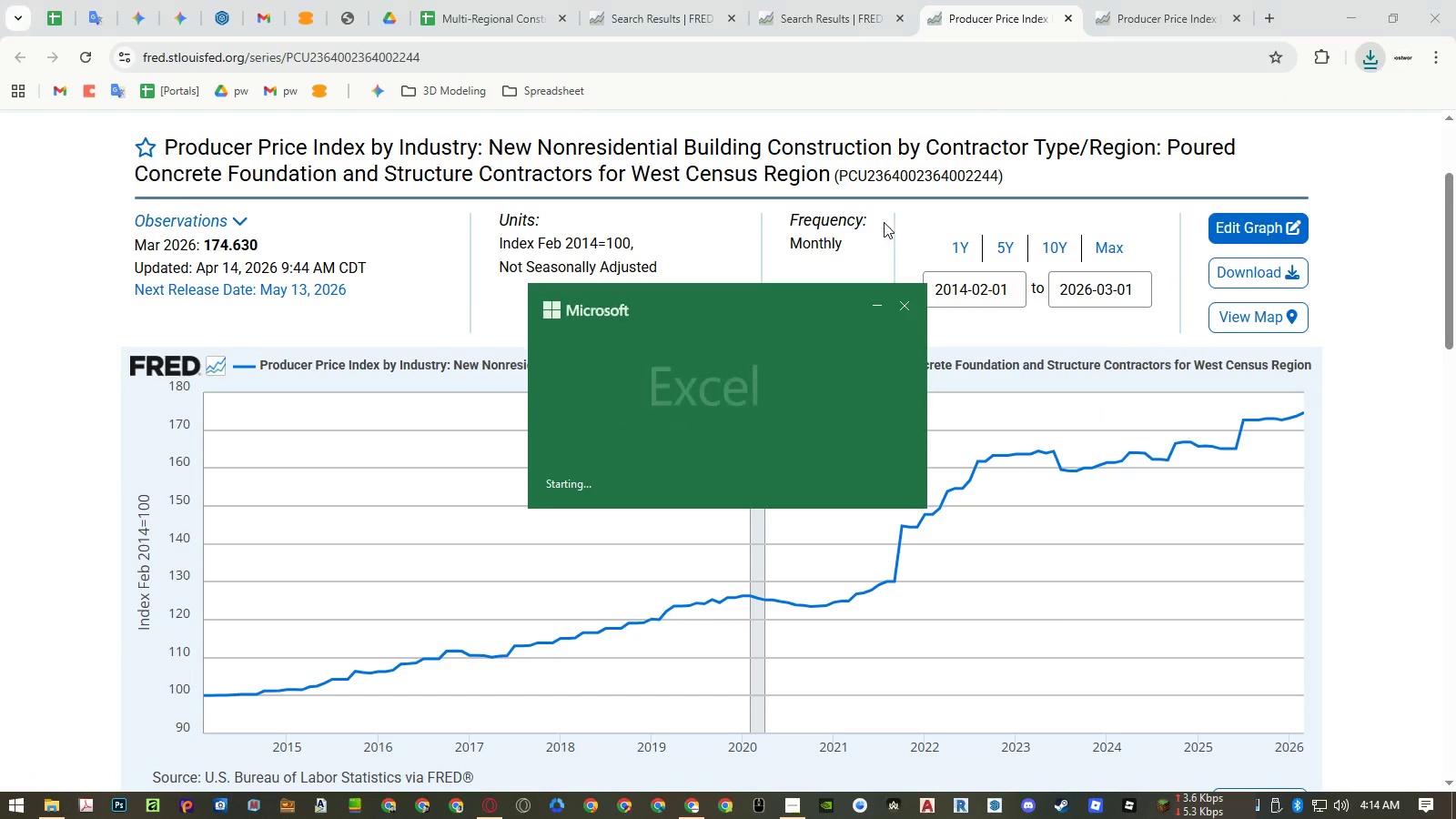 
left_click([197, 761])
 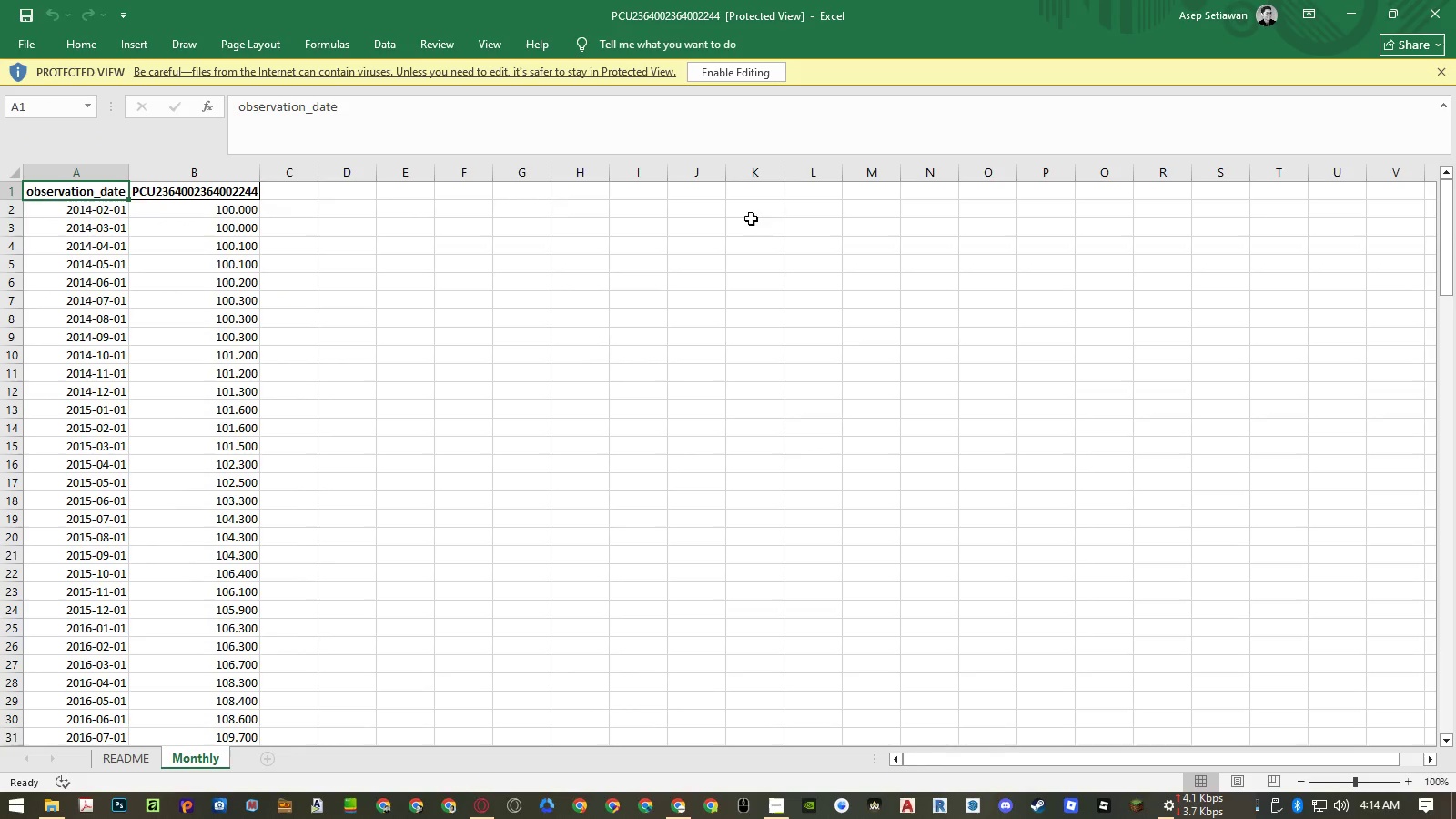 
left_click([1426, 10])
 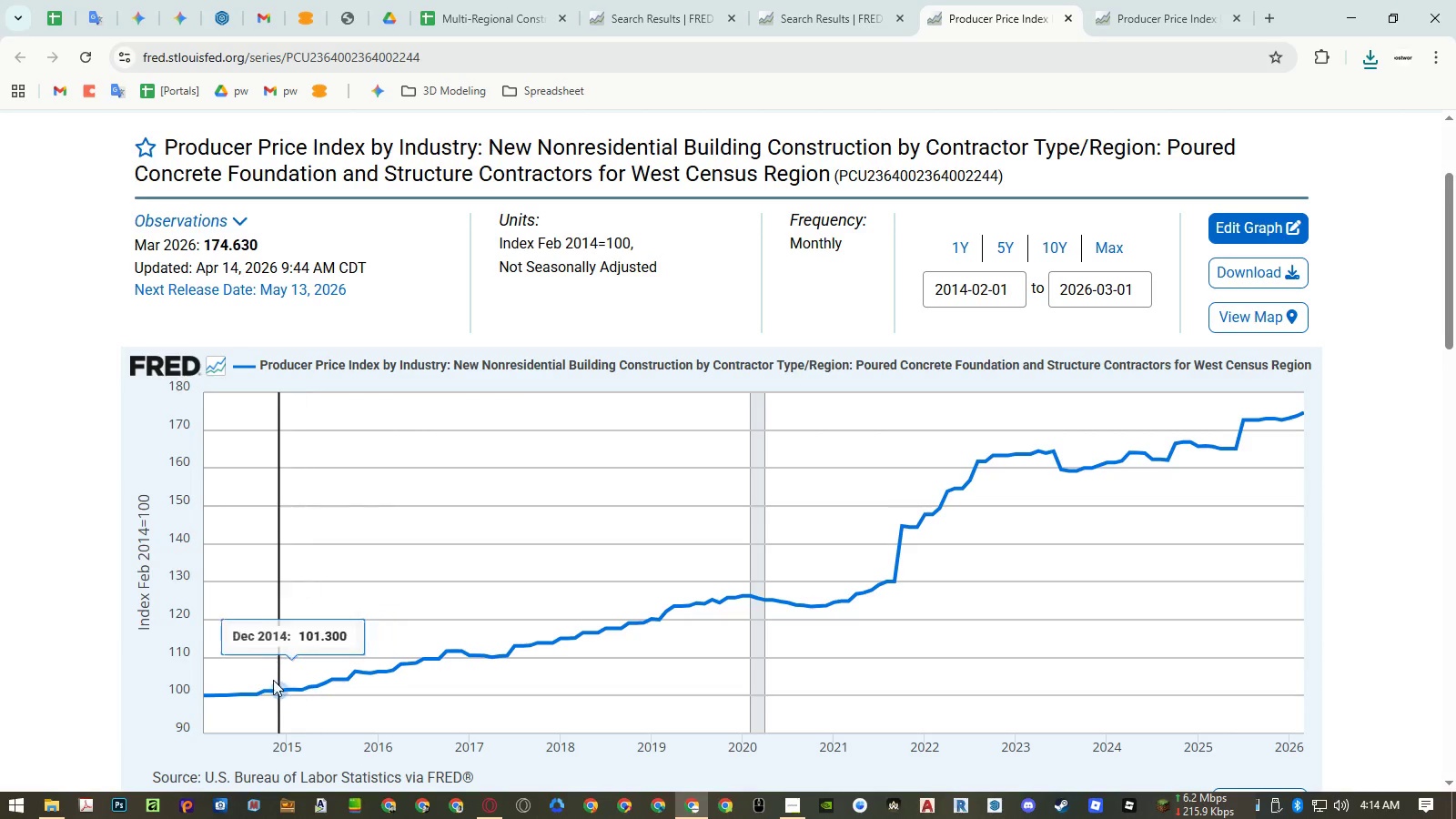 
wait(5.58)
 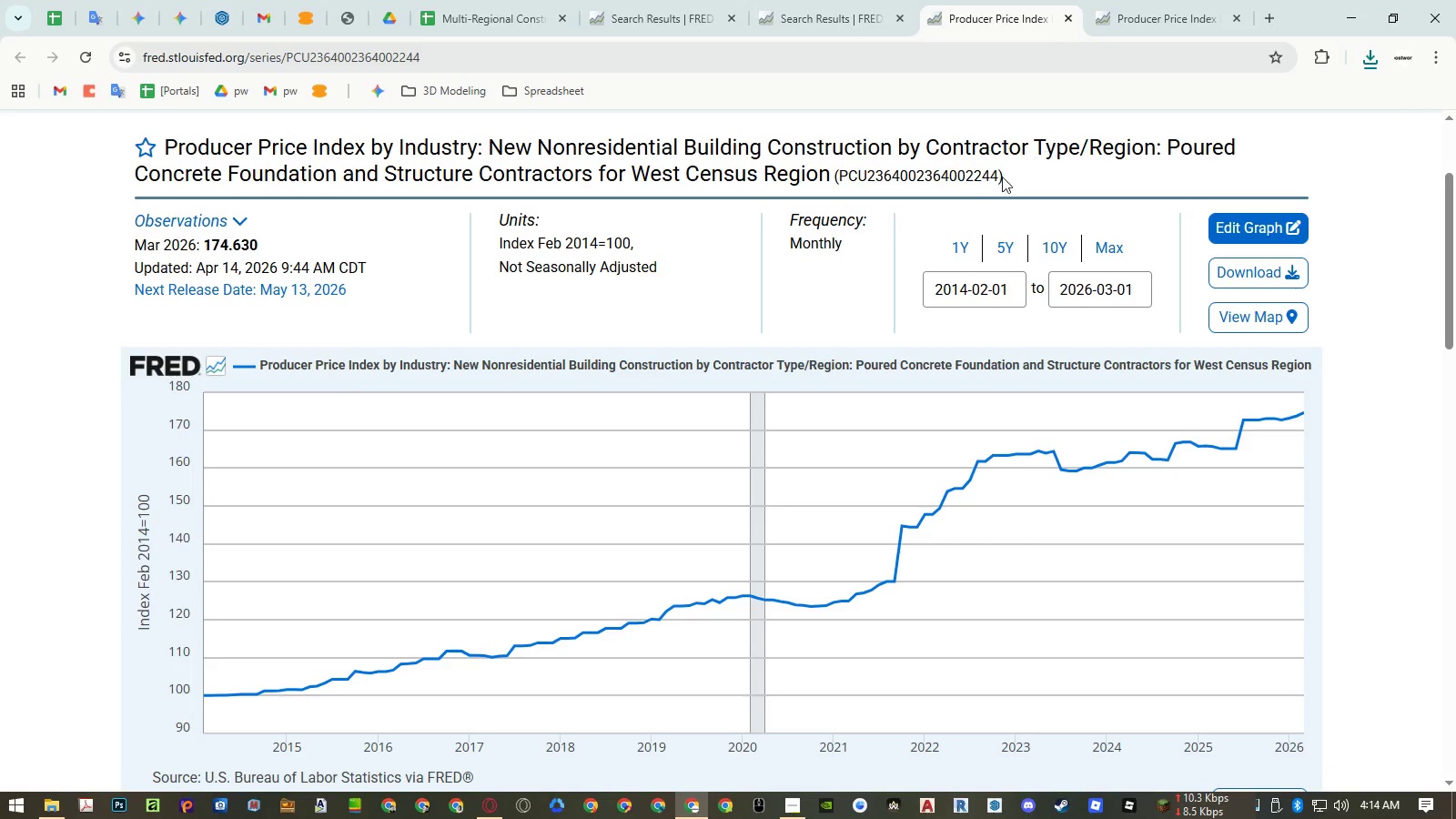 
left_click([51, 810])
 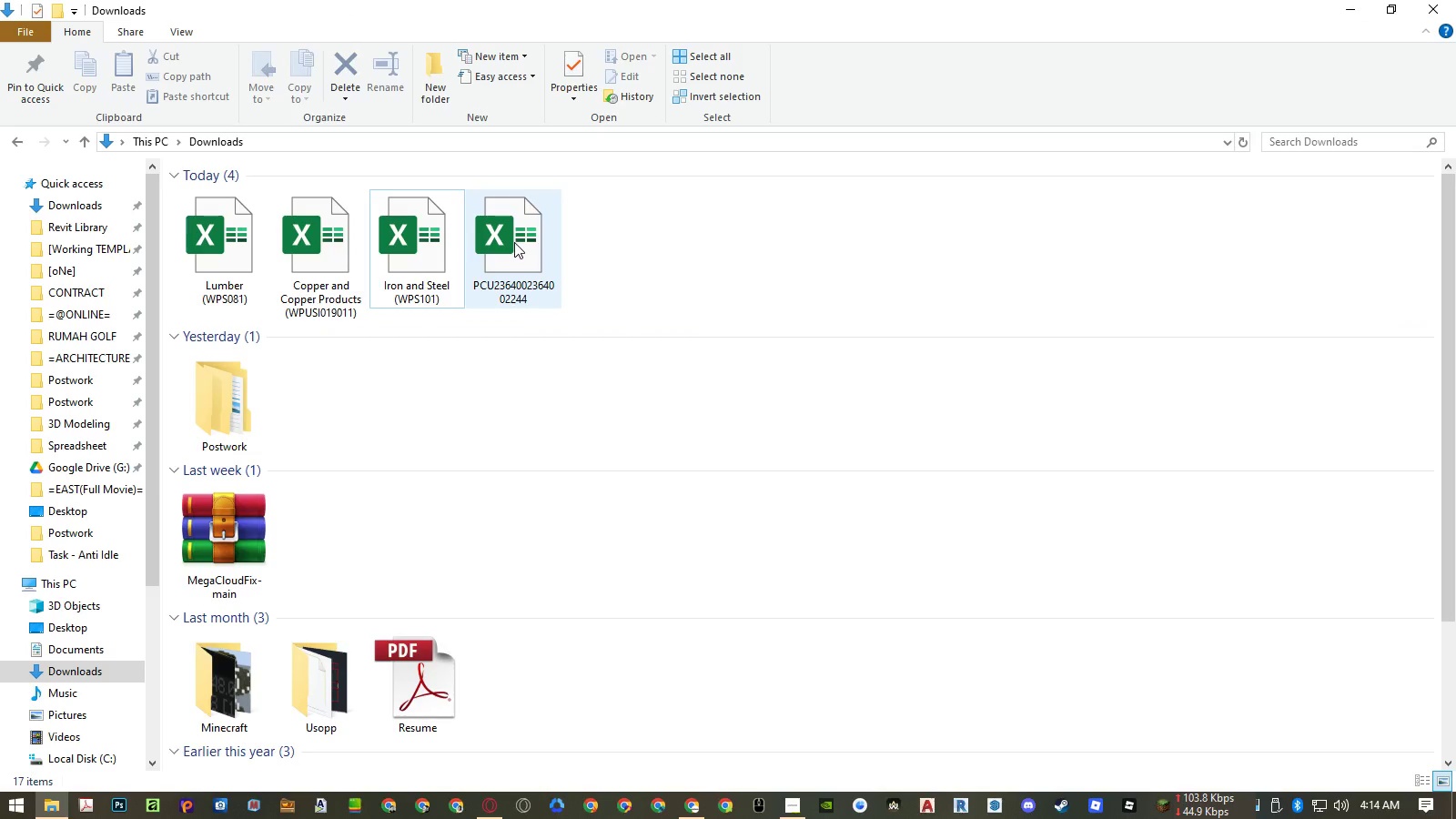 
left_click([514, 242])
 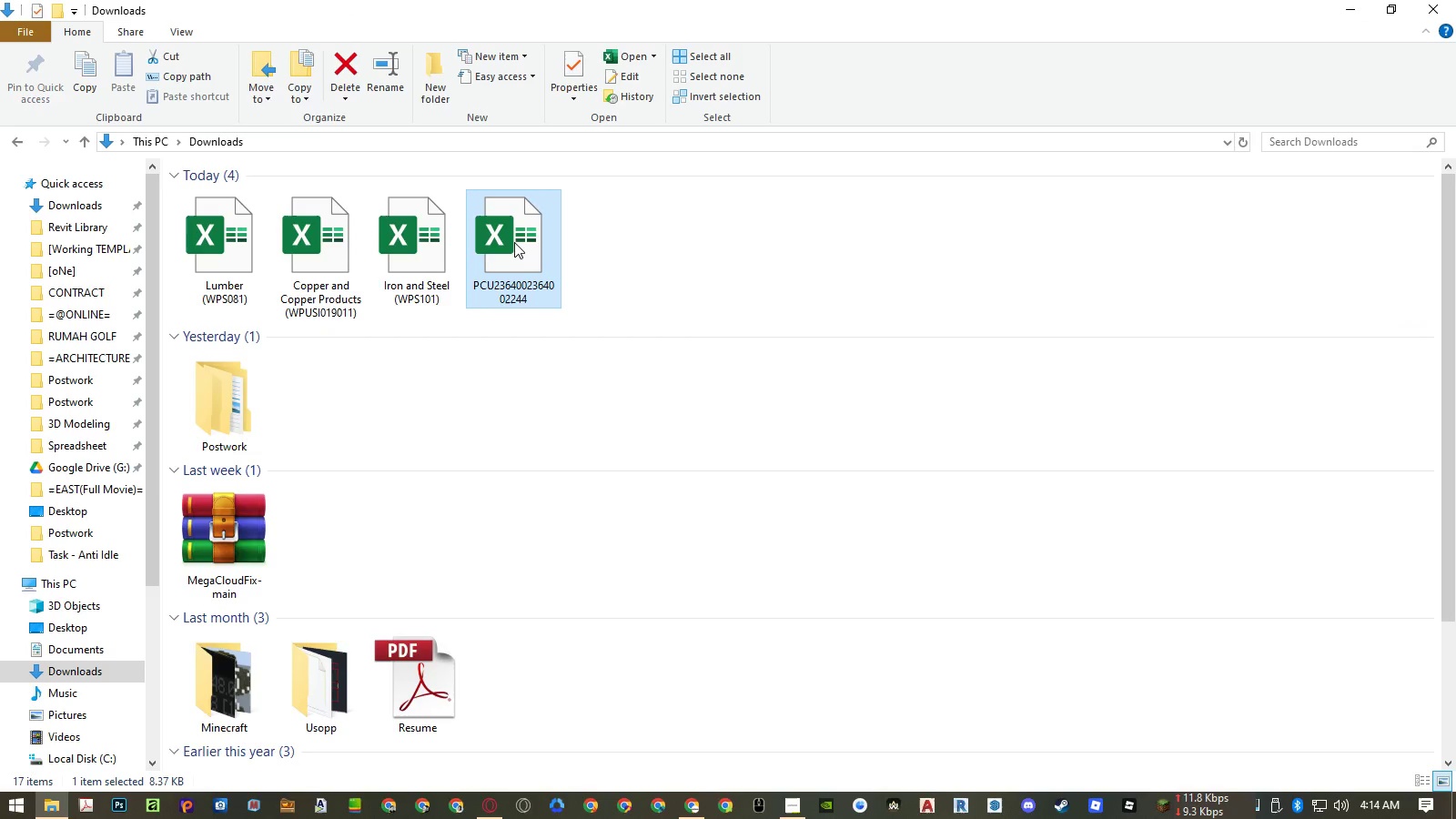 
key(Delete)
 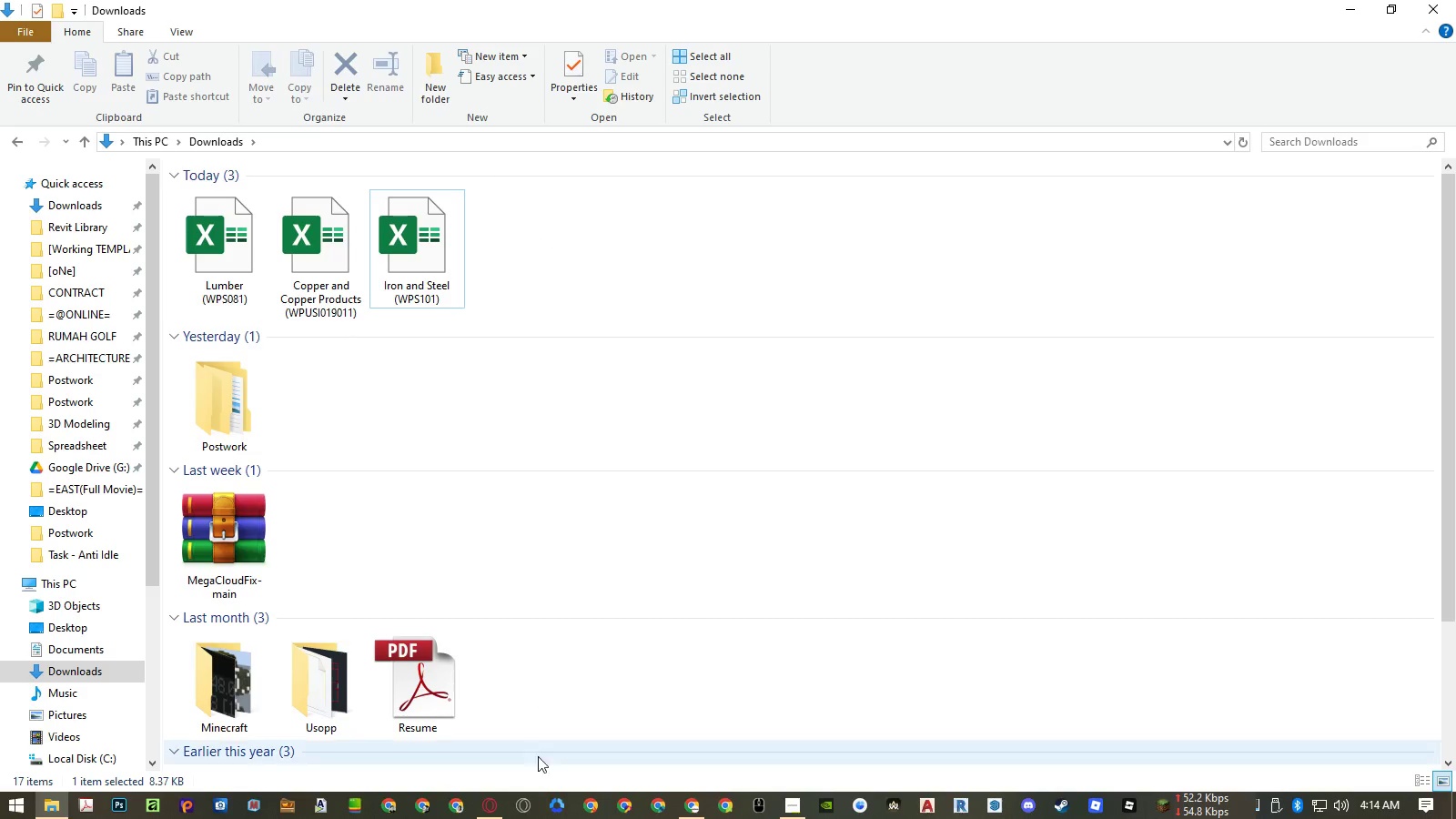 
wait(5.28)
 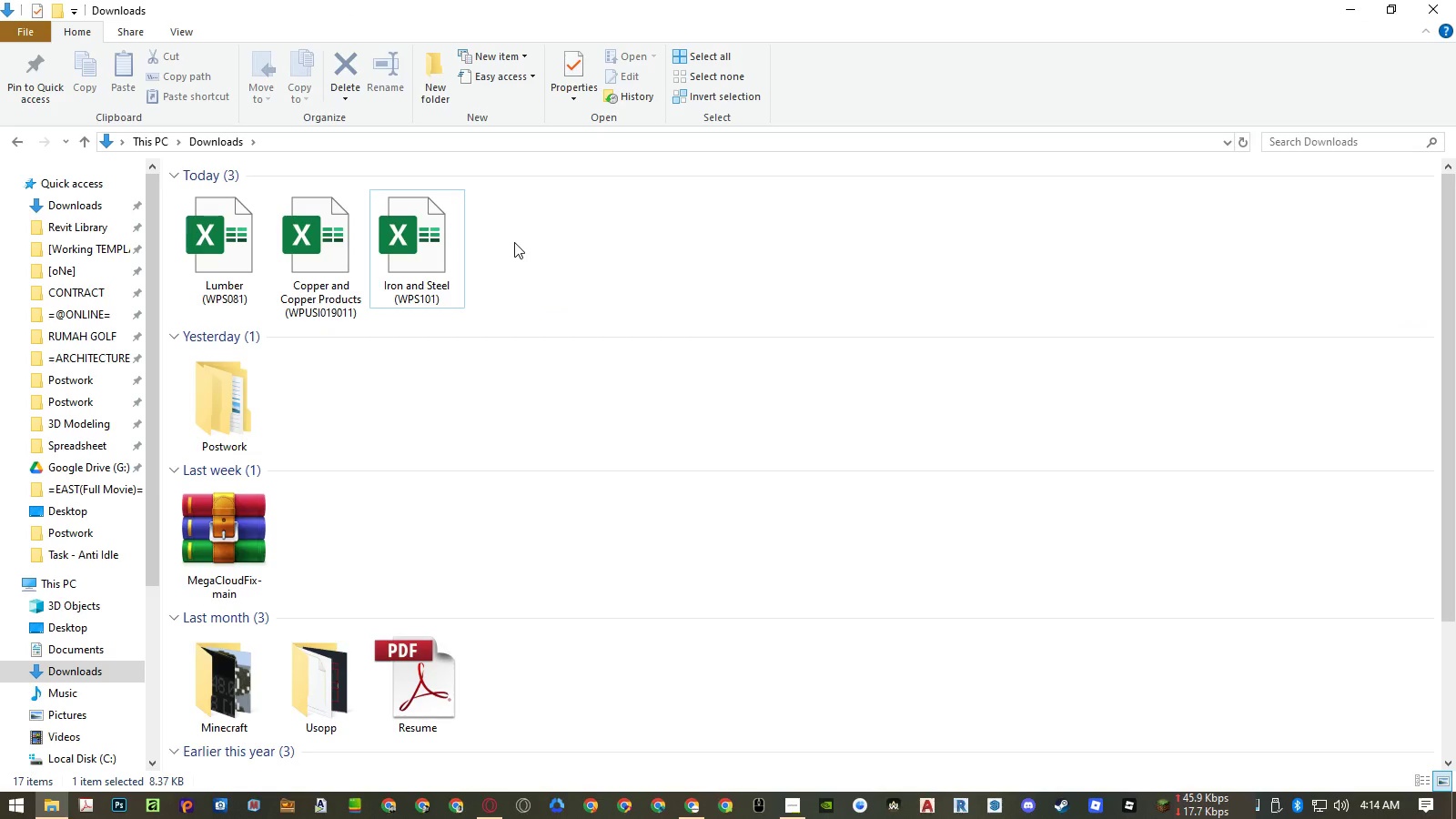 
left_click([690, 803])
 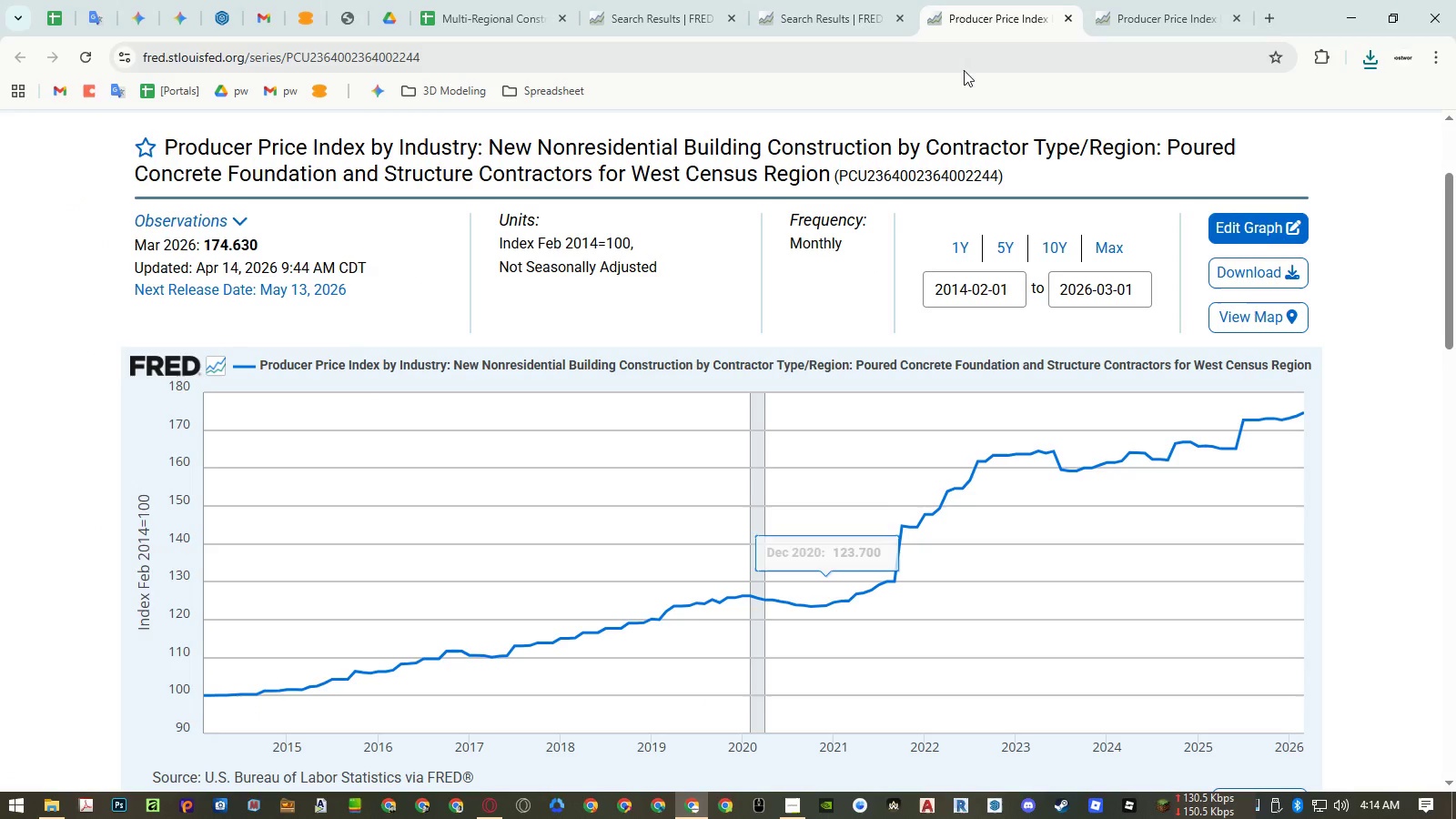 
mouse_move([901, 20])
 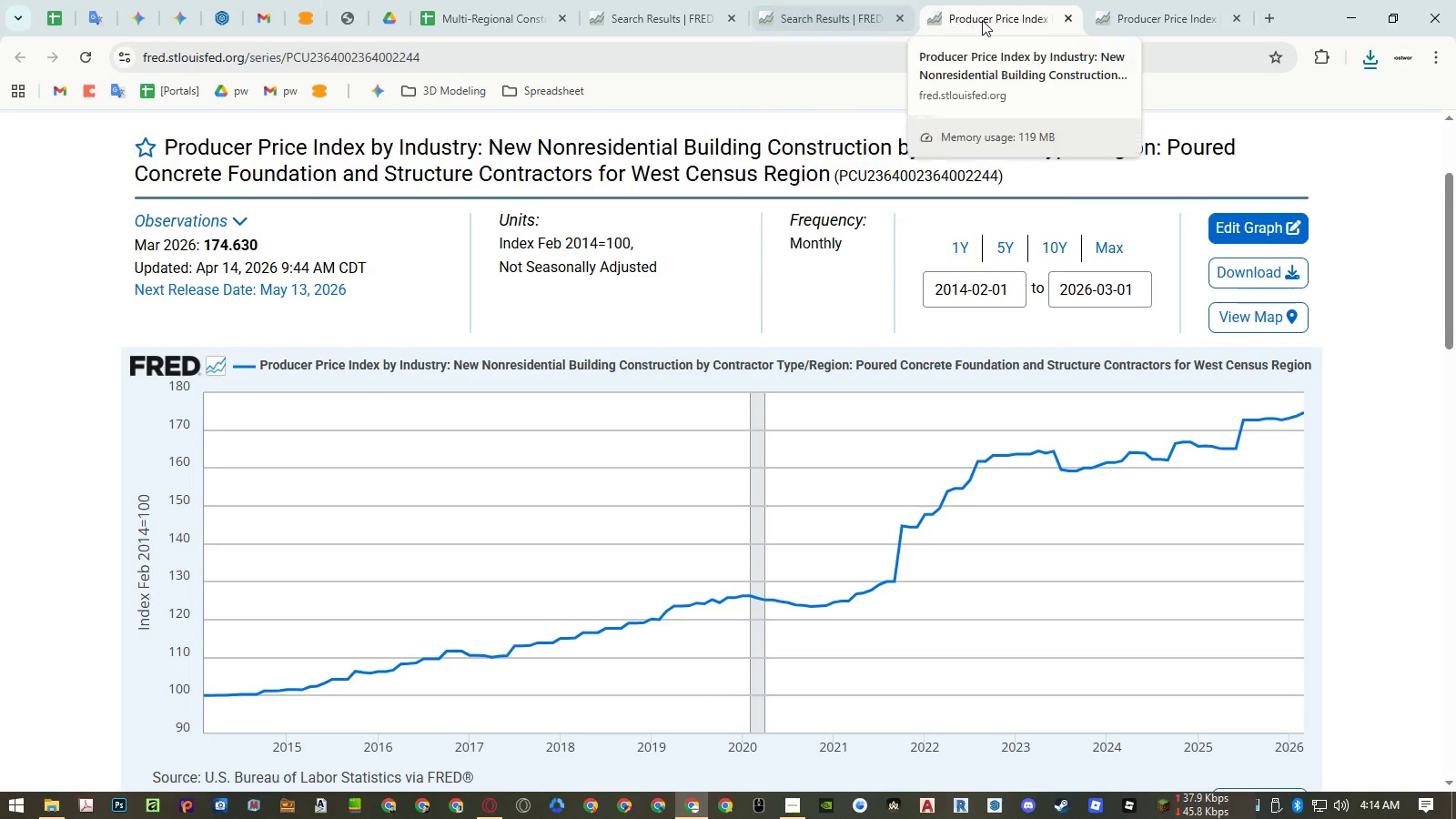 
middle_click([983, 20])
 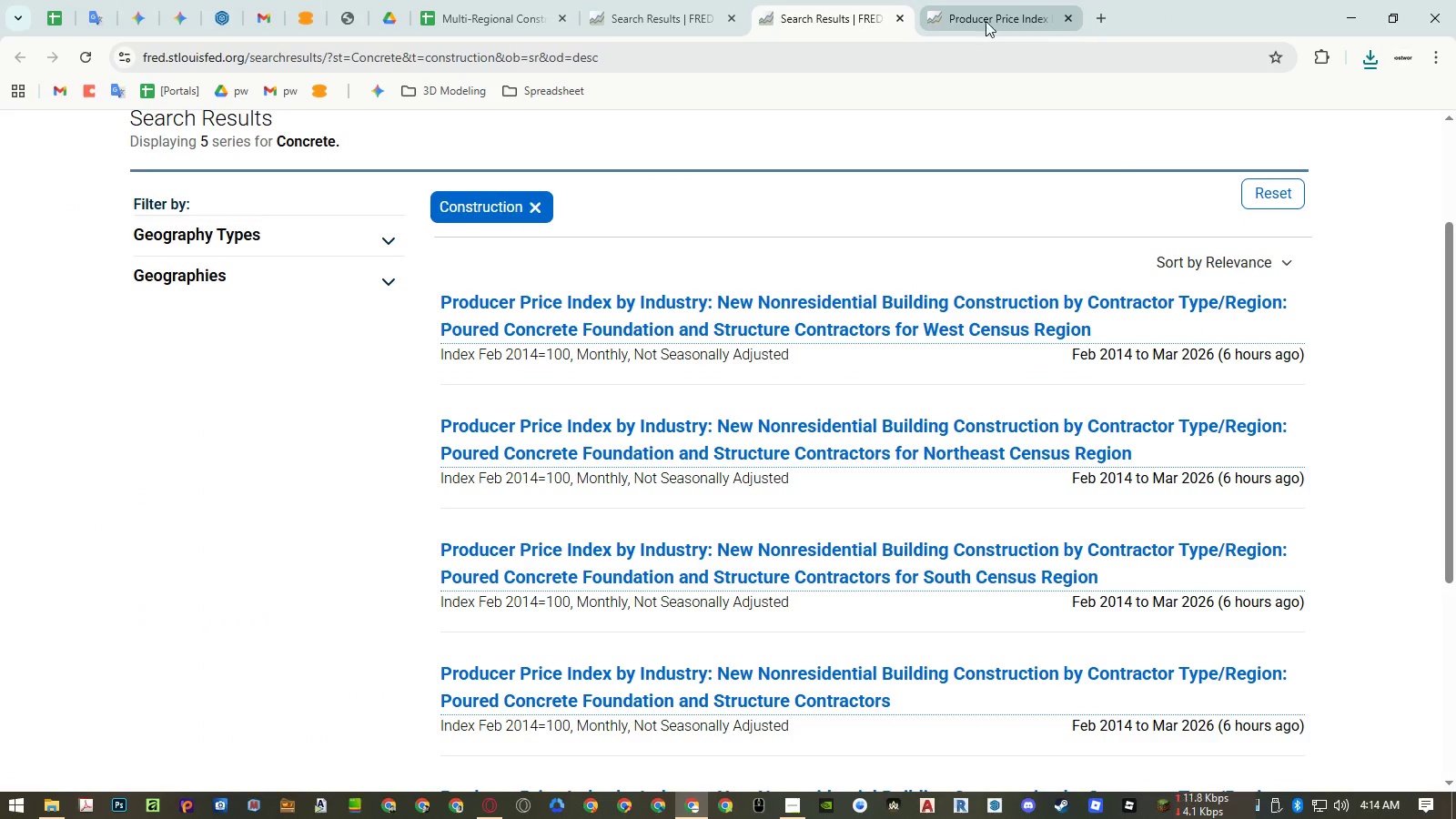 
left_click([986, 19])
 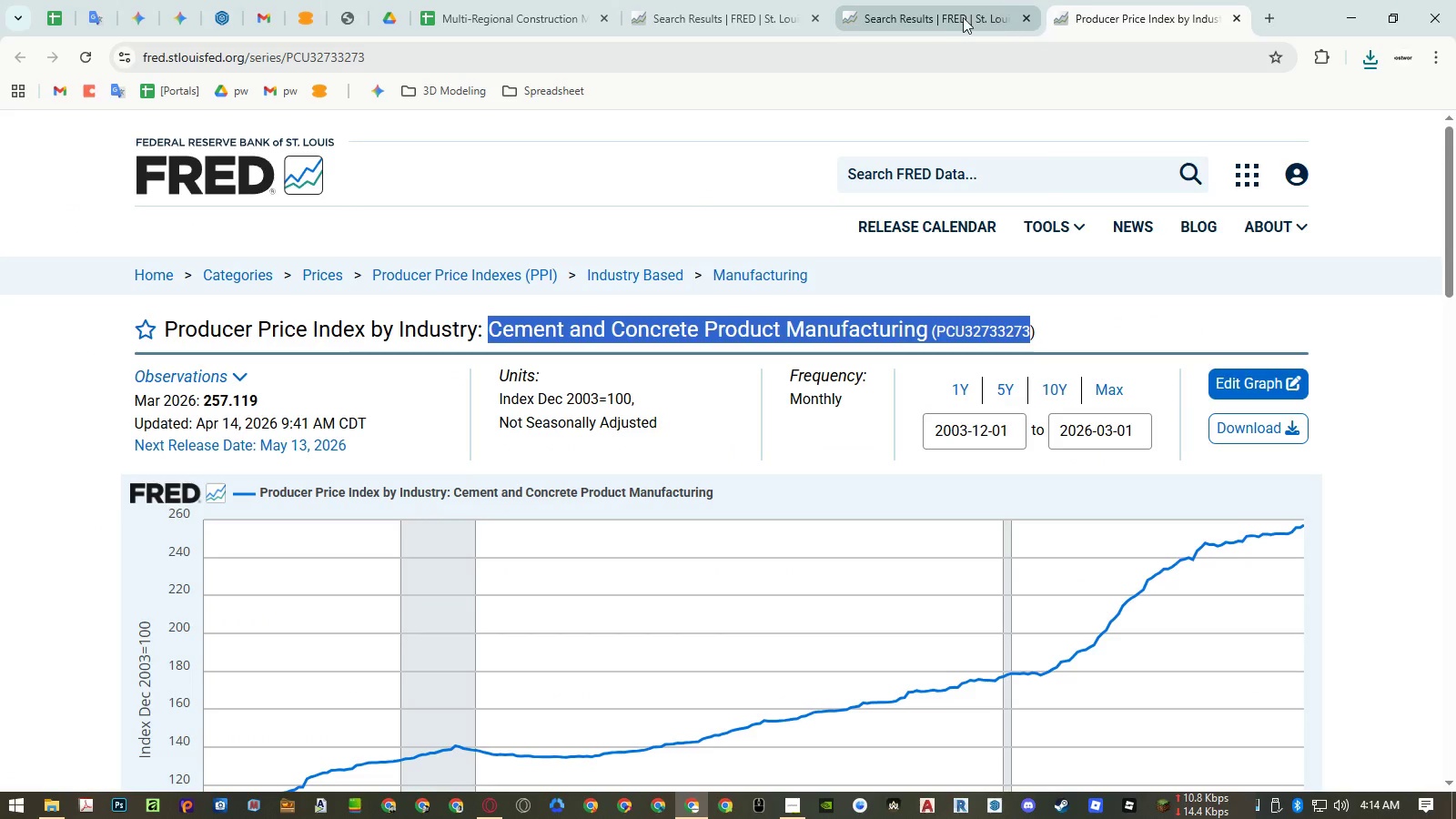 
right_click([958, 17])
 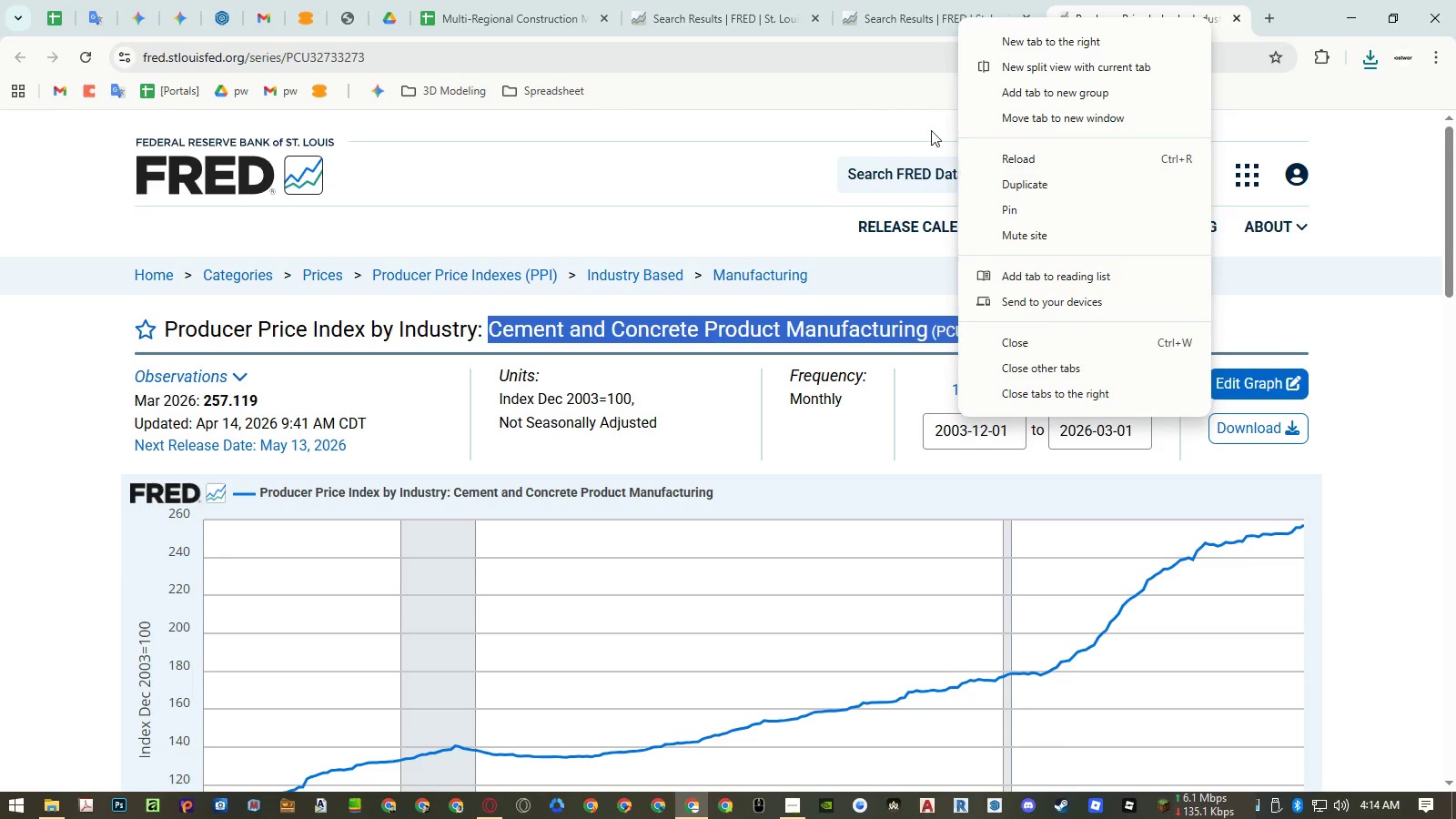 
left_click([887, 24])
 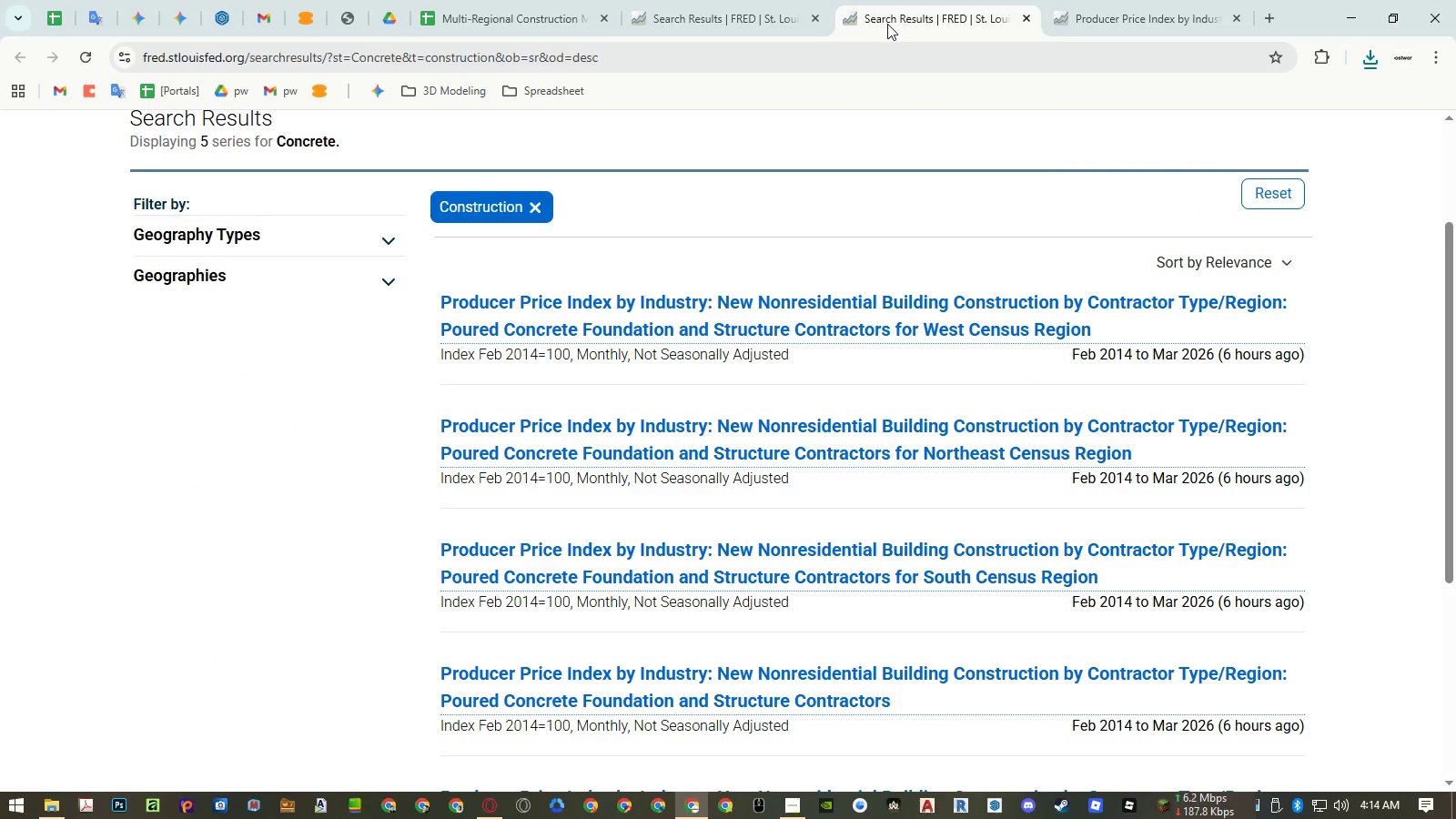 
right_click([887, 24])
 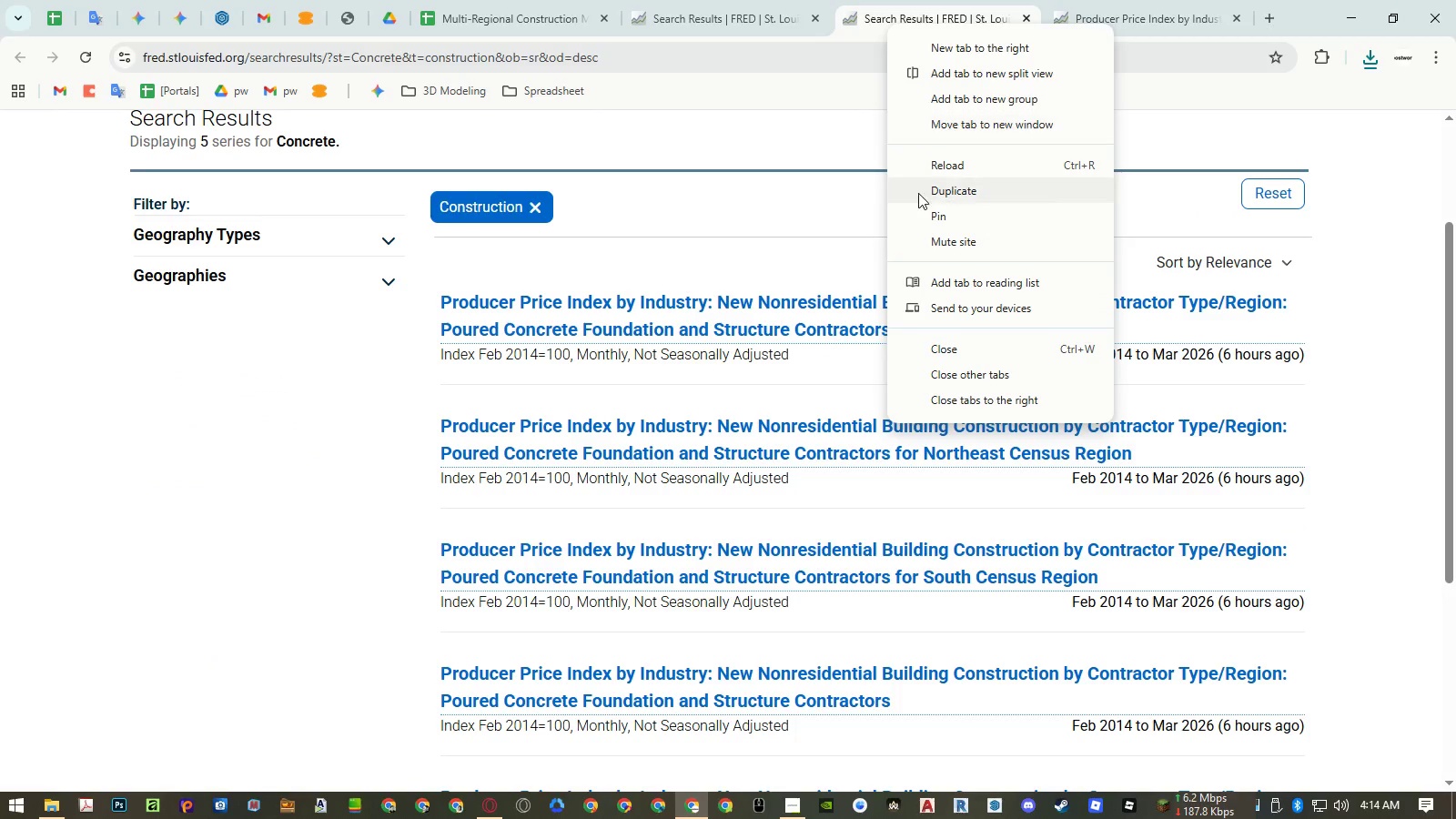 
left_click([923, 215])
 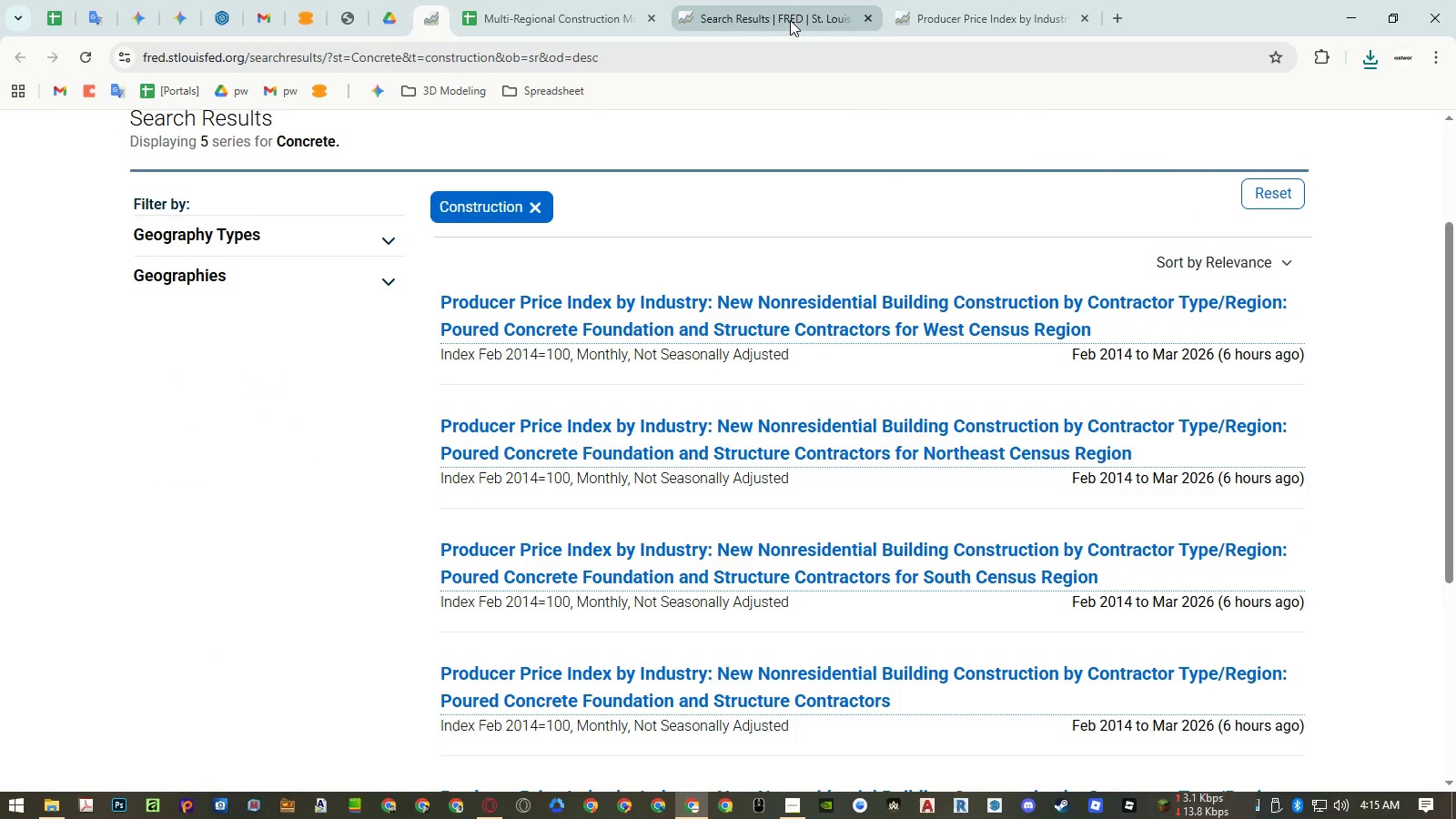 
left_click([790, 20])
 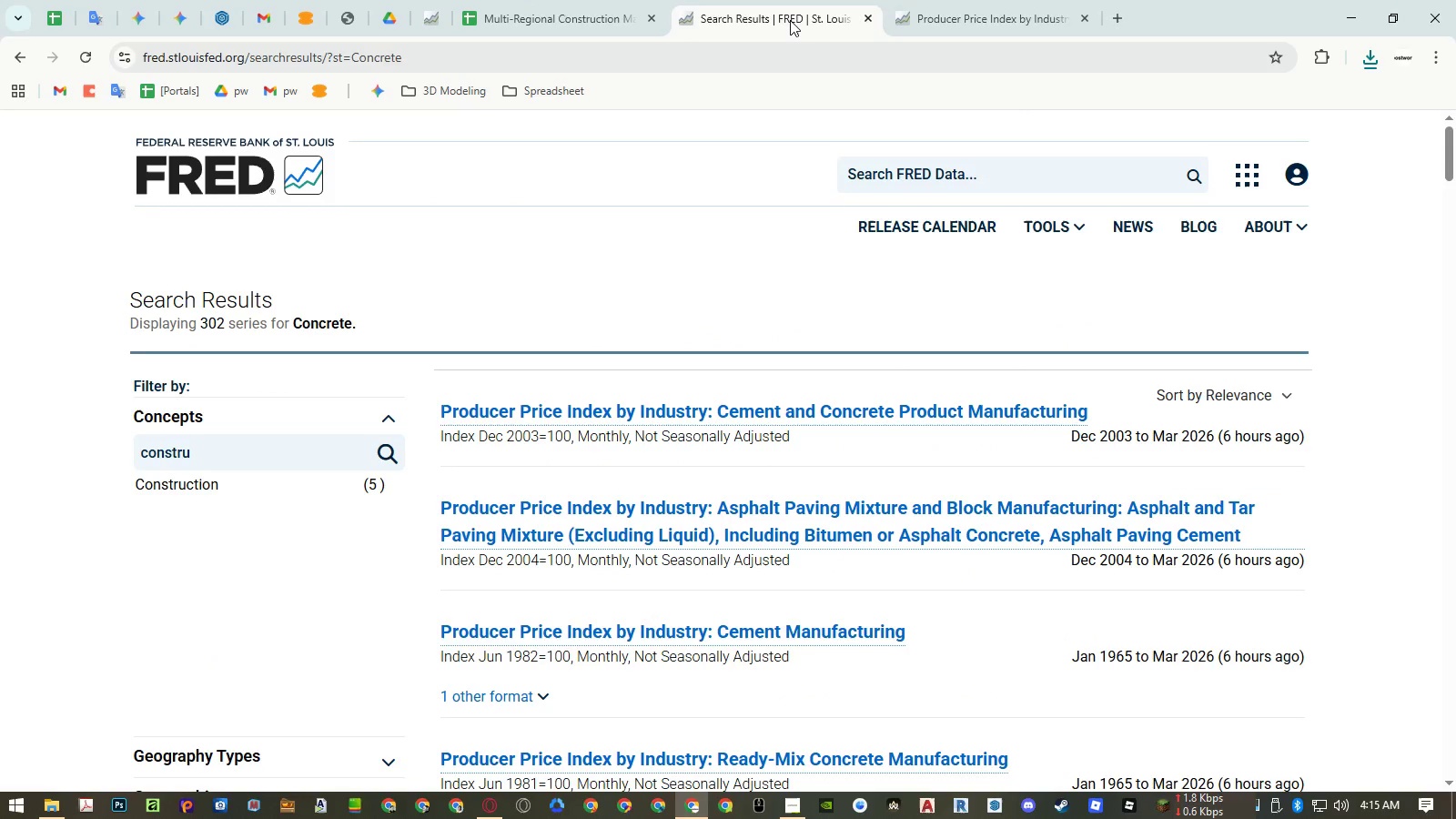 
right_click([790, 20])
 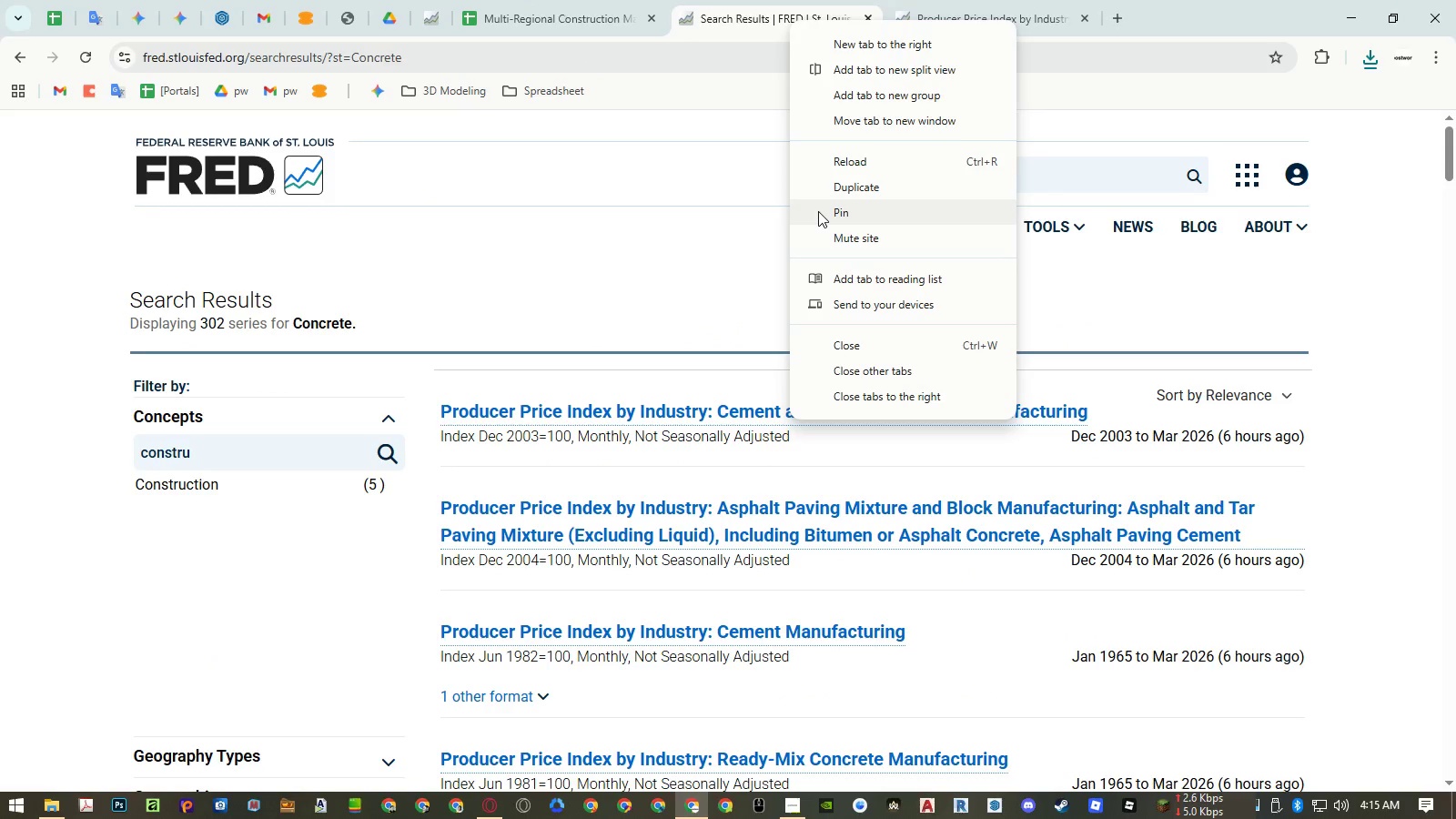 
left_click([818, 211])
 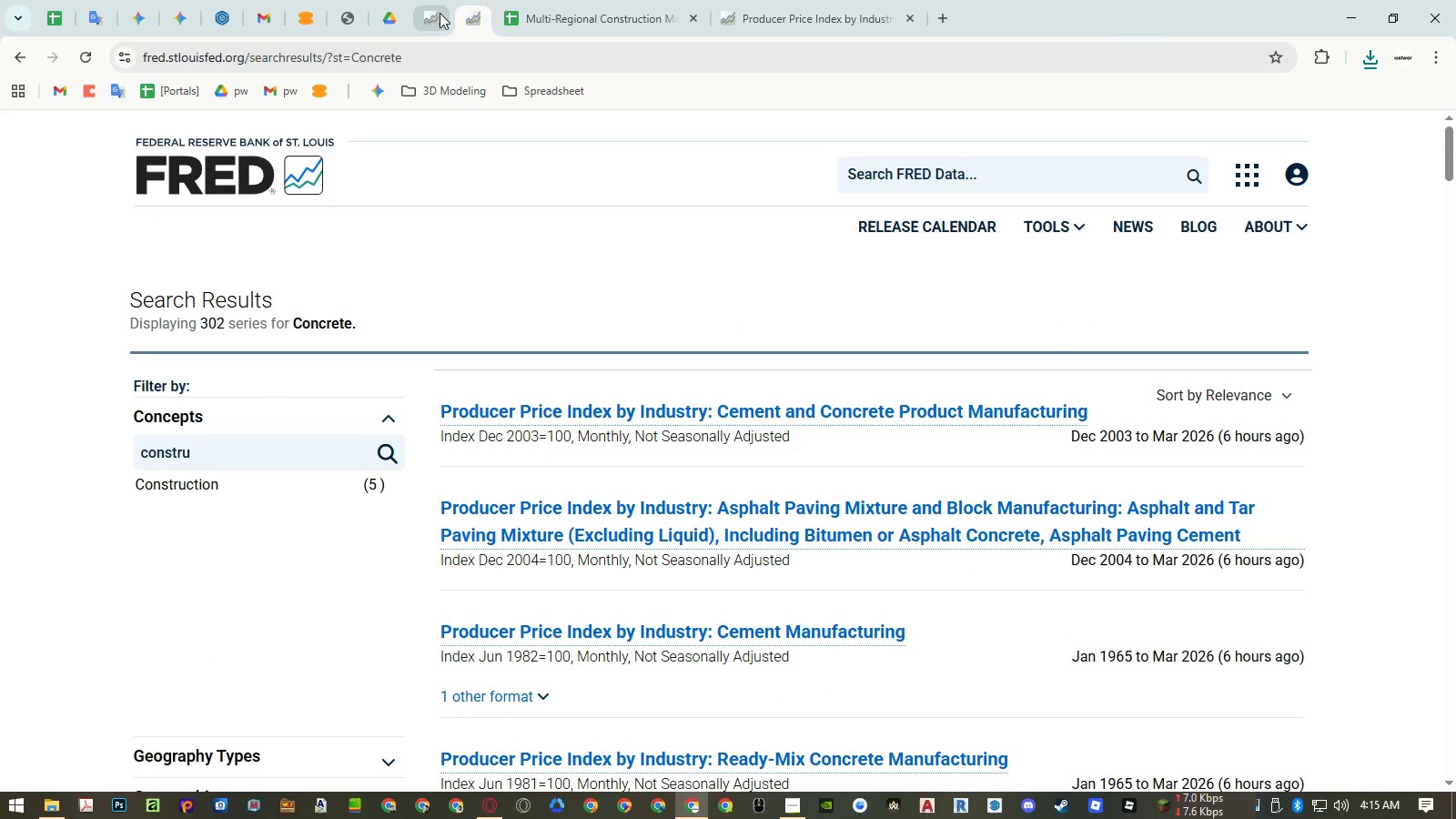 
left_click_drag(start_coordinate=[439, 14], to_coordinate=[486, 15])
 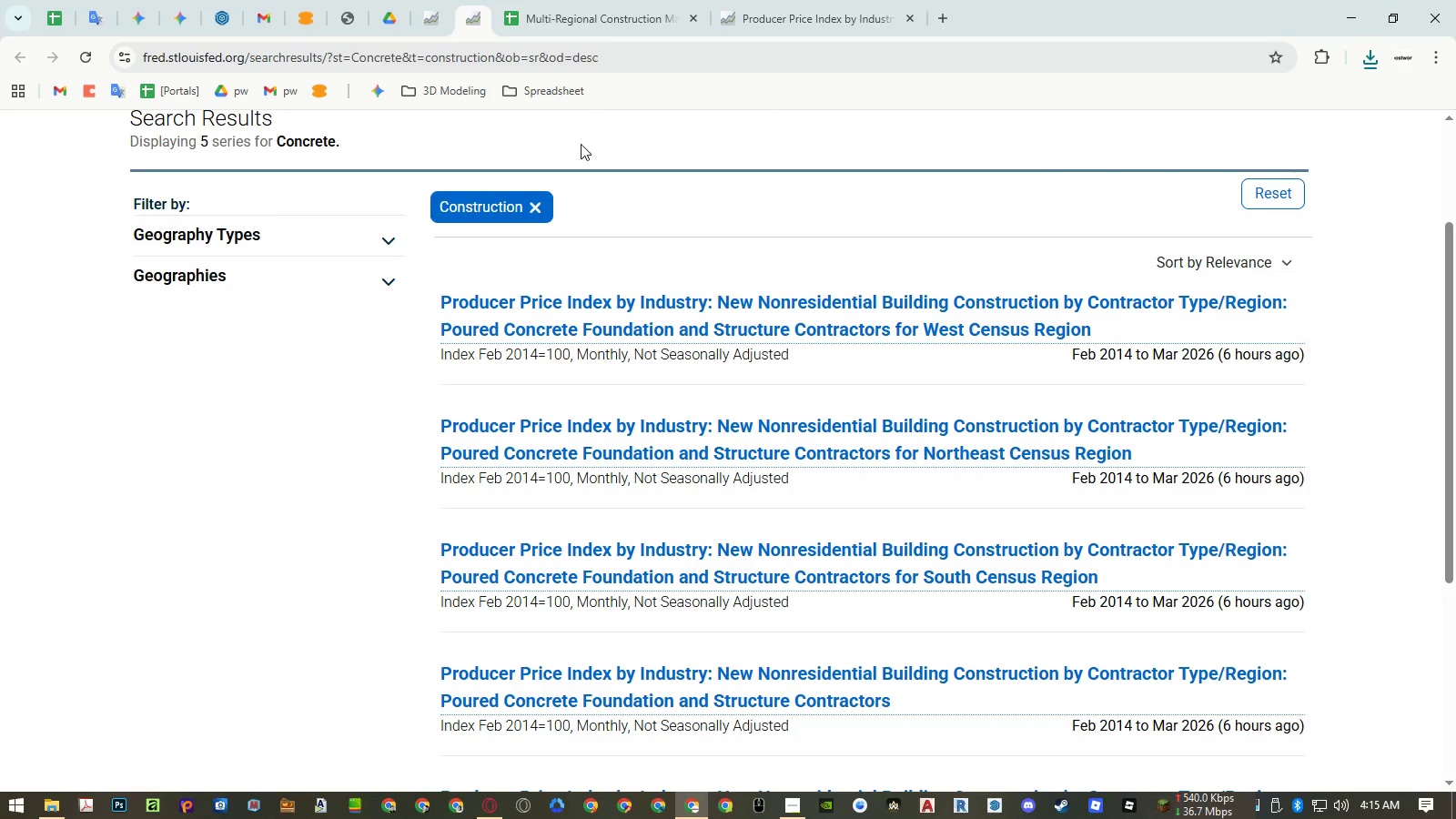 
scroll: coordinate [703, 196], scroll_direction: up, amount: 4.0
 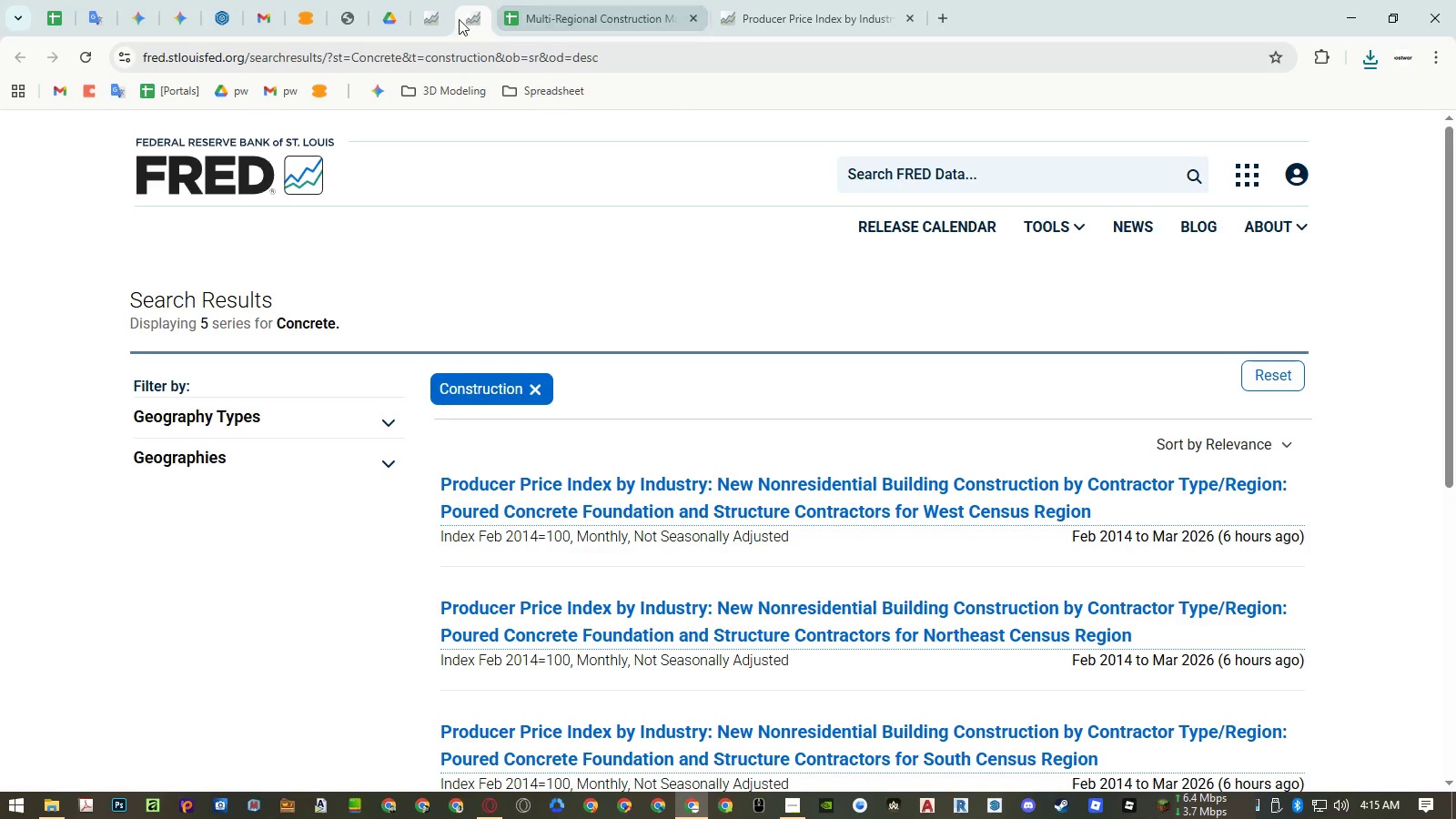 
left_click_drag(start_coordinate=[437, 17], to_coordinate=[466, 15])
 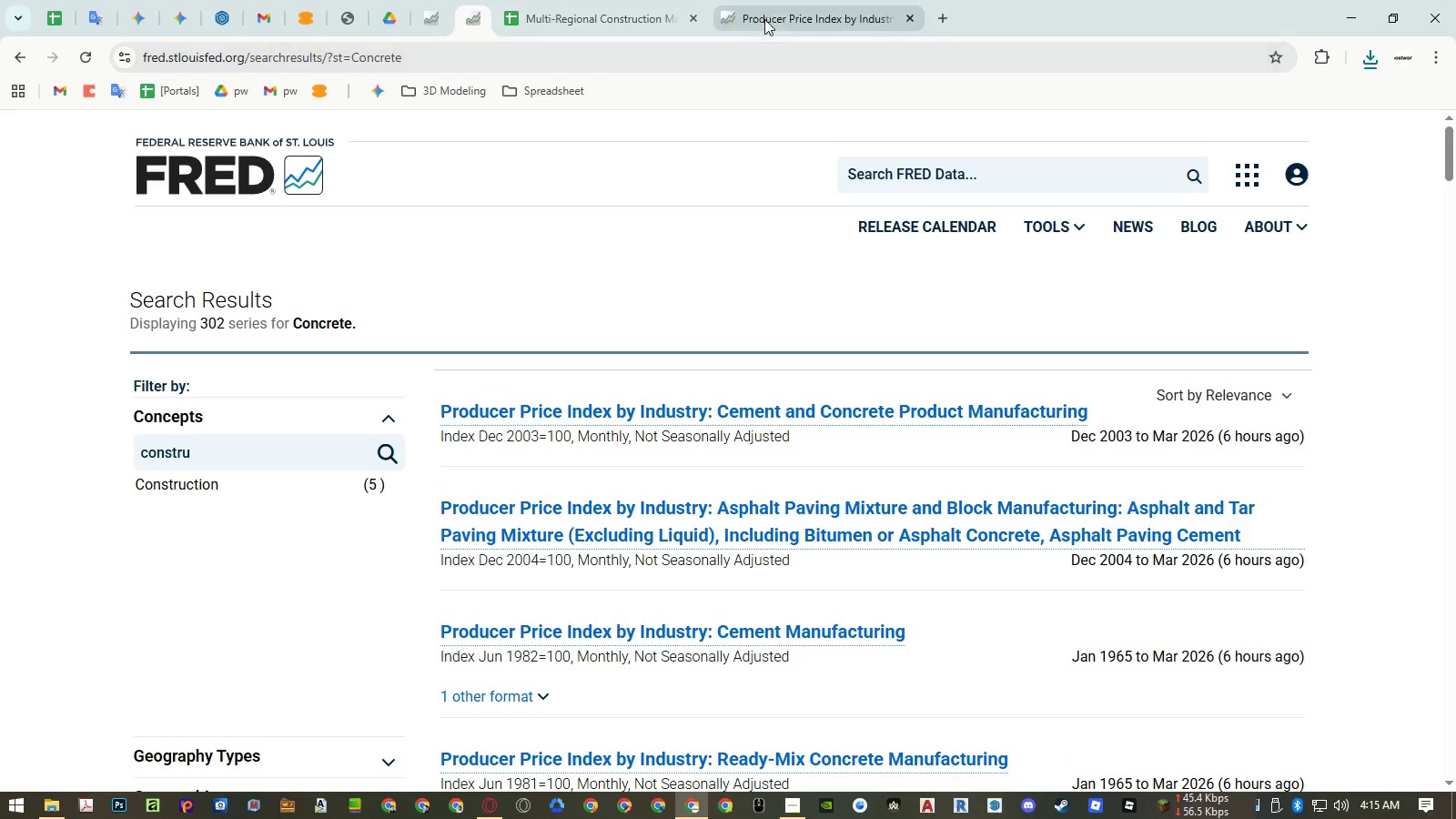 
wait(5.91)
 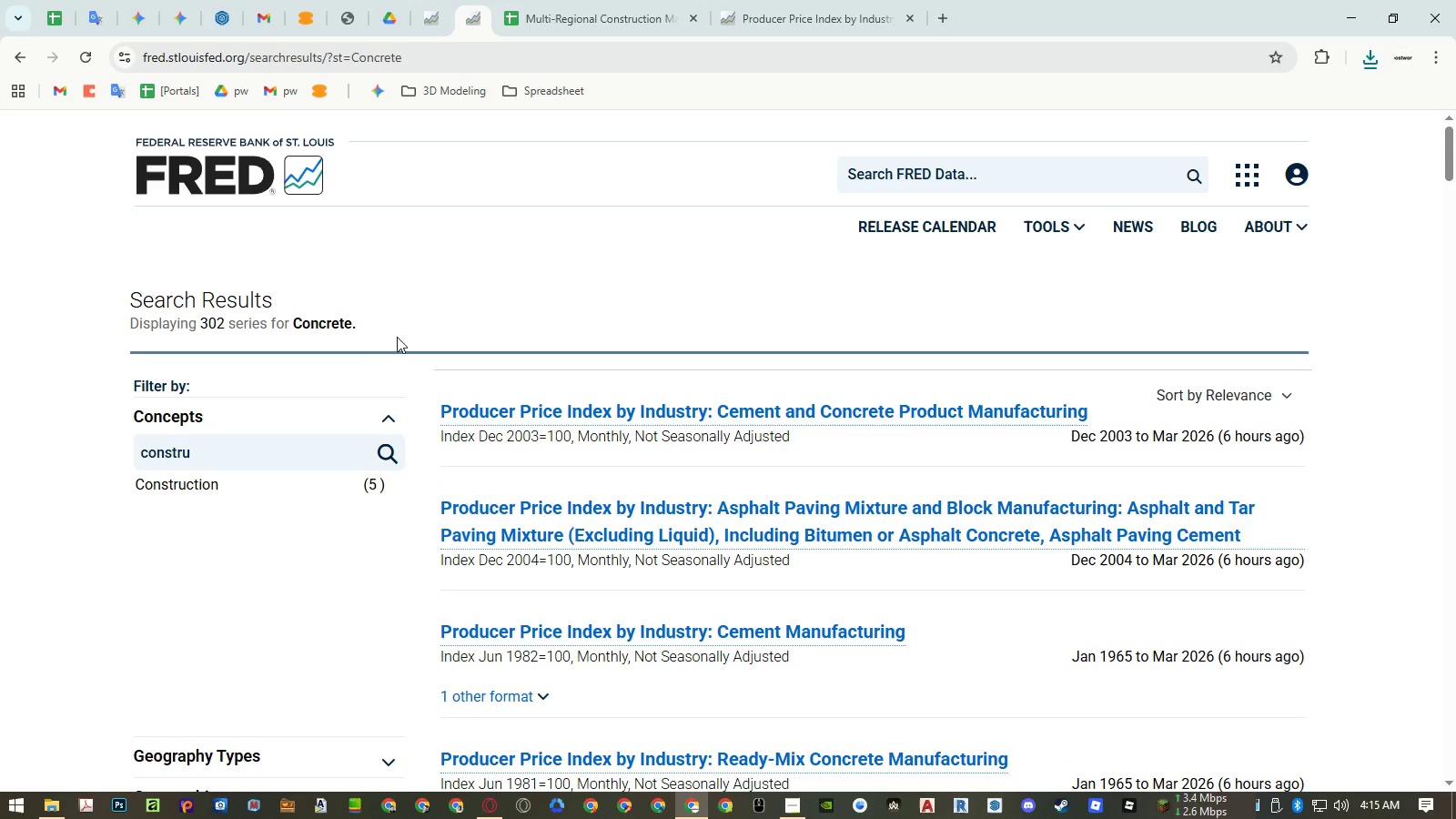 
left_click([769, 16])
 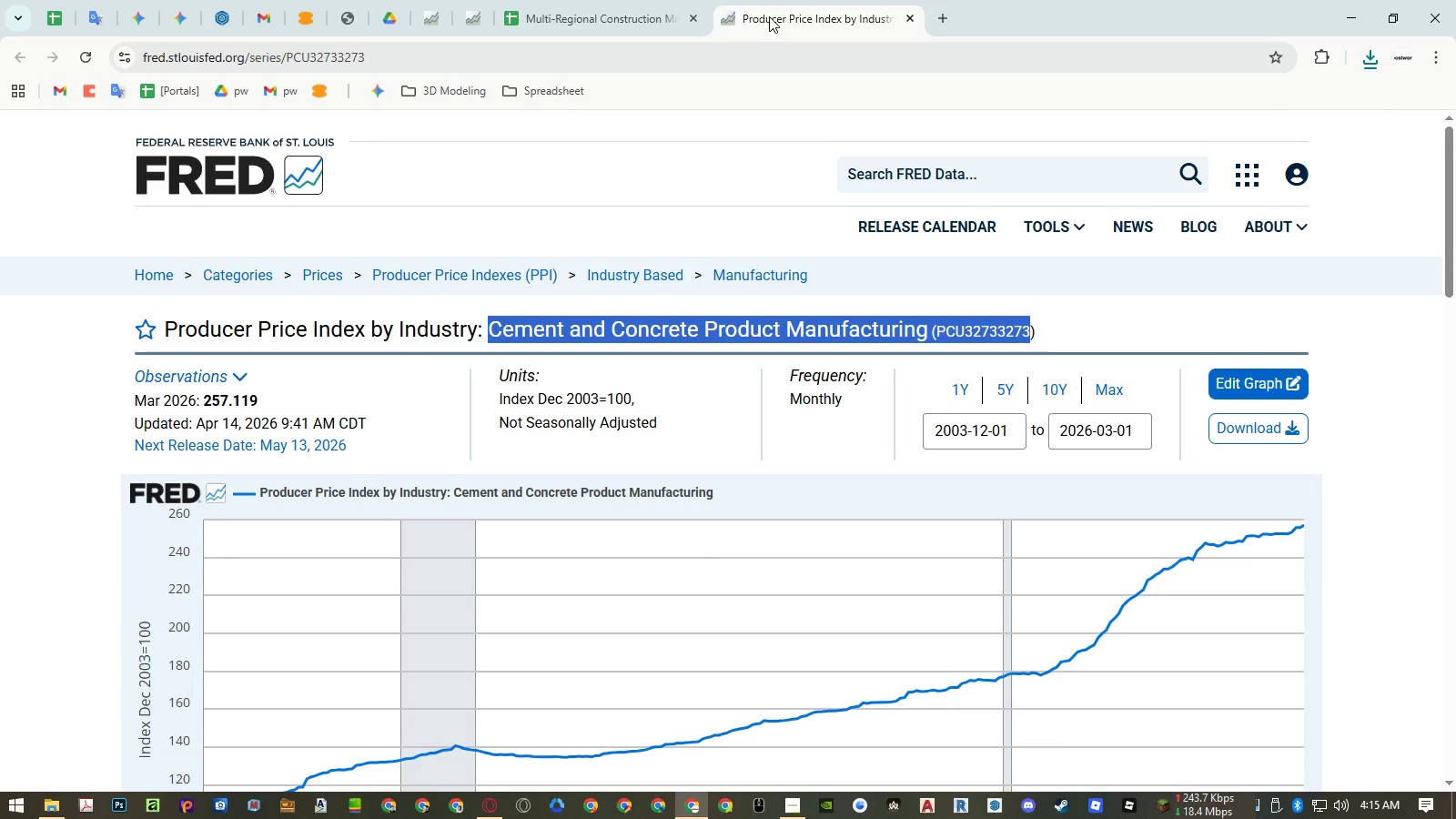 
left_click([629, 11])
 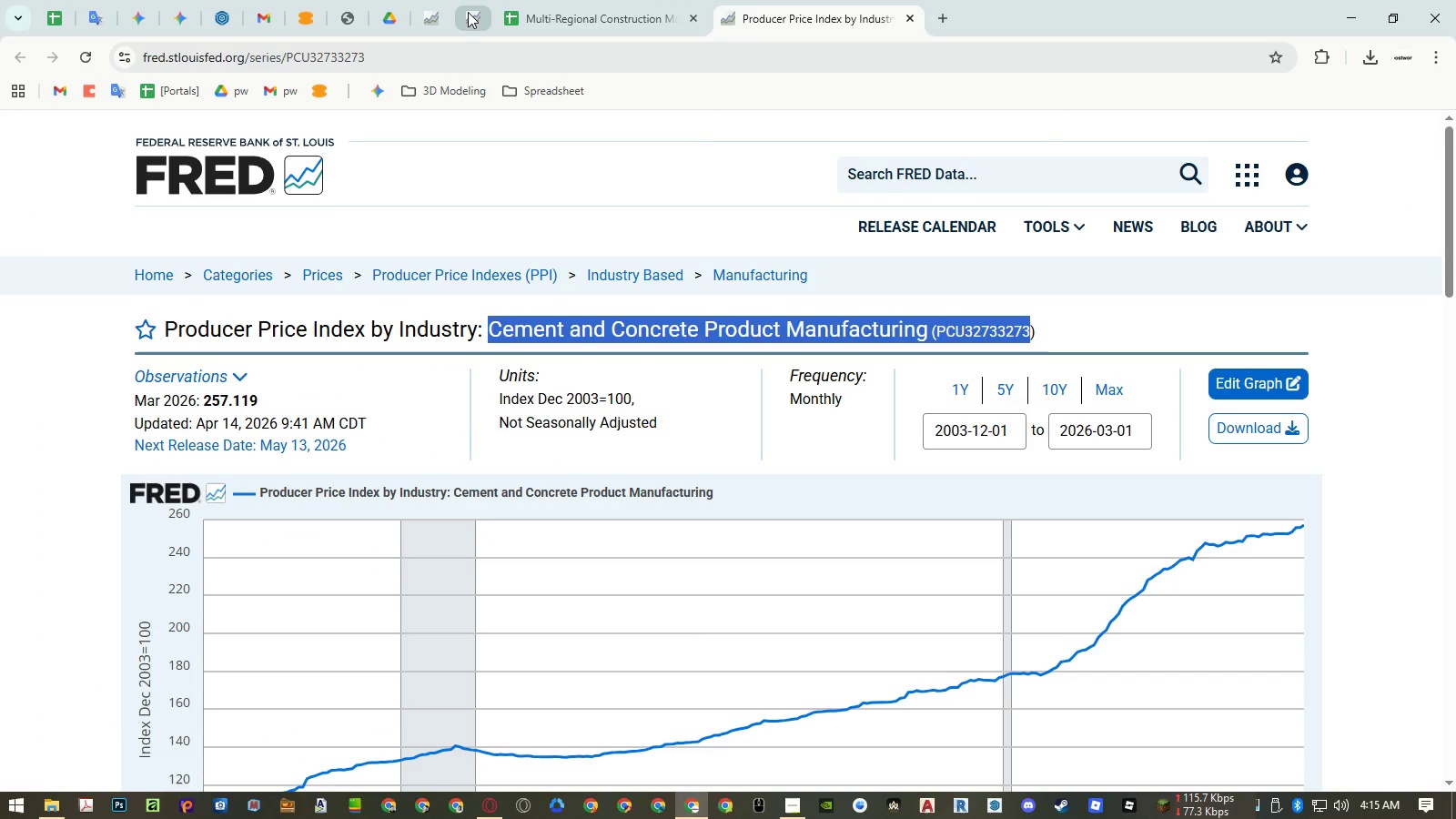 
left_click([468, 12])
 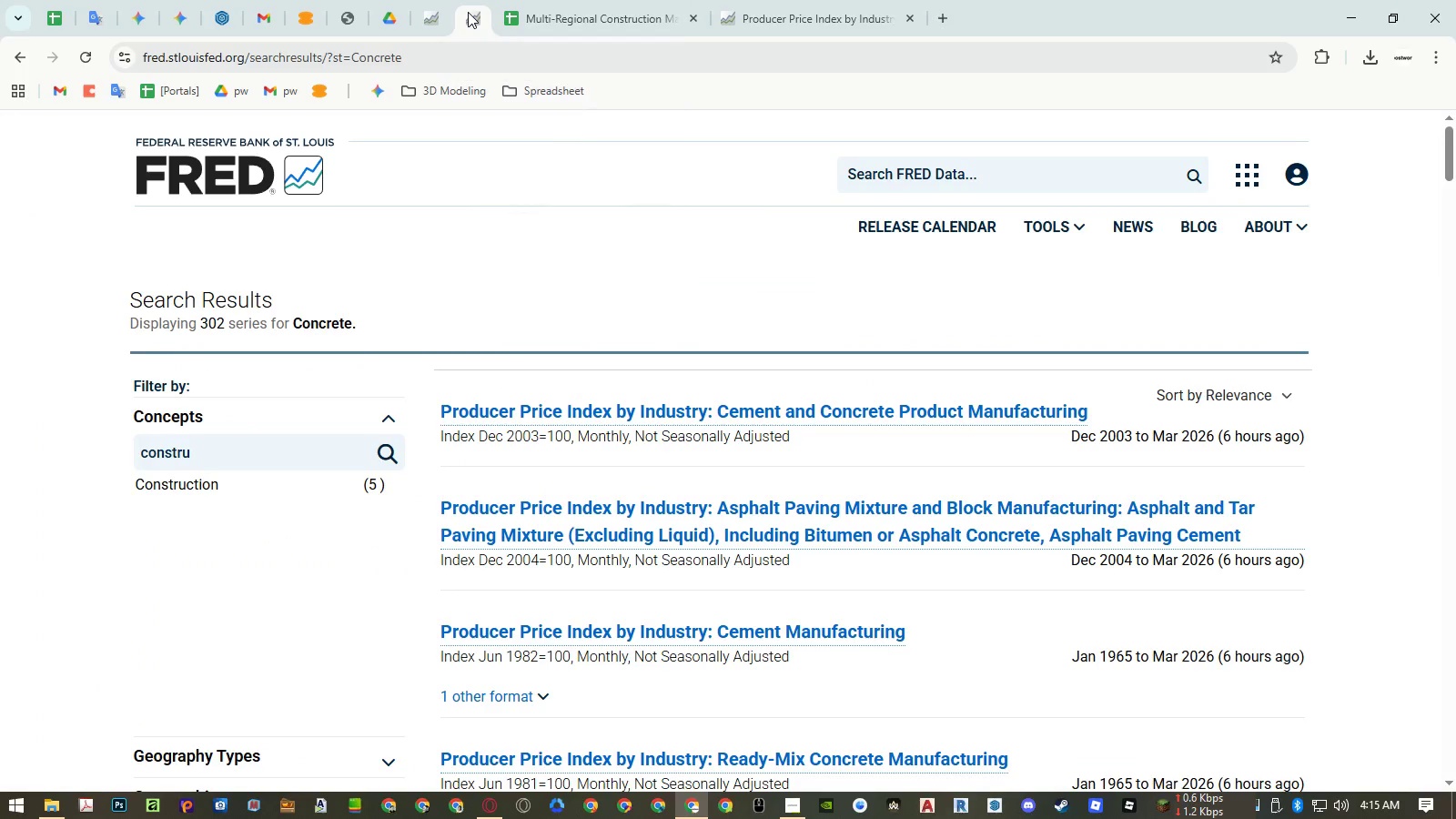 
right_click([468, 12])
 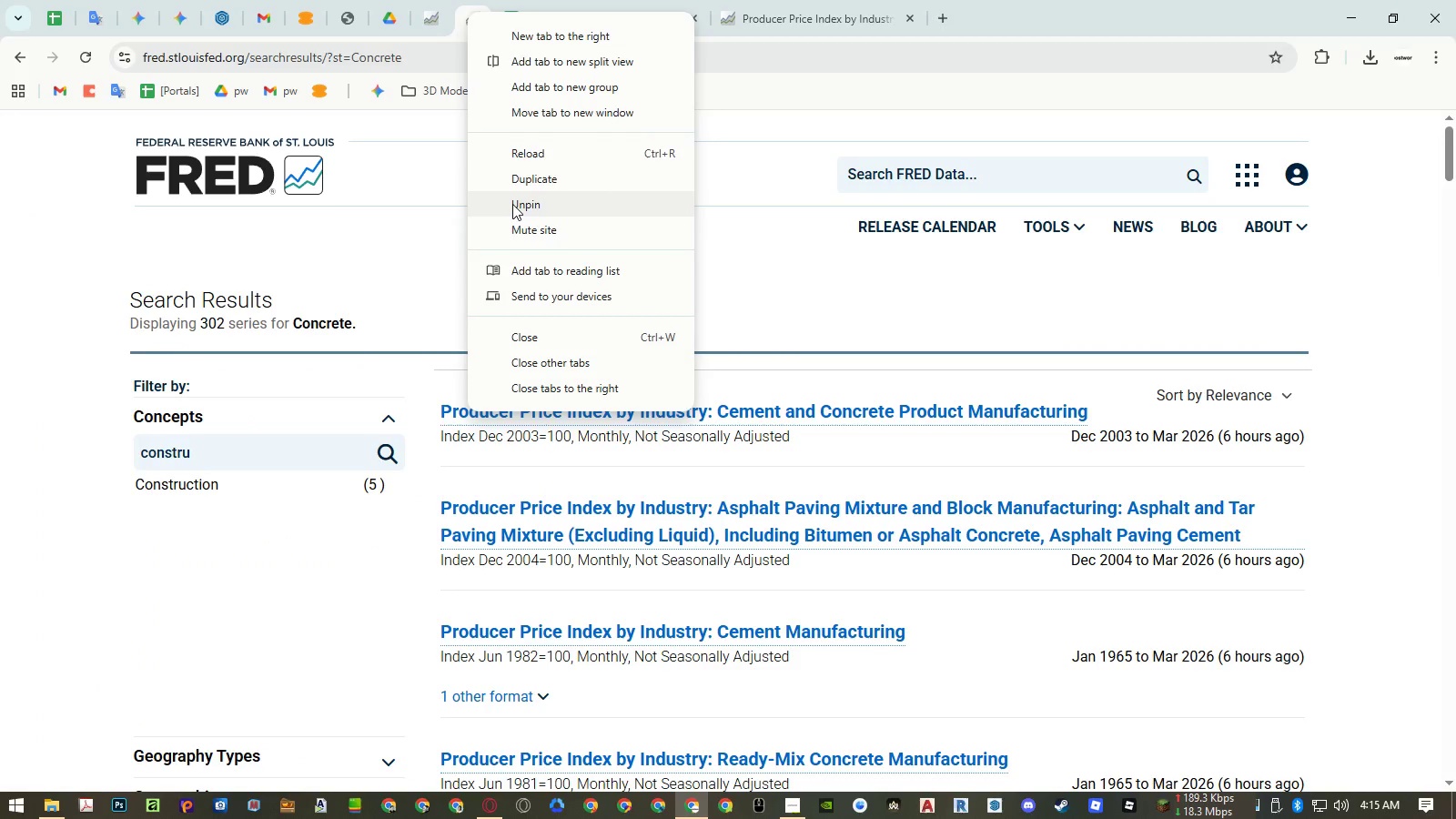 
left_click([512, 204])
 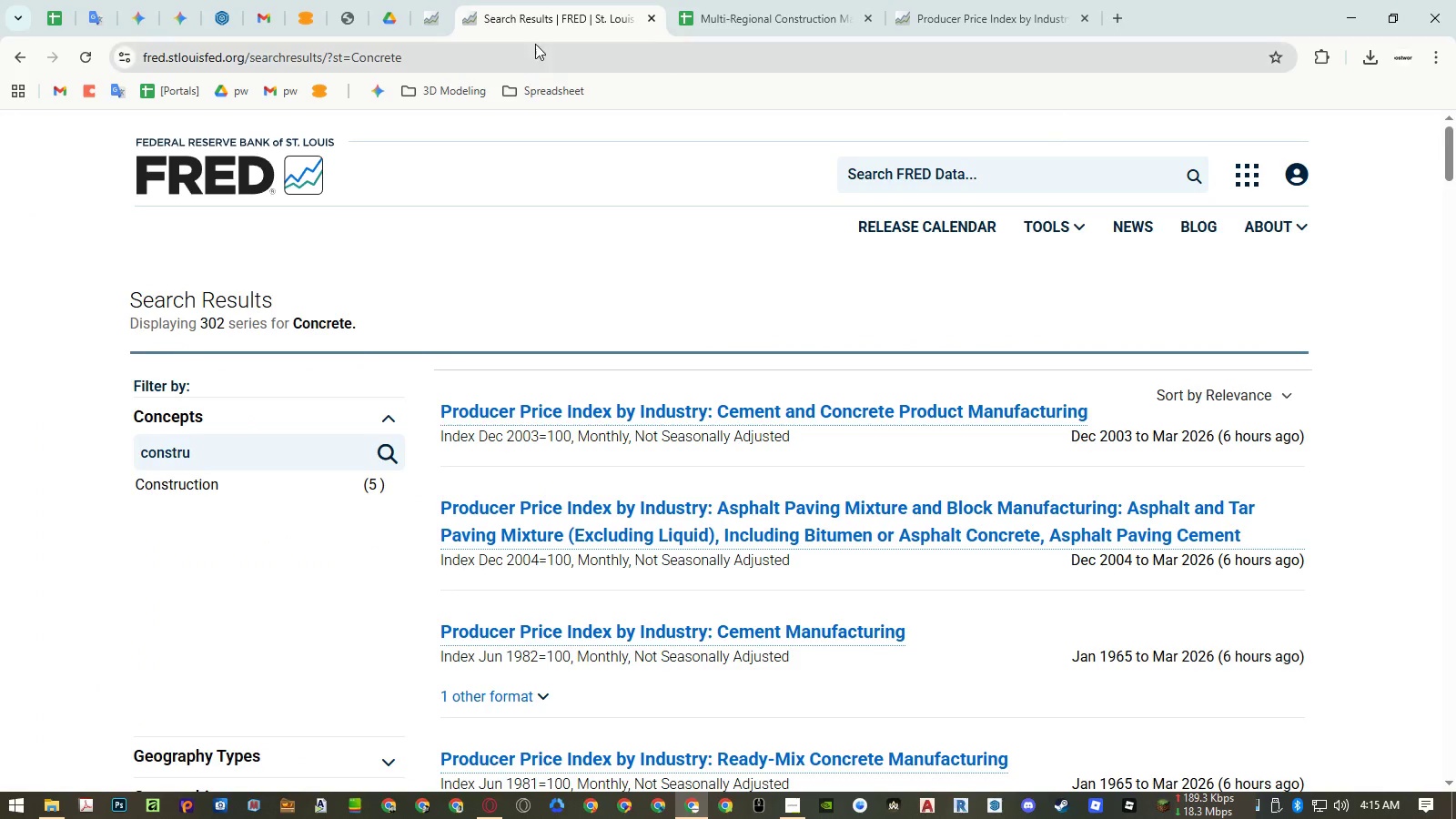 
left_click_drag(start_coordinate=[534, 26], to_coordinate=[711, 20])
 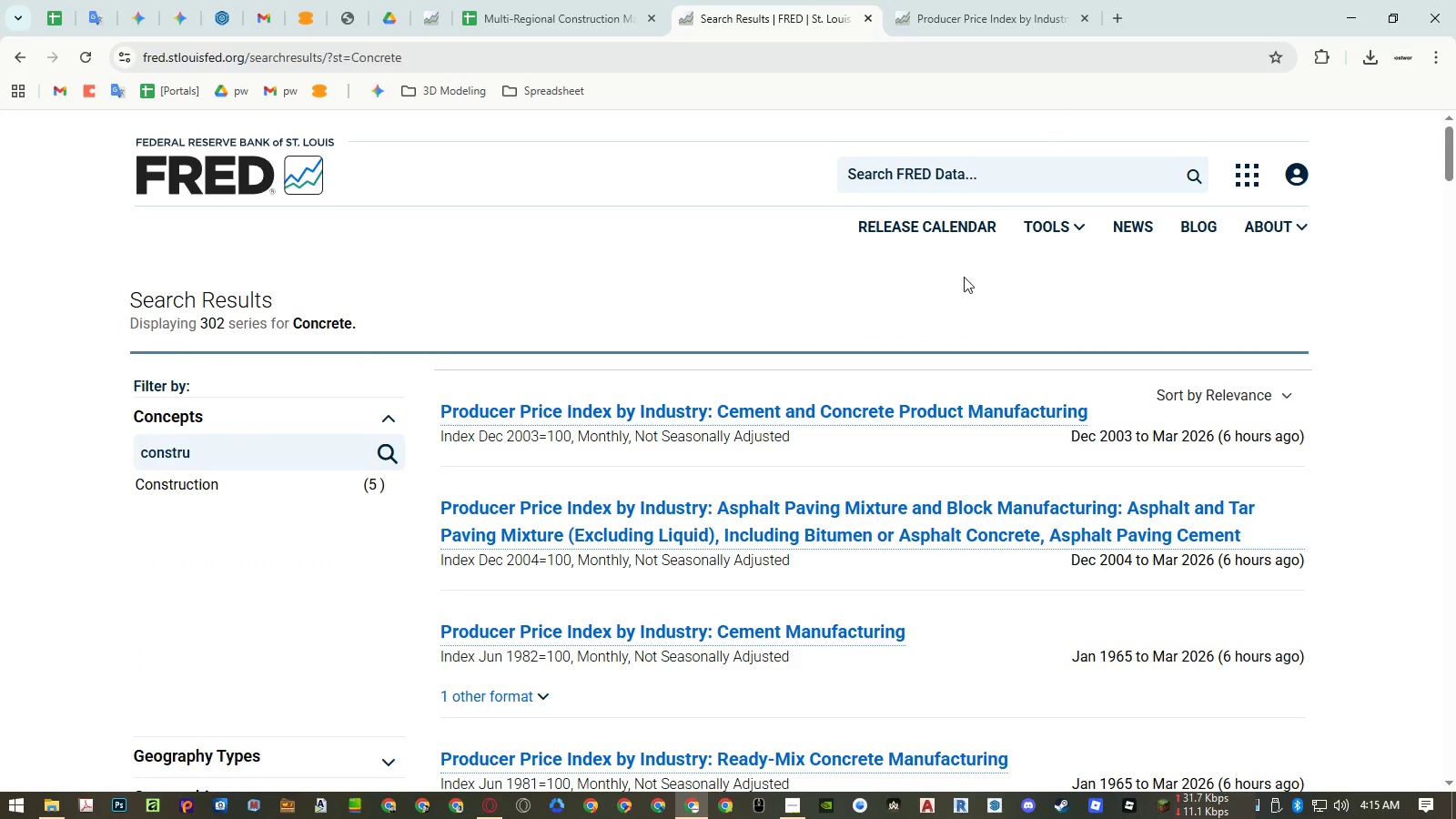 
scroll: coordinate [968, 278], scroll_direction: down, amount: 1.0
 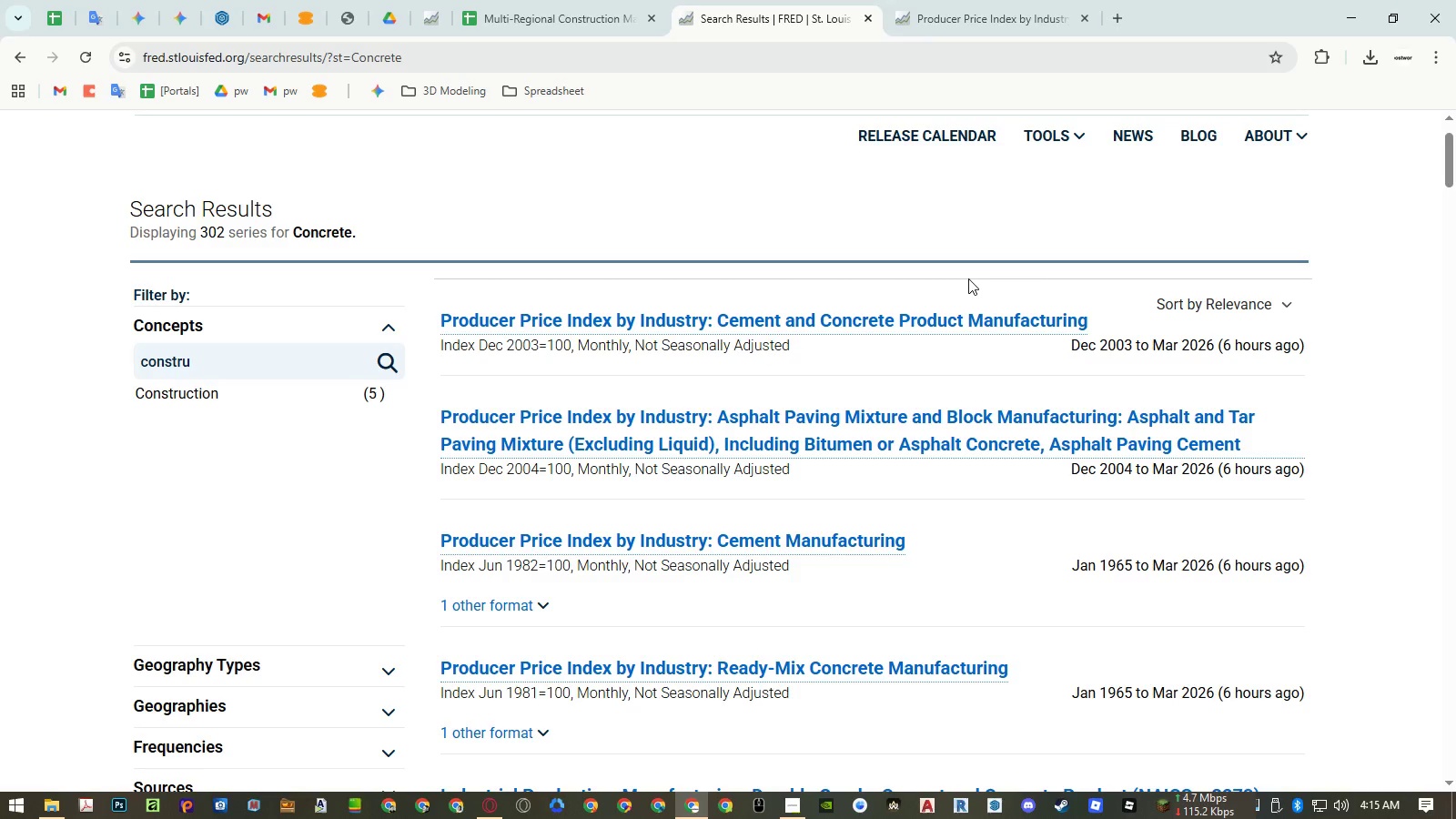 
middle_click([834, 539])
 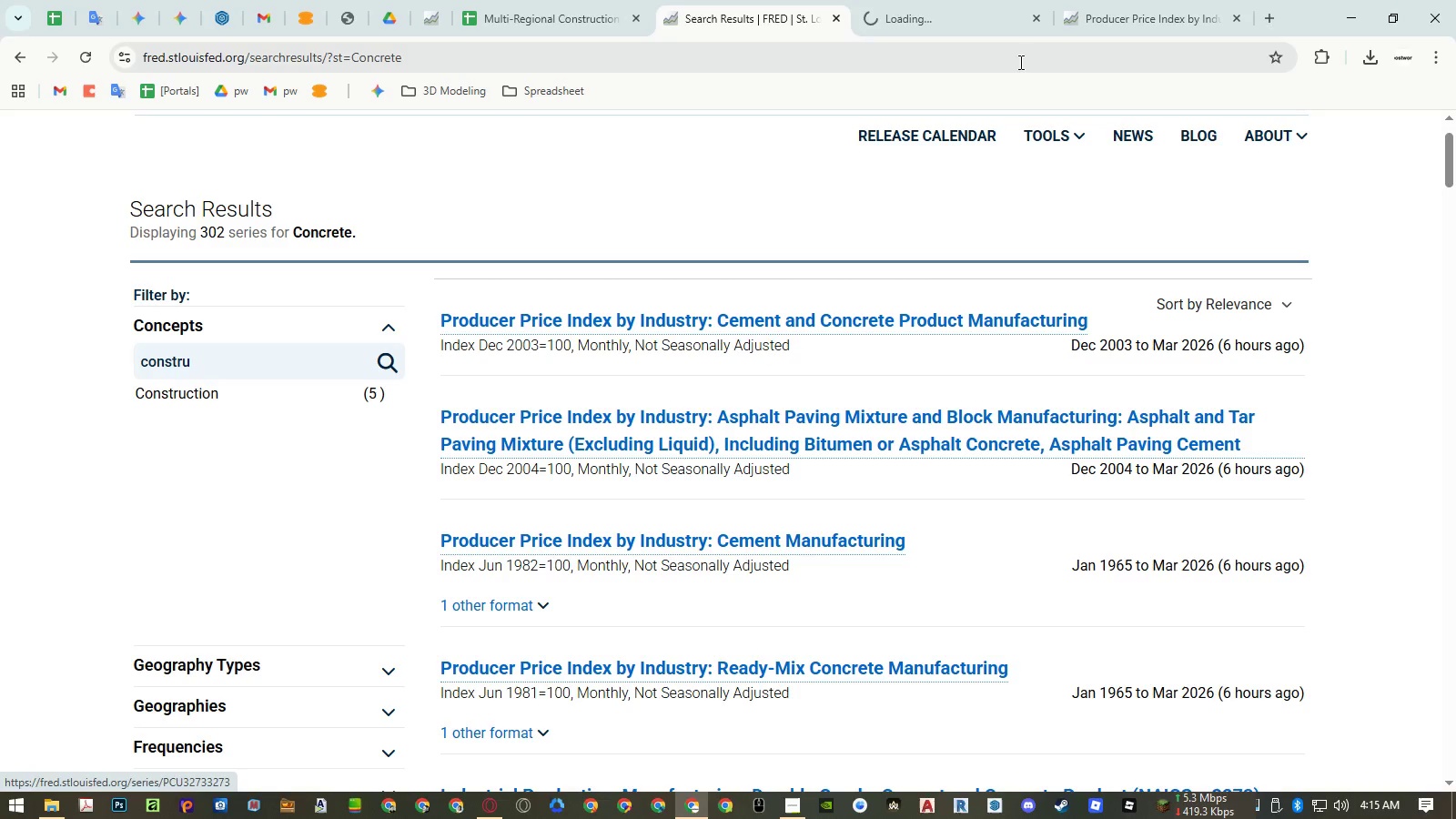 
left_click([957, 23])
 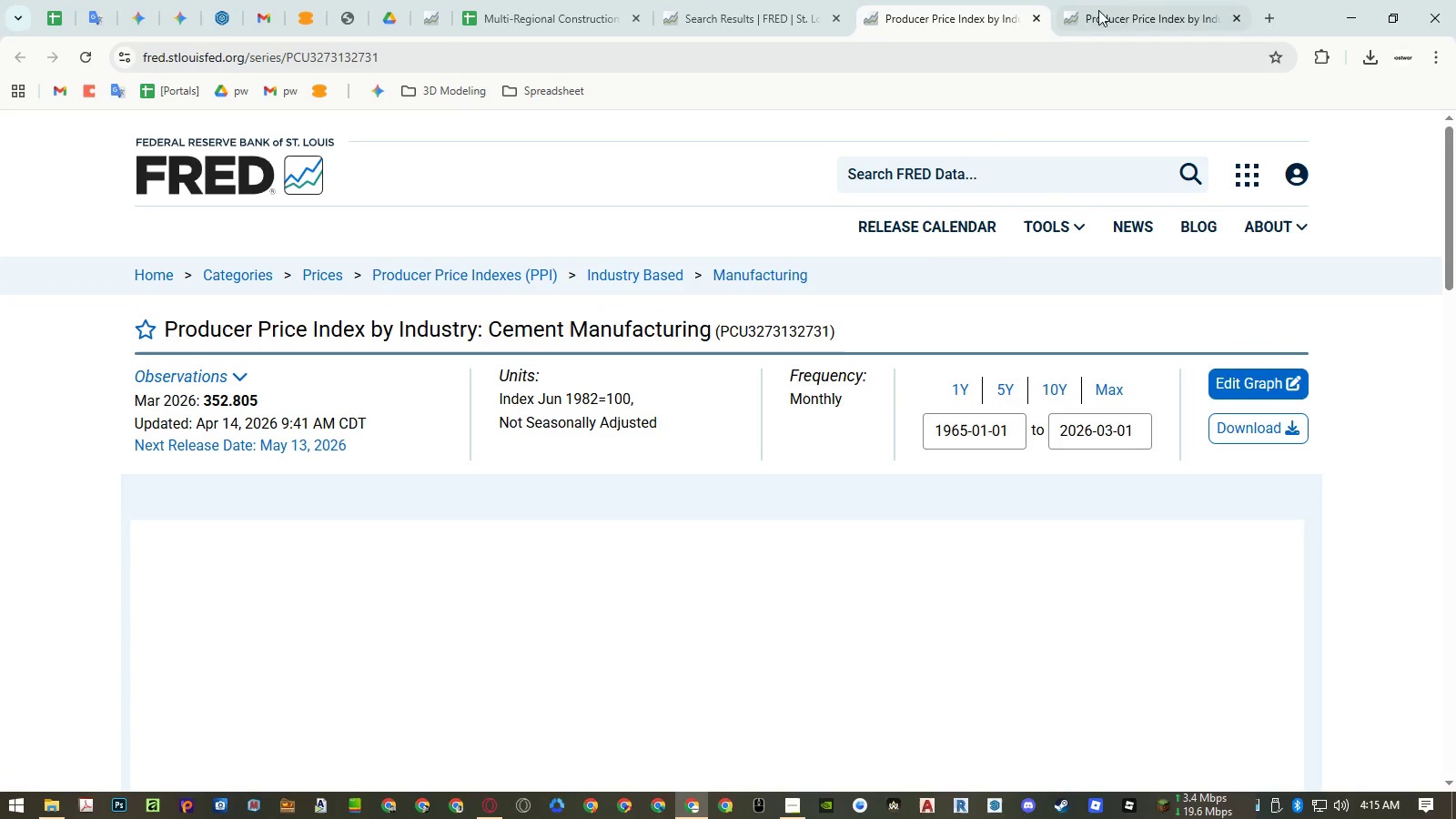 
left_click([1128, 10])
 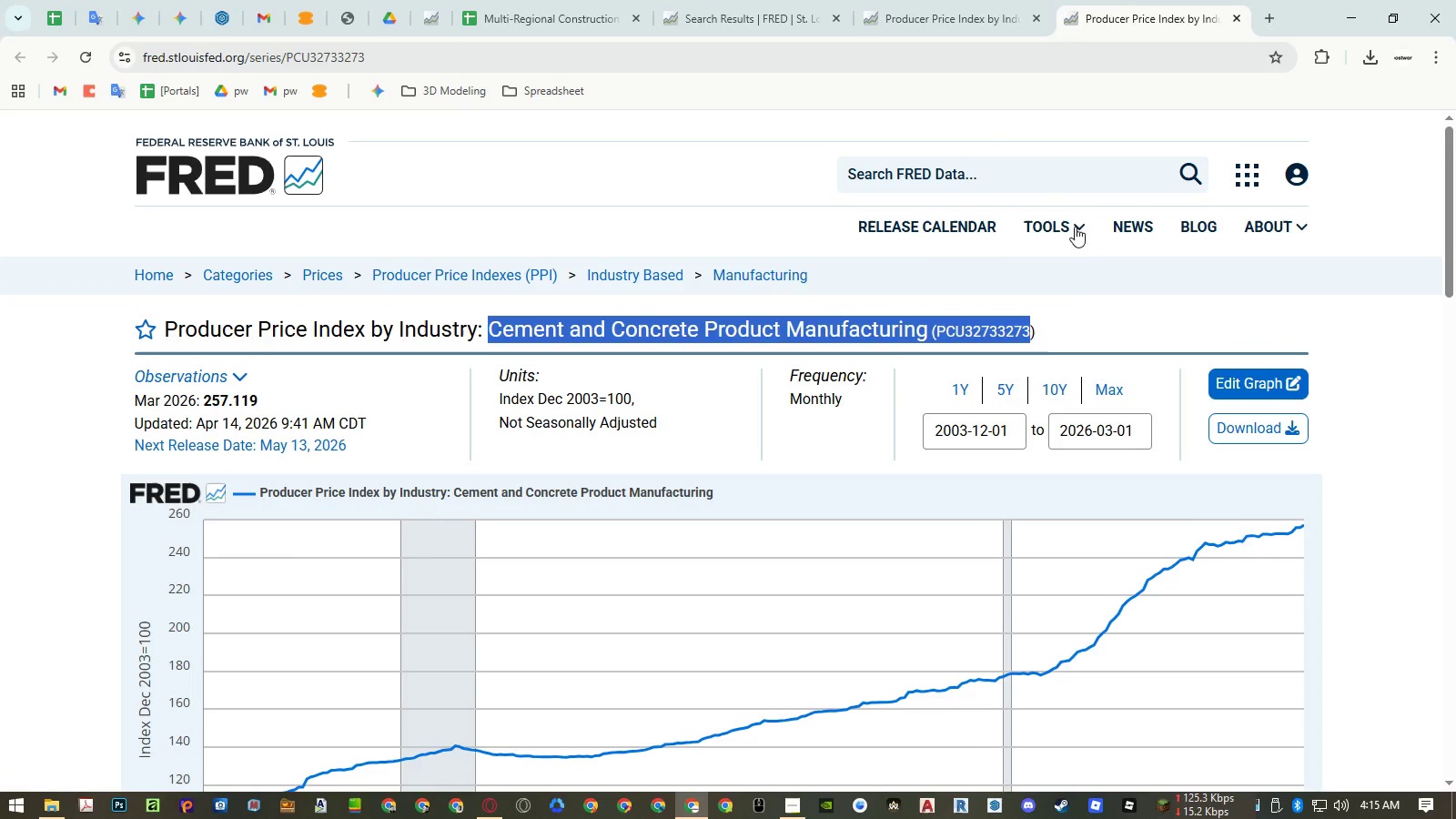 
left_click([1087, 309])
 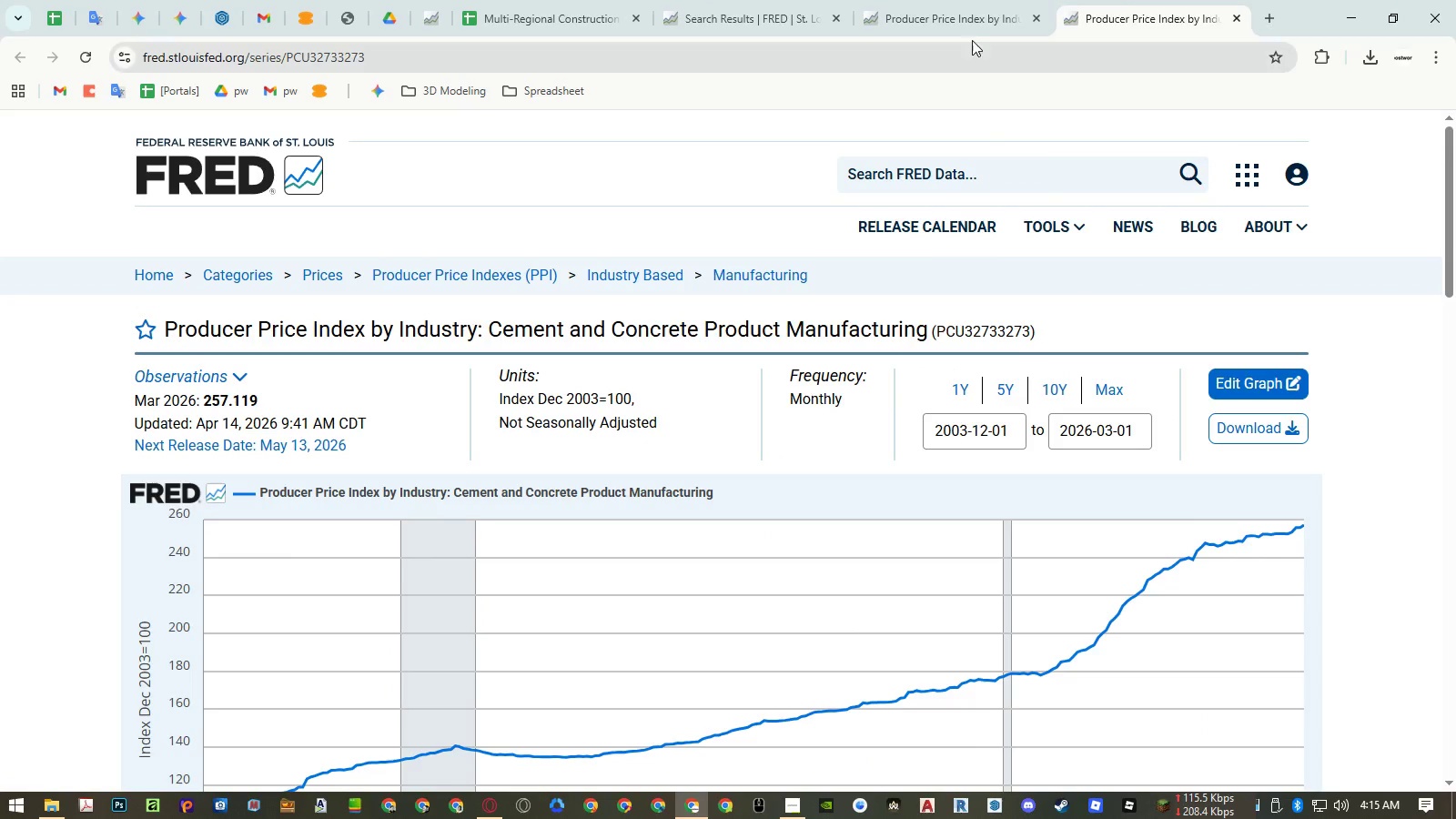 
left_click([958, 17])
 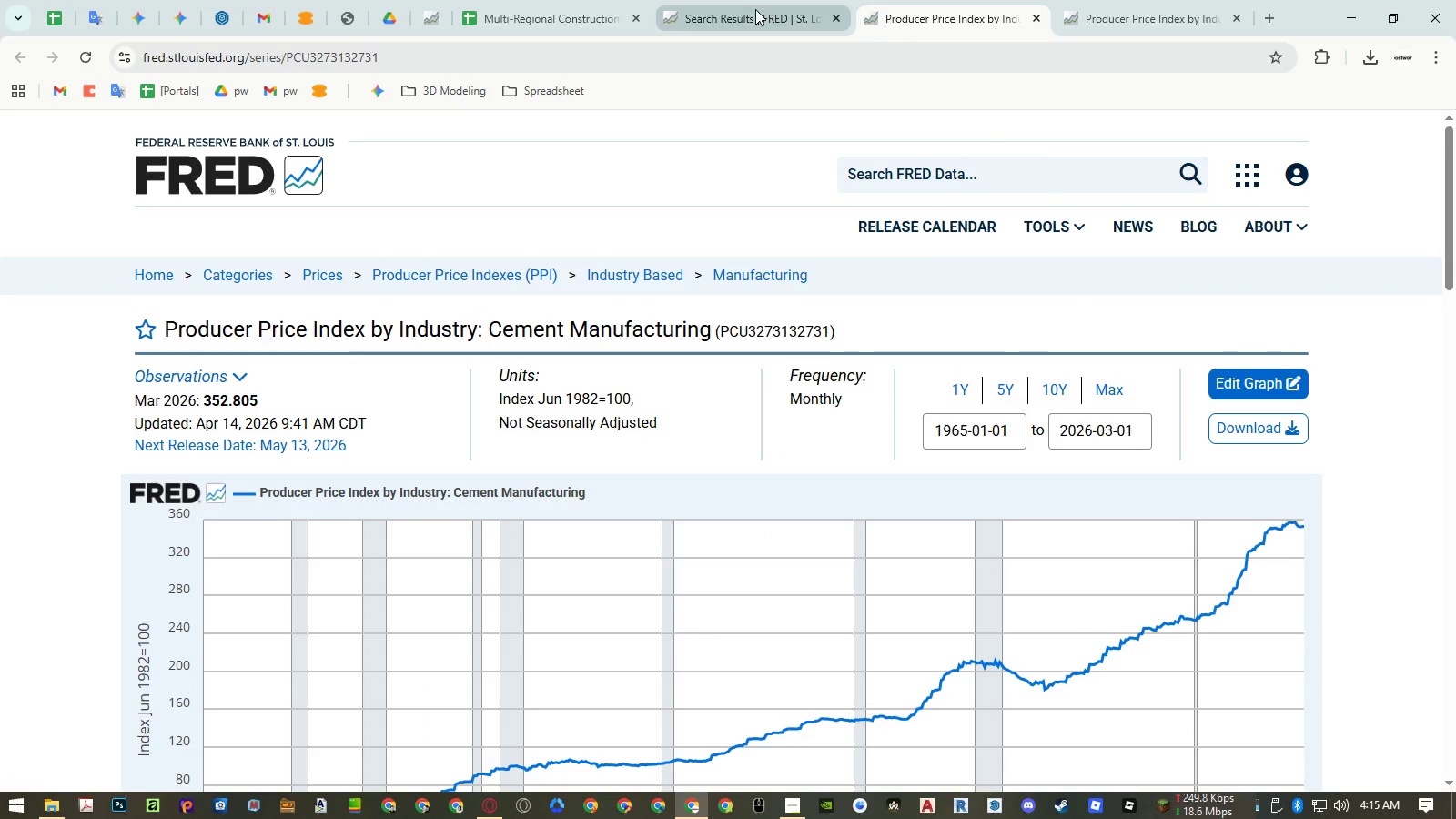 
left_click([755, 9])
 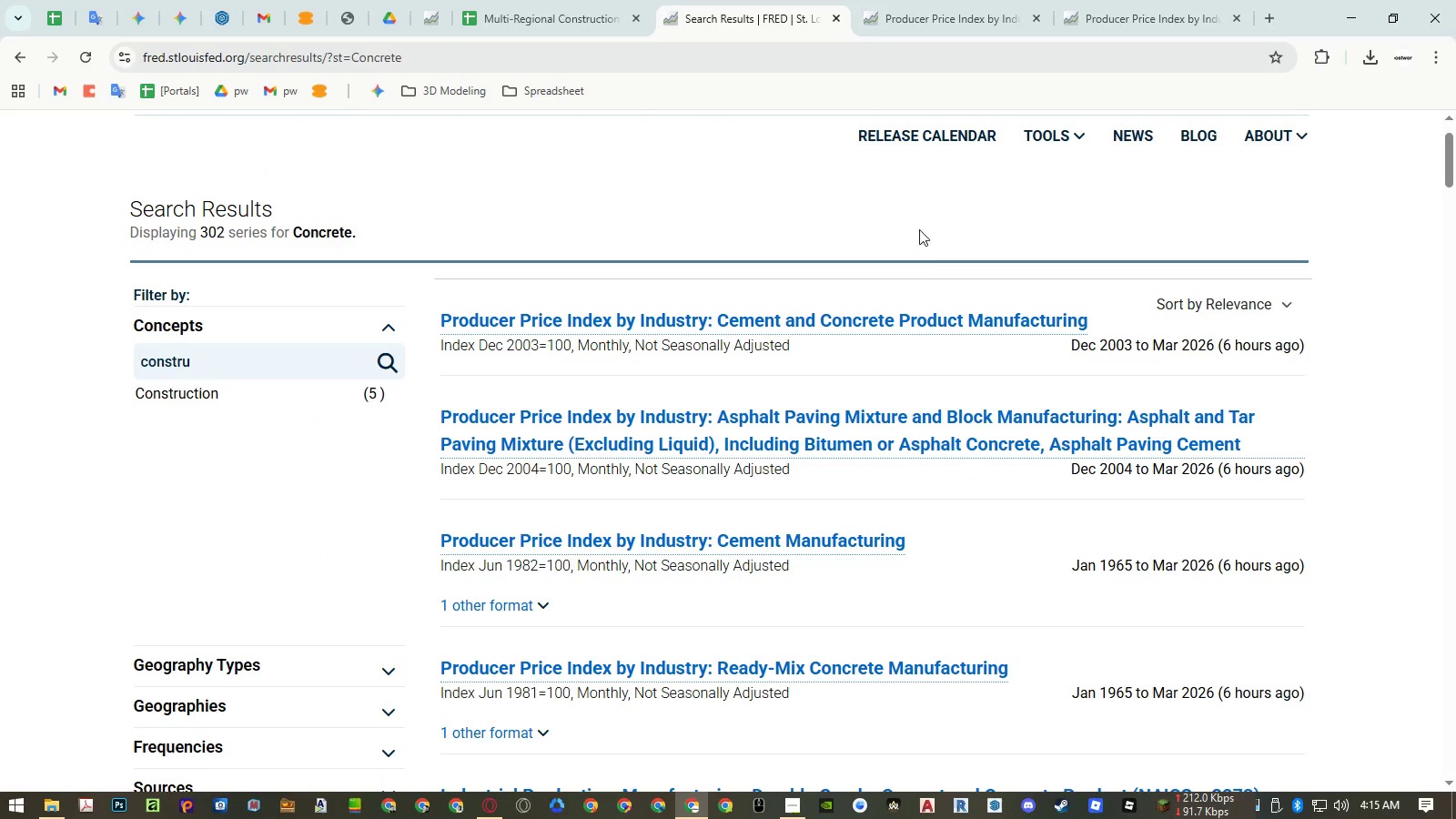 
scroll: coordinate [930, 251], scroll_direction: down, amount: 5.0
 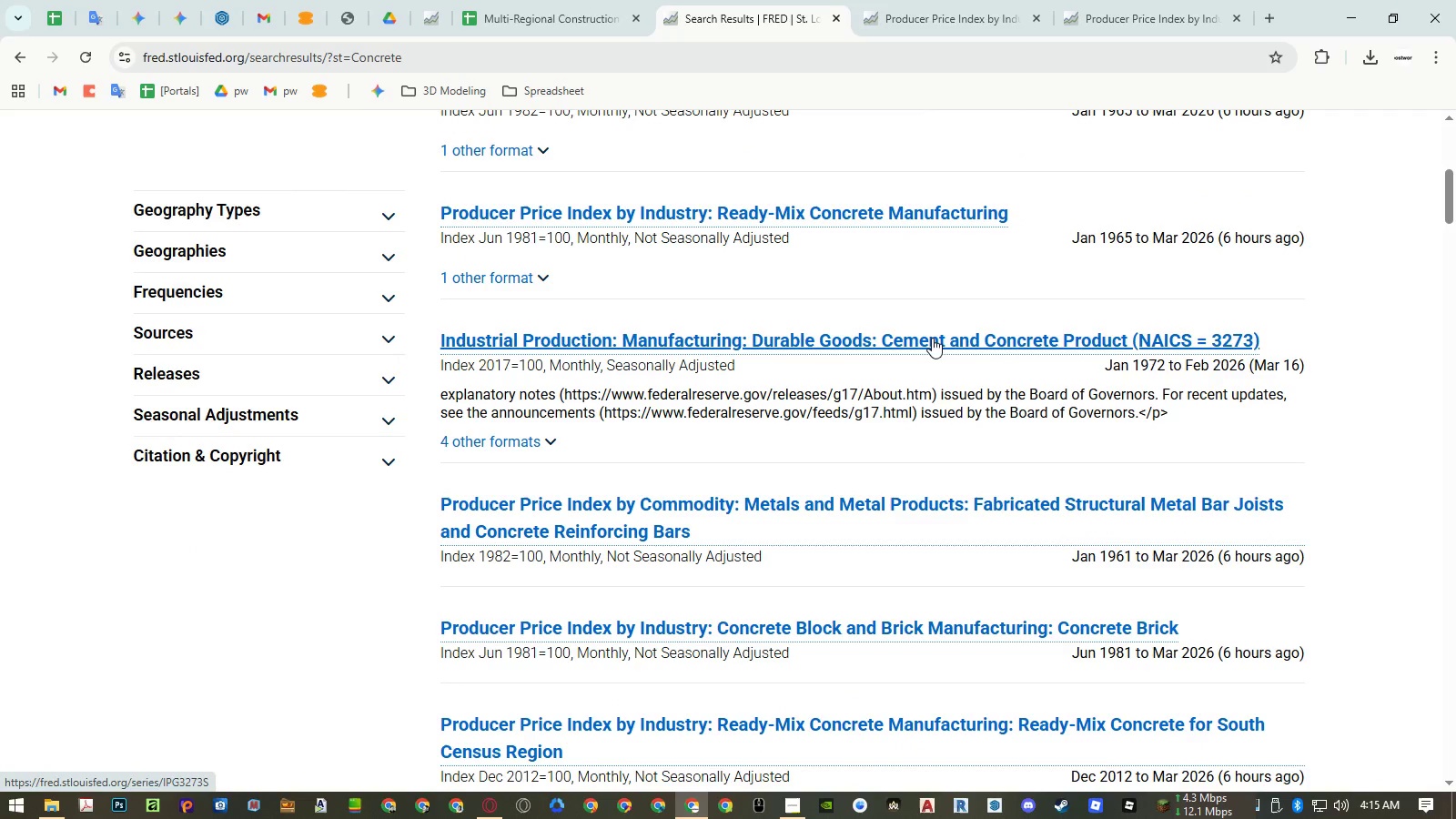 
middle_click([932, 338])
 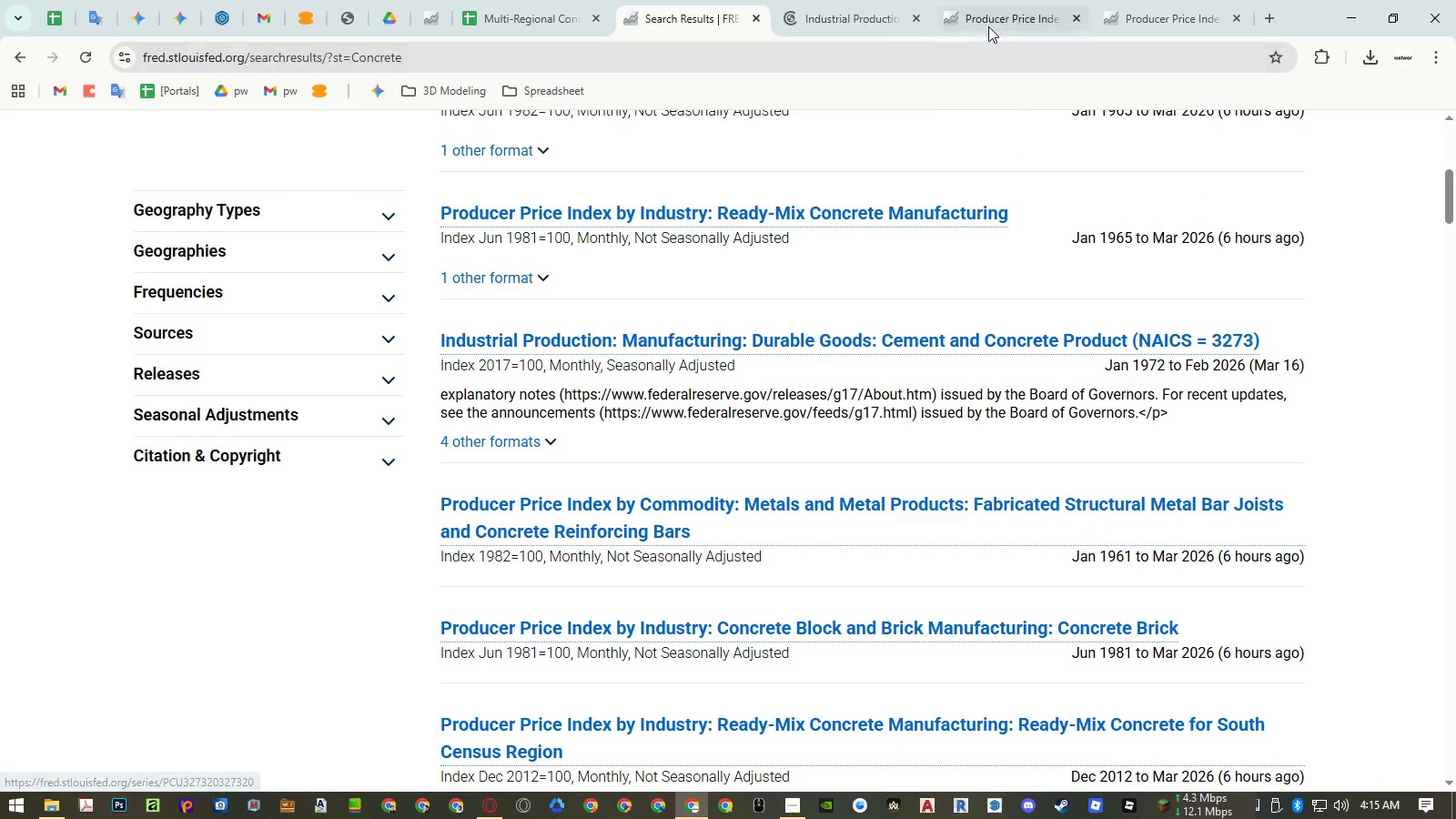 
left_click([879, 18])
 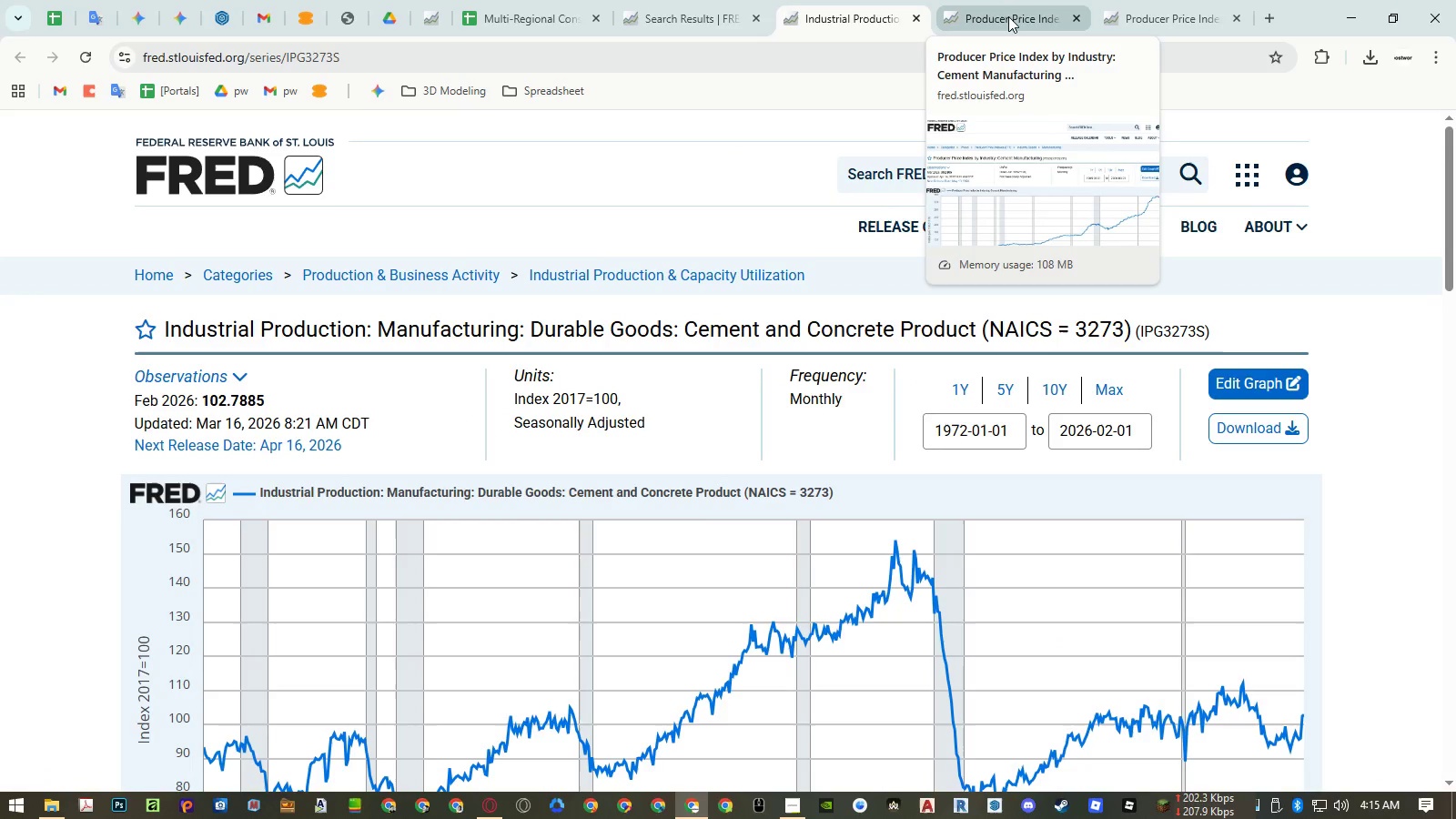 
wait(5.31)
 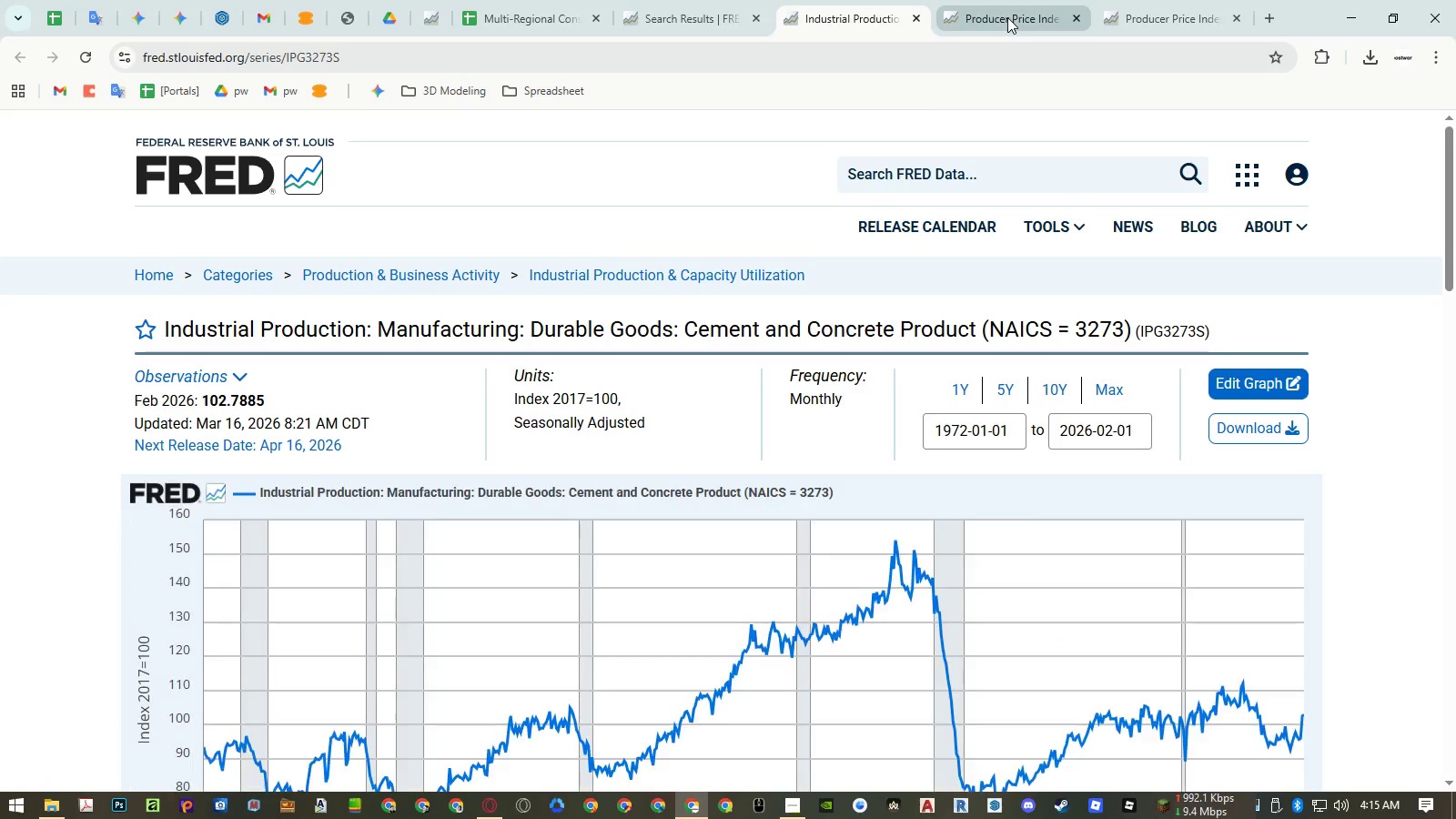 
left_click([1008, 16])
 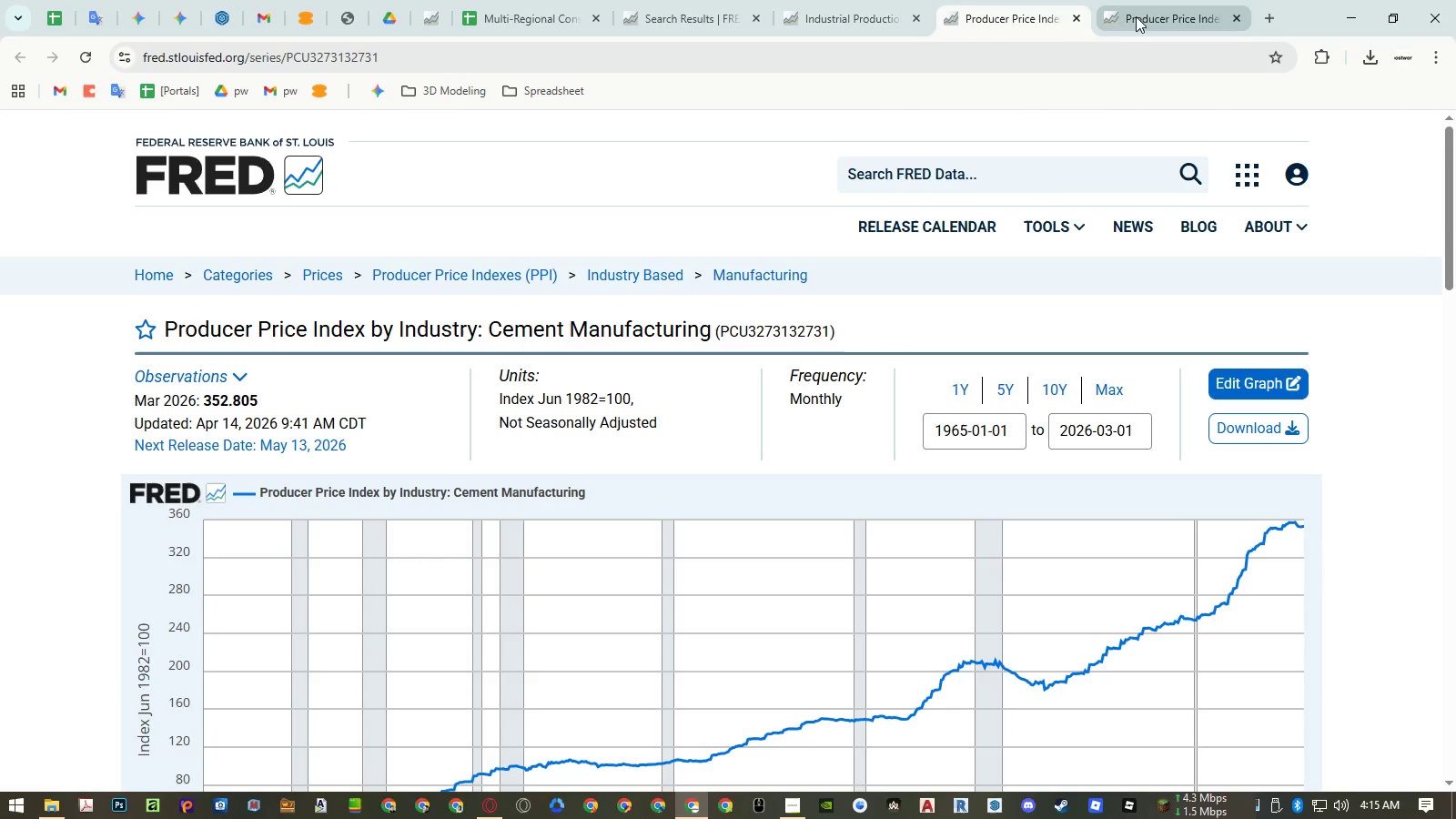 
middle_click([1042, 24])
 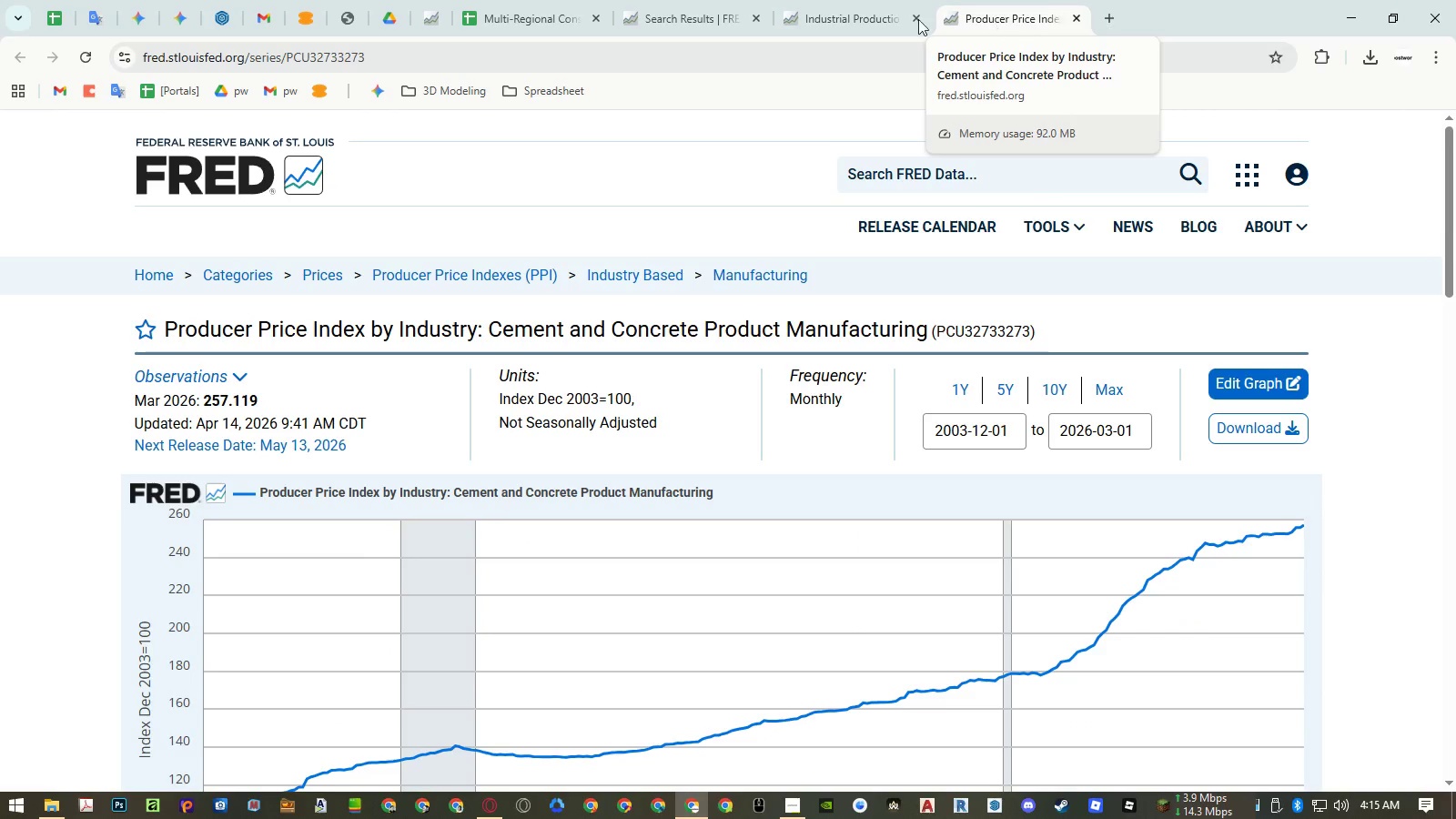 
left_click([839, 15])
 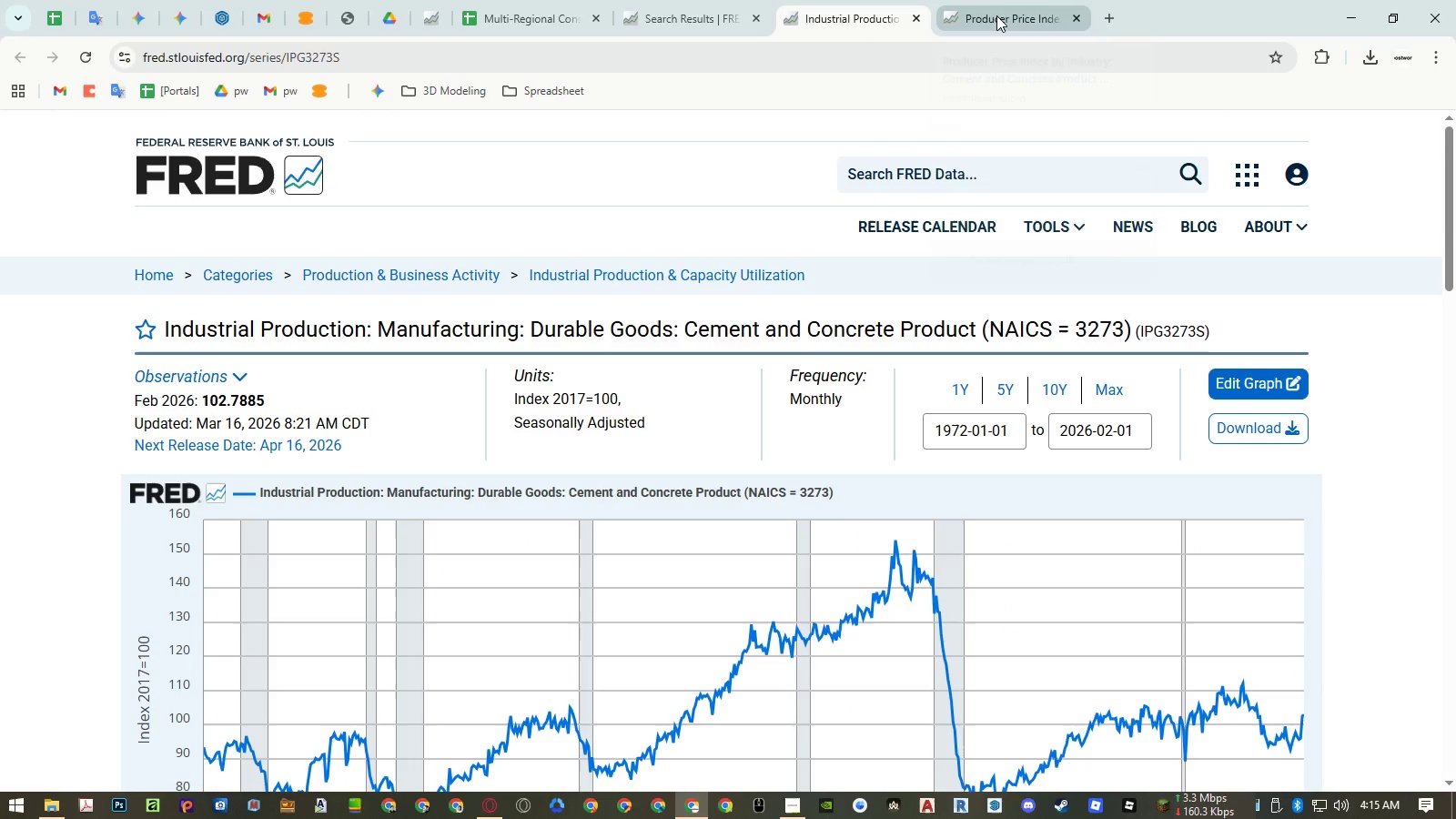 
left_click([996, 15])
 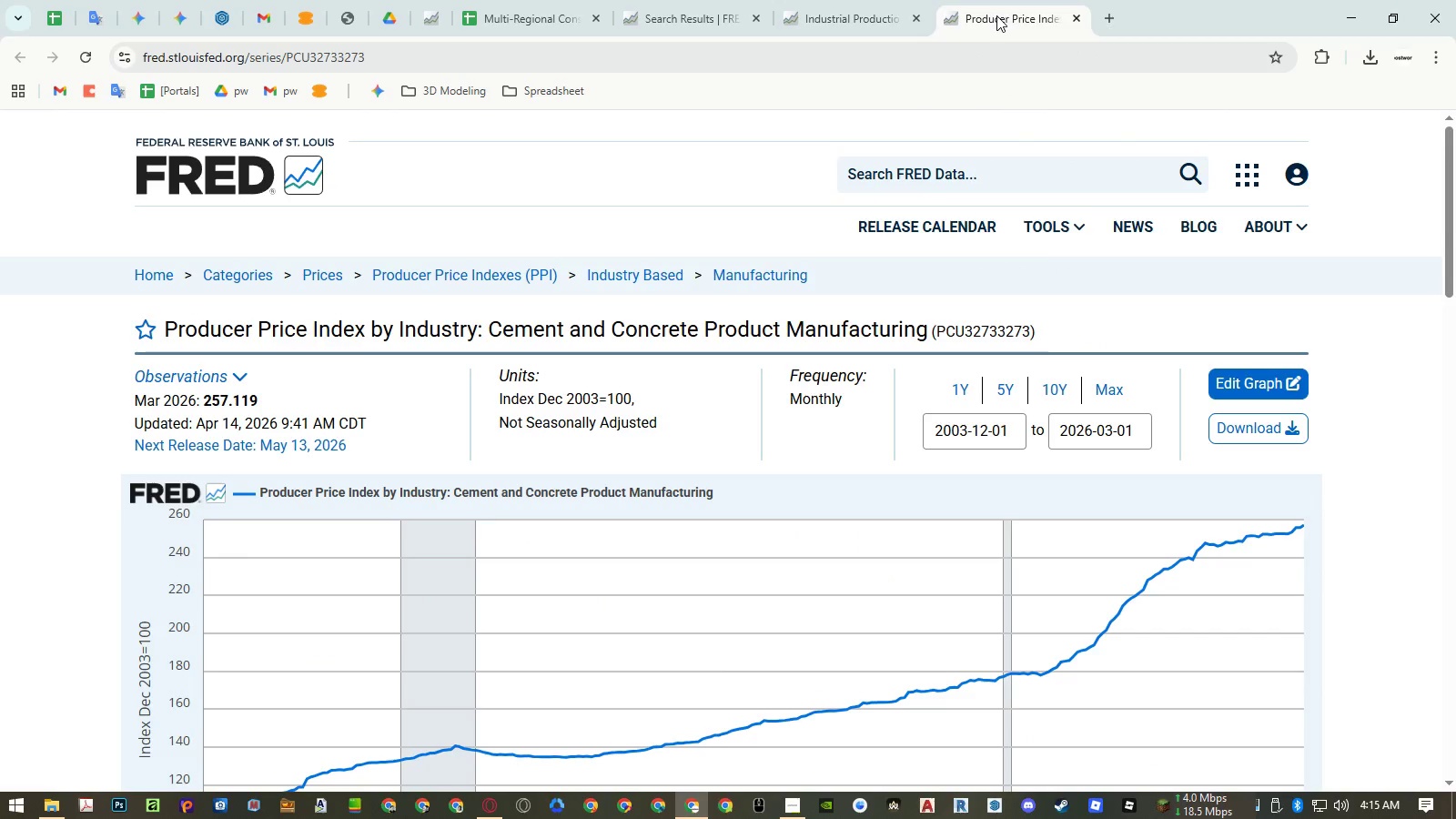 
middle_click([996, 15])
 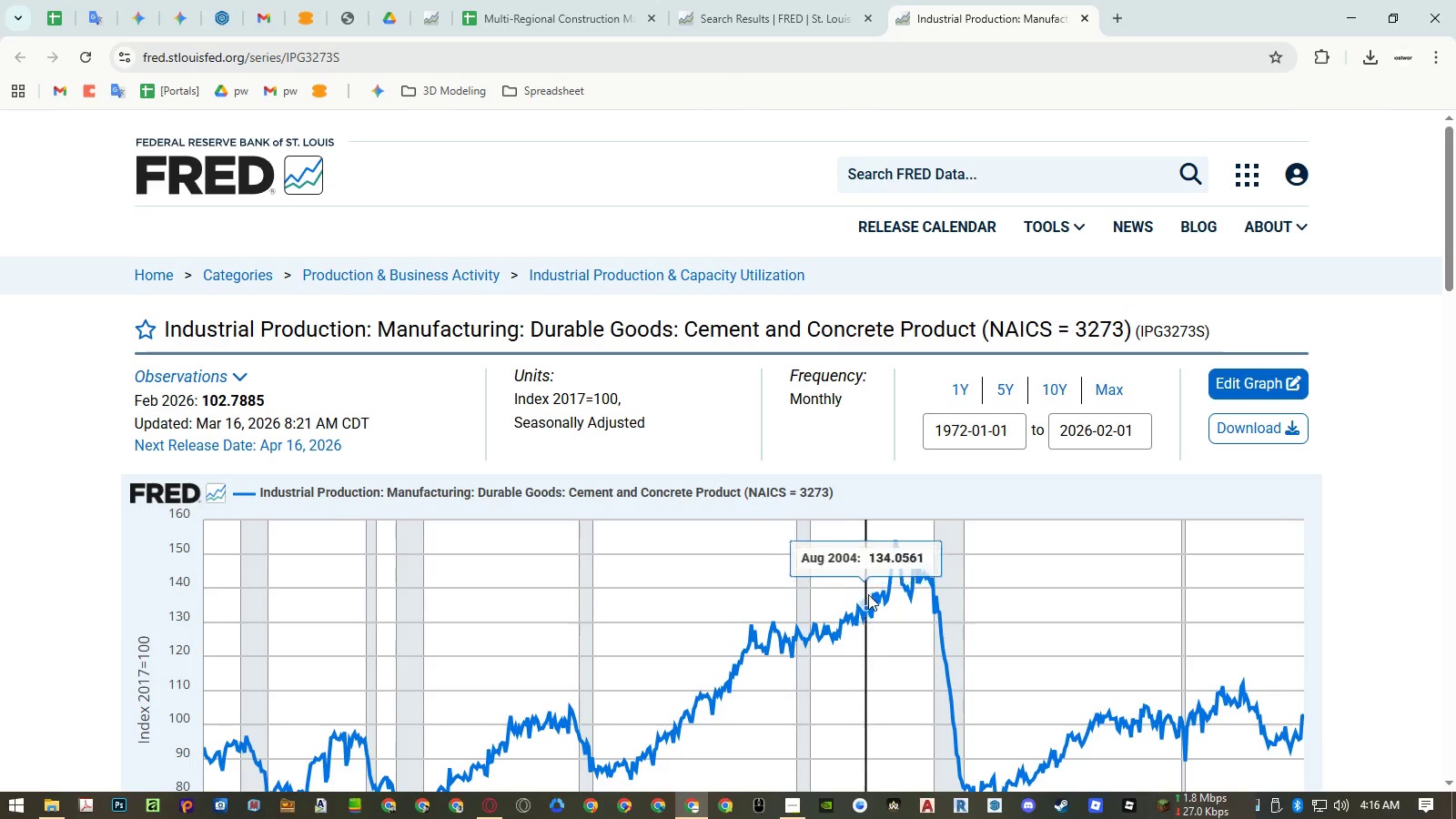 
wait(5.14)
 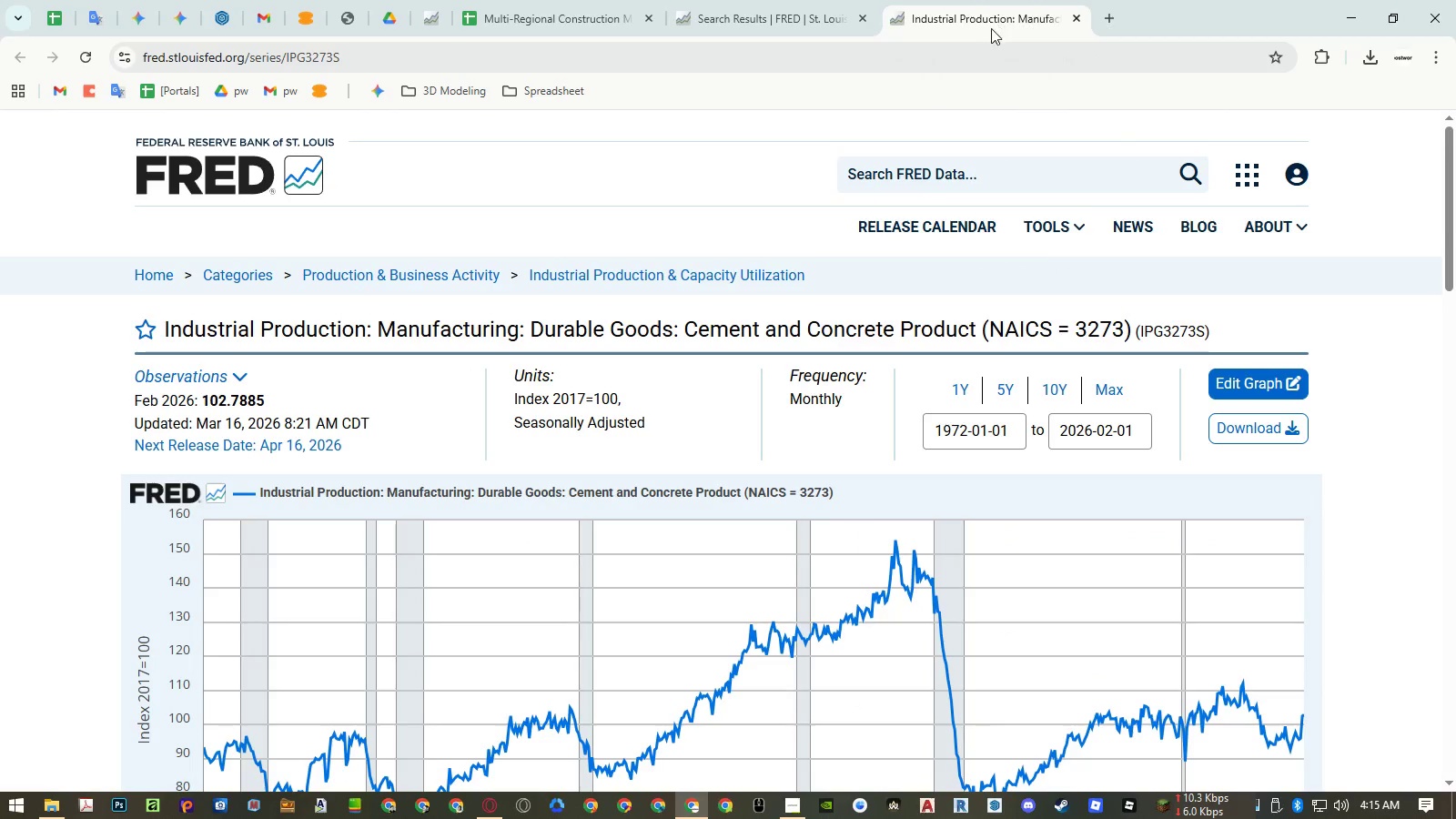 
left_click([757, 18])
 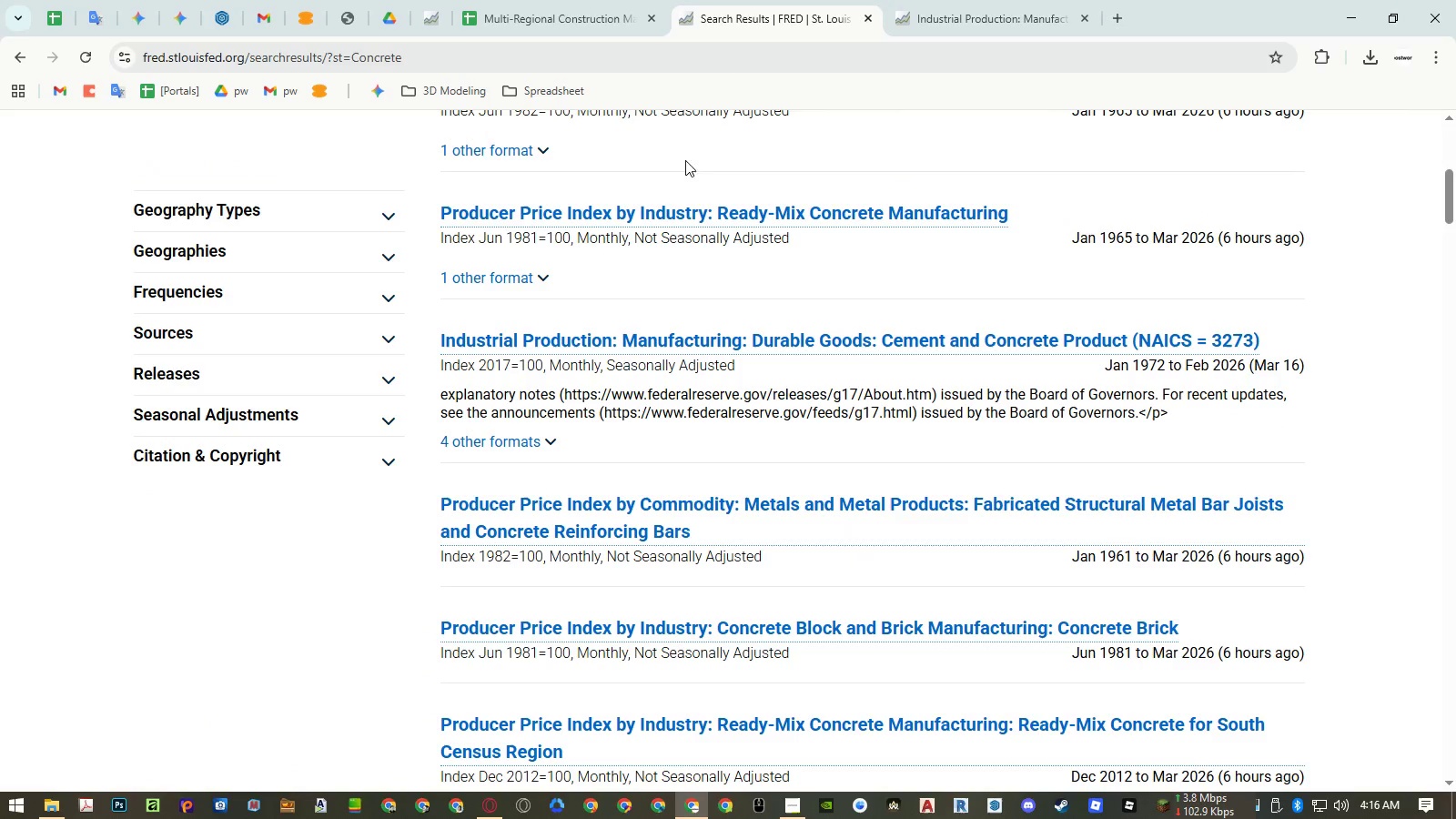 
left_click([985, 24])
 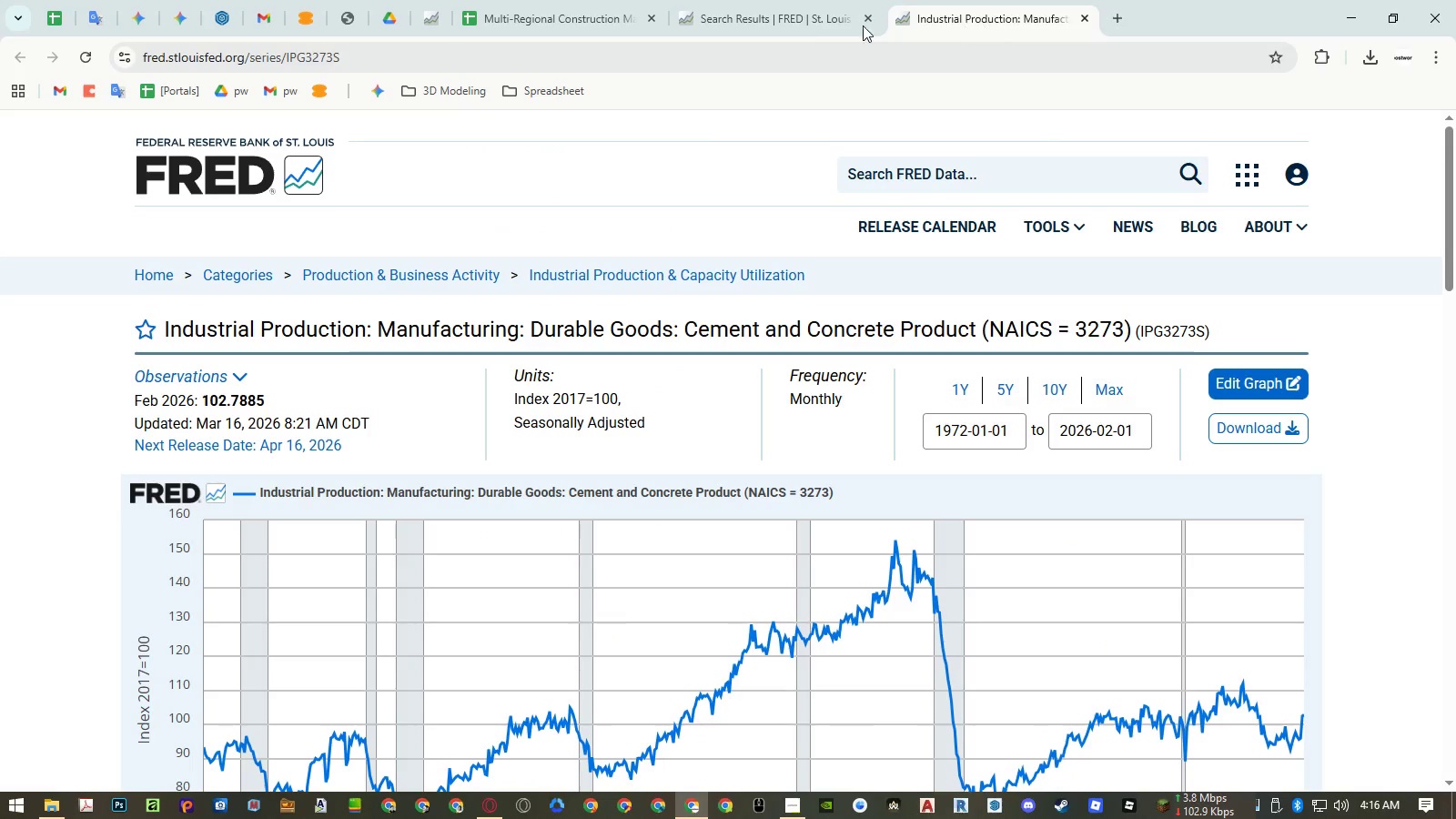 
left_click([743, 15])
 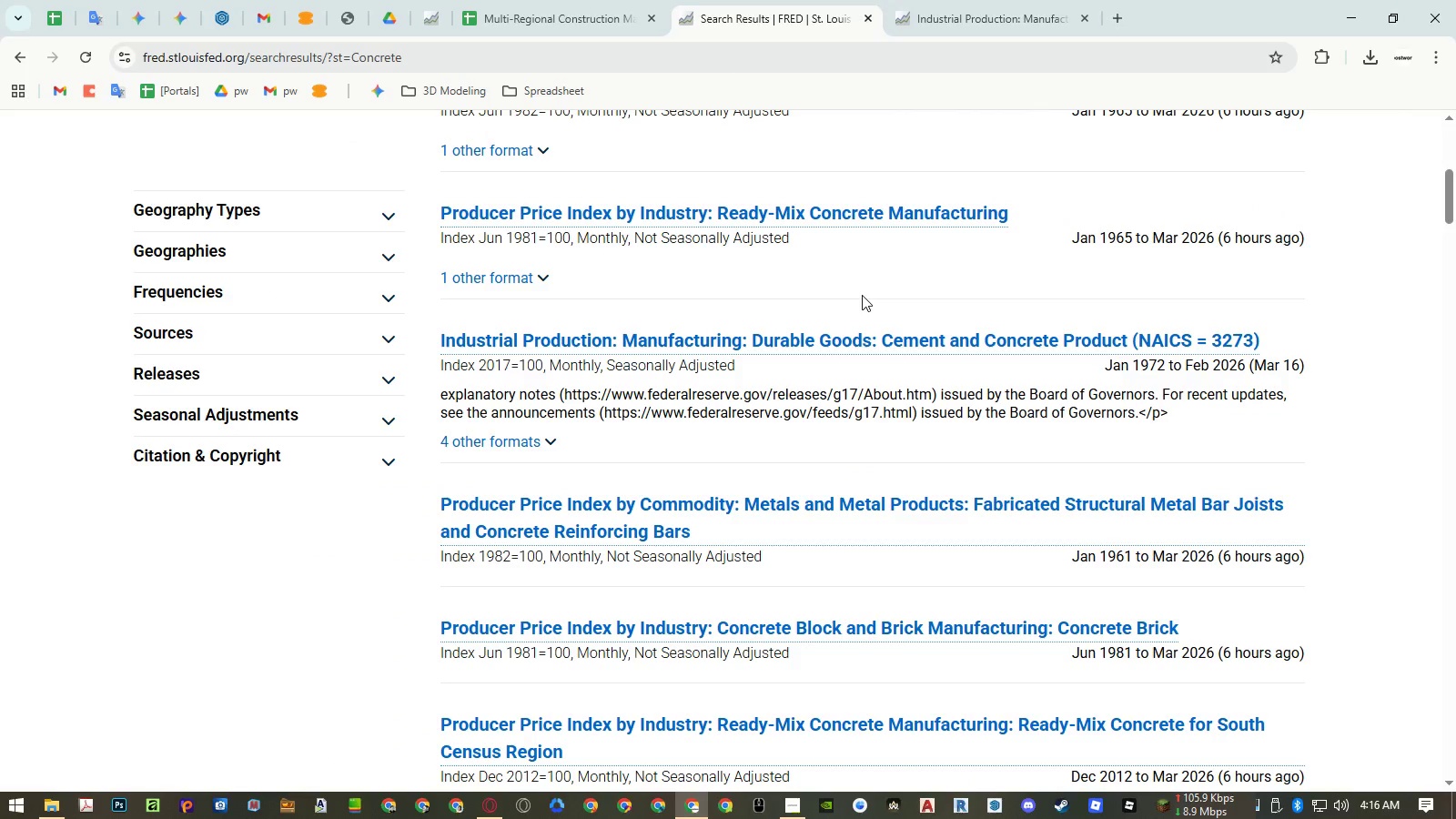 
scroll: coordinate [862, 295], scroll_direction: down, amount: 3.0
 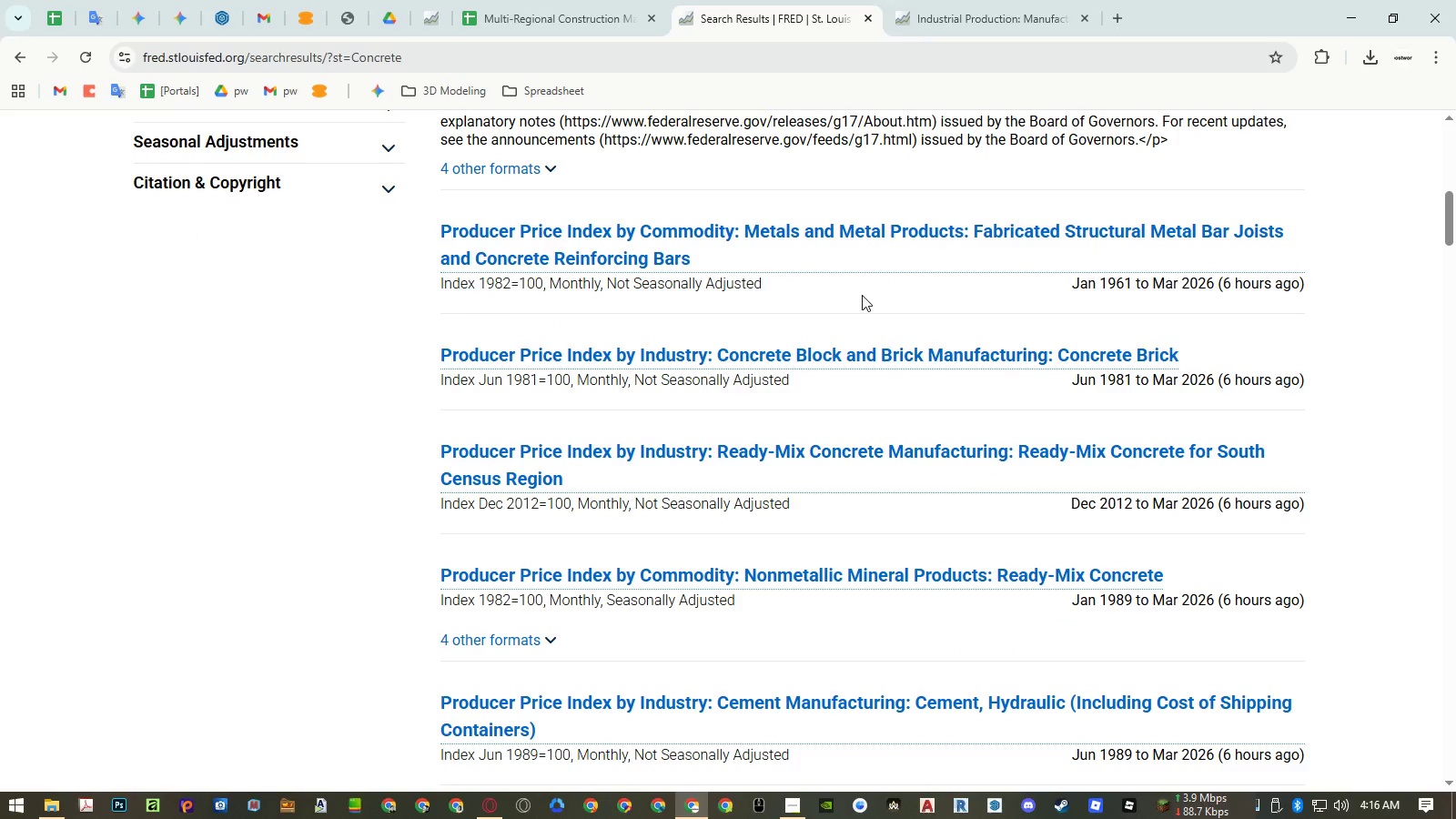 
wait(5.7)
 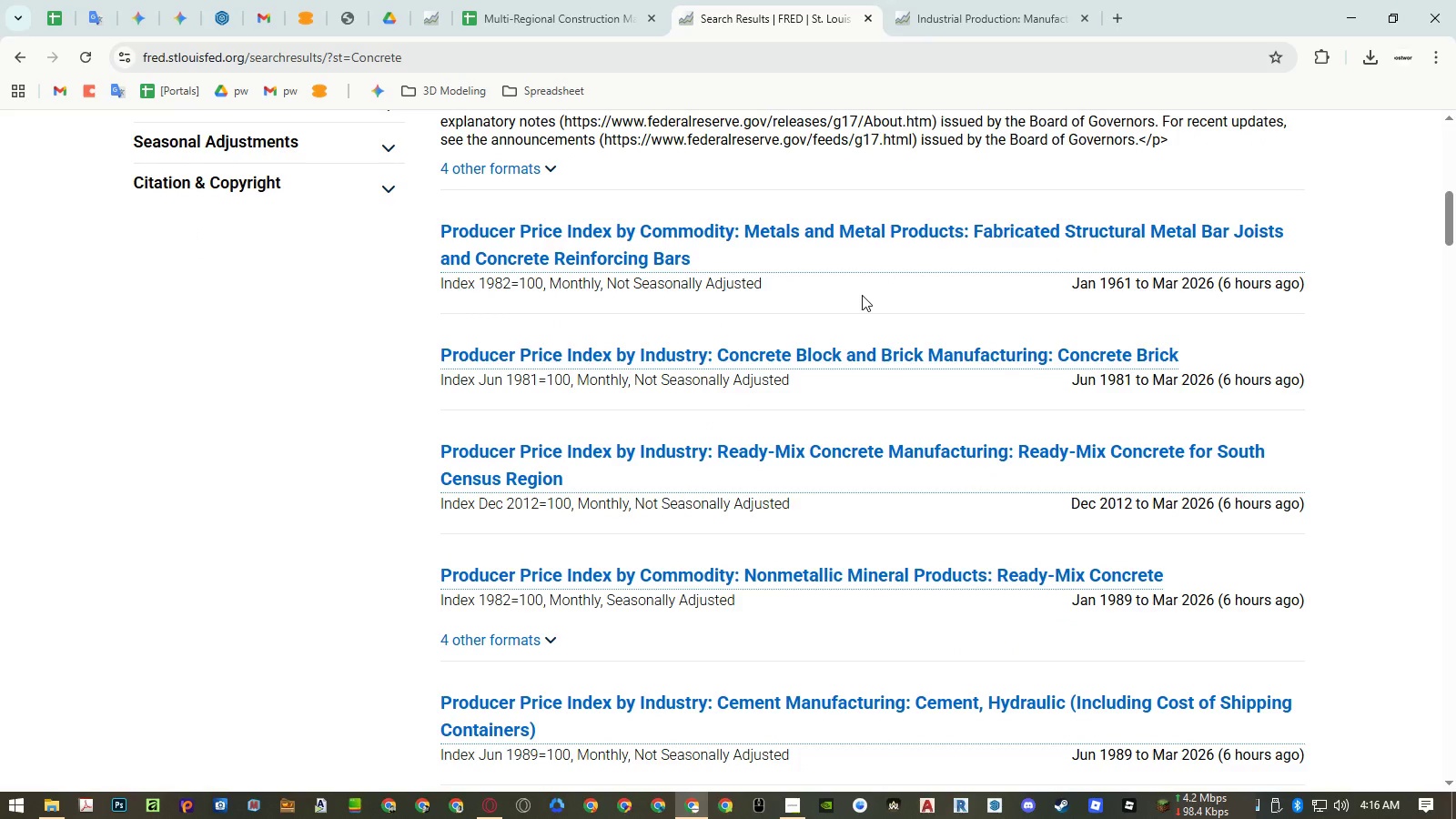 
scroll: coordinate [865, 304], scroll_direction: down, amount: 9.0
 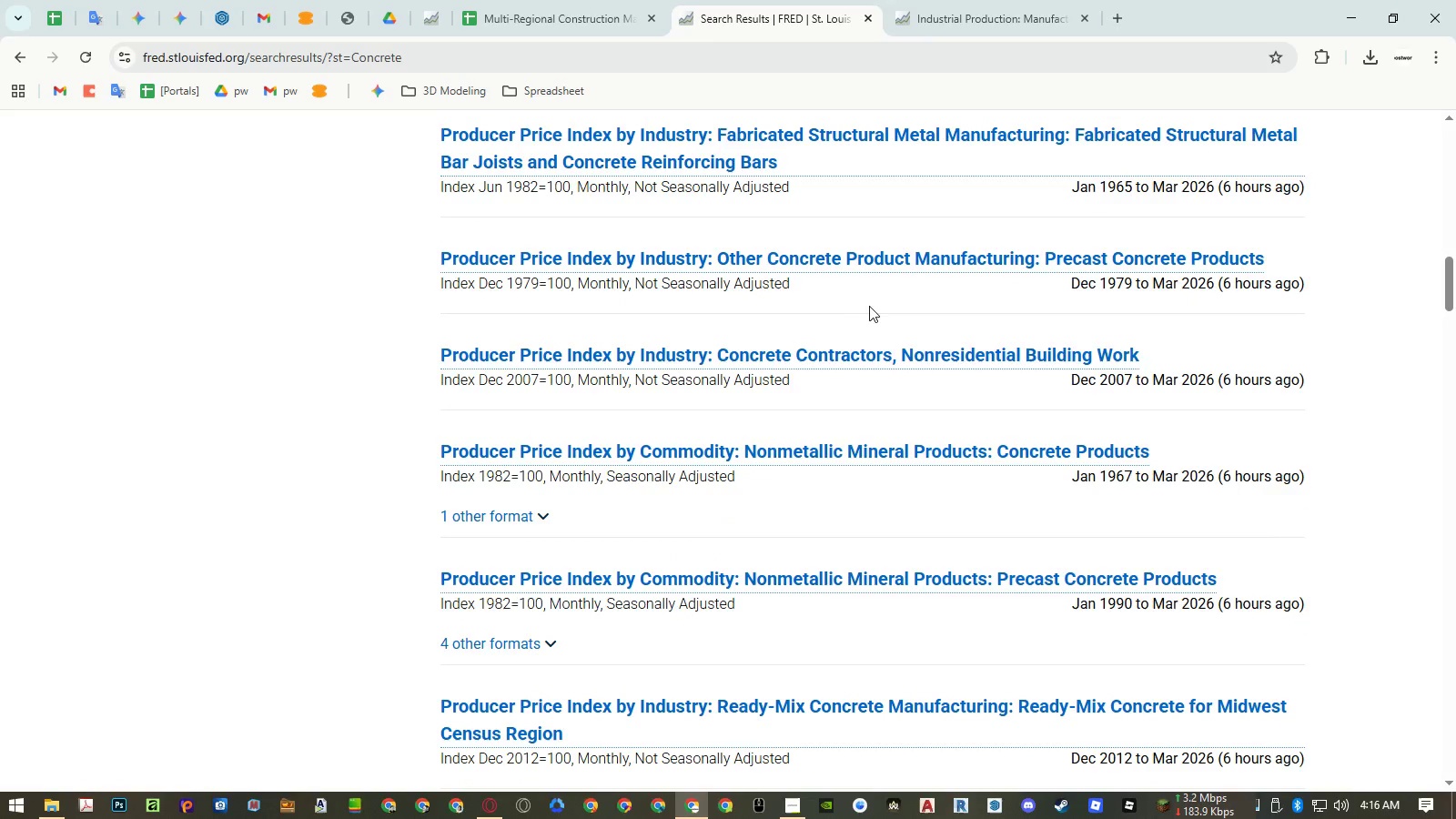 
scroll: coordinate [882, 298], scroll_direction: up, amount: 25.0
 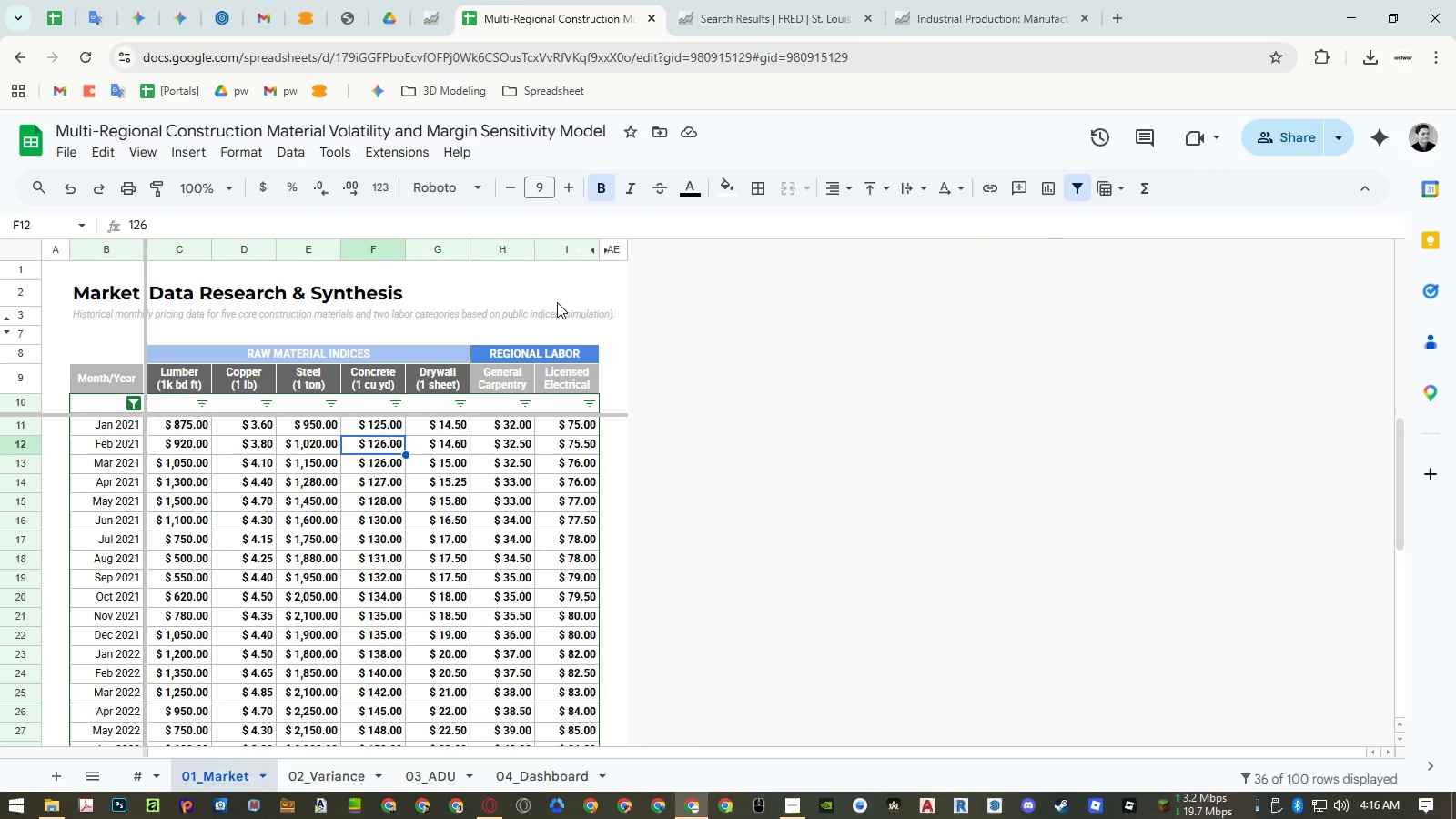 
double_click([433, 379])
 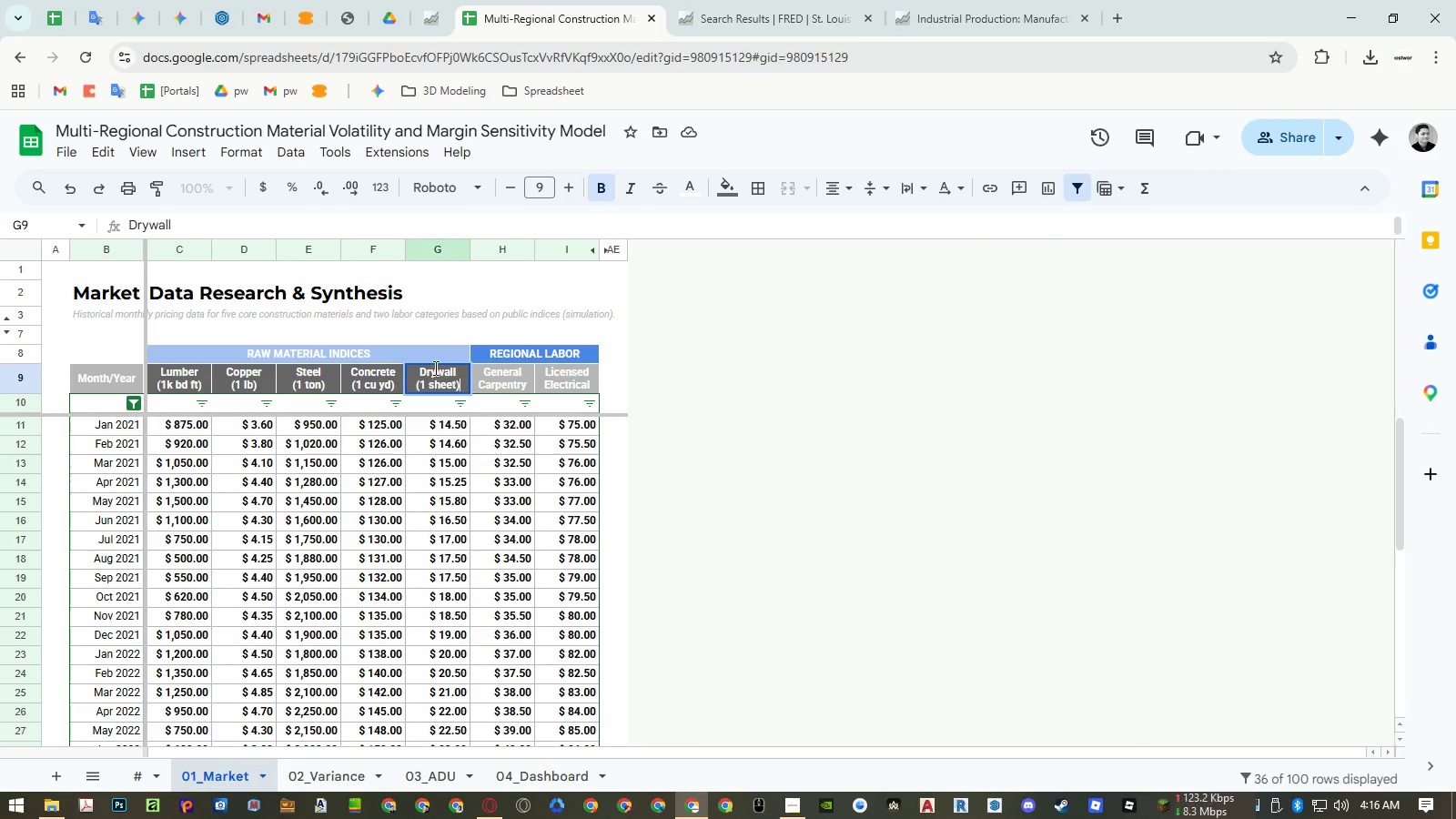 
triple_click([434, 366])
 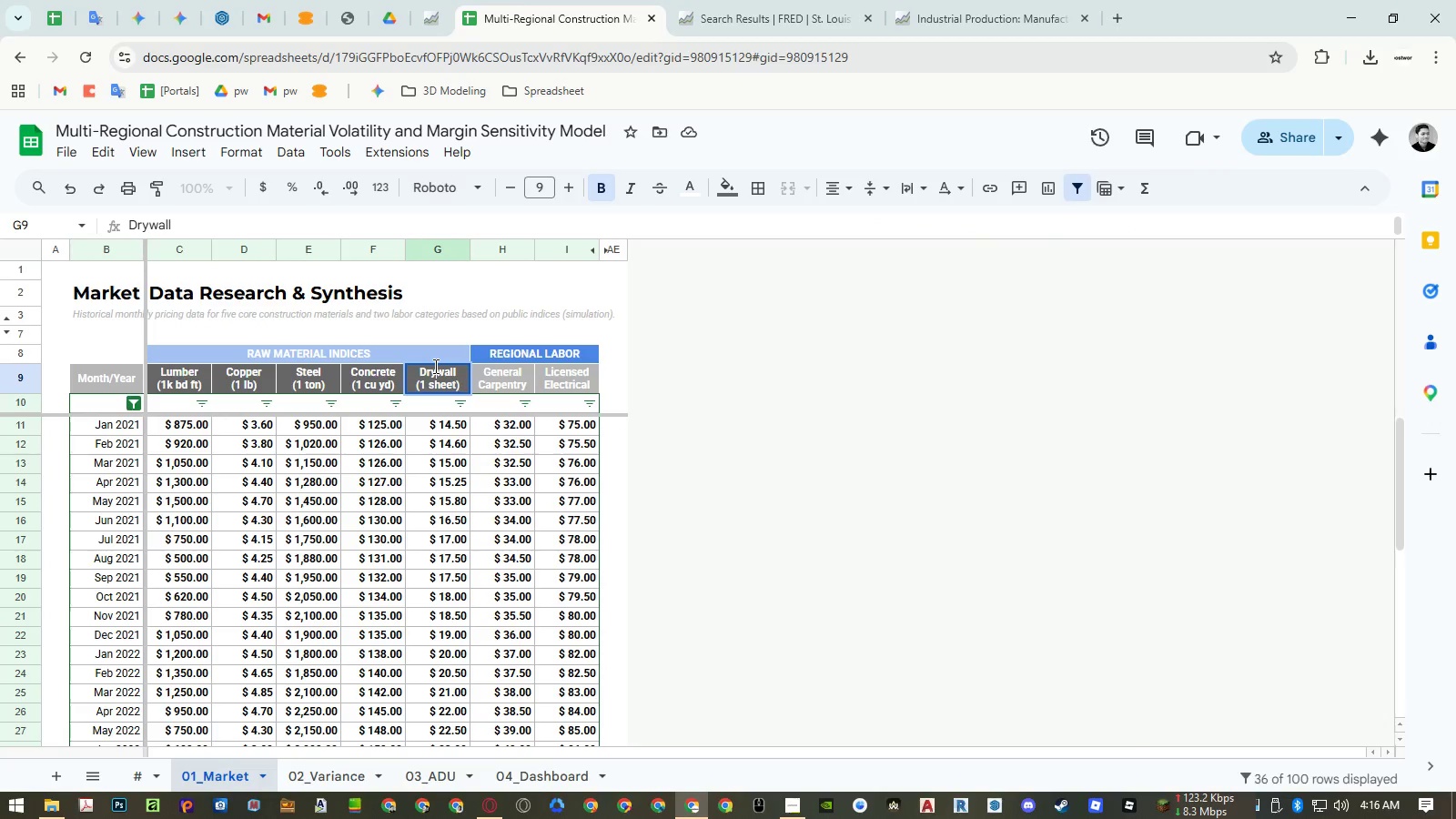 
triple_click([434, 366])
 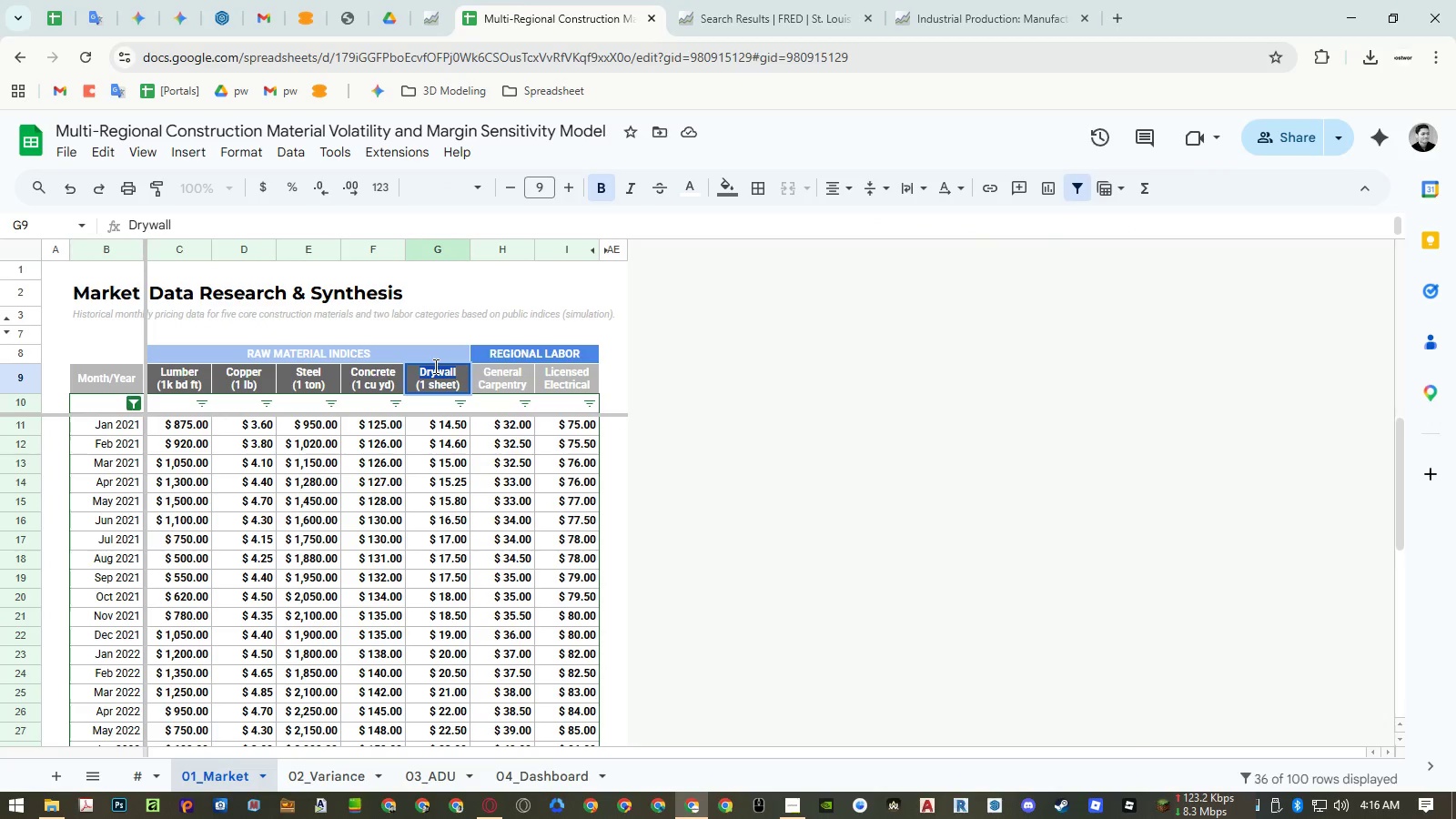 
key(Control+ControlLeft)
 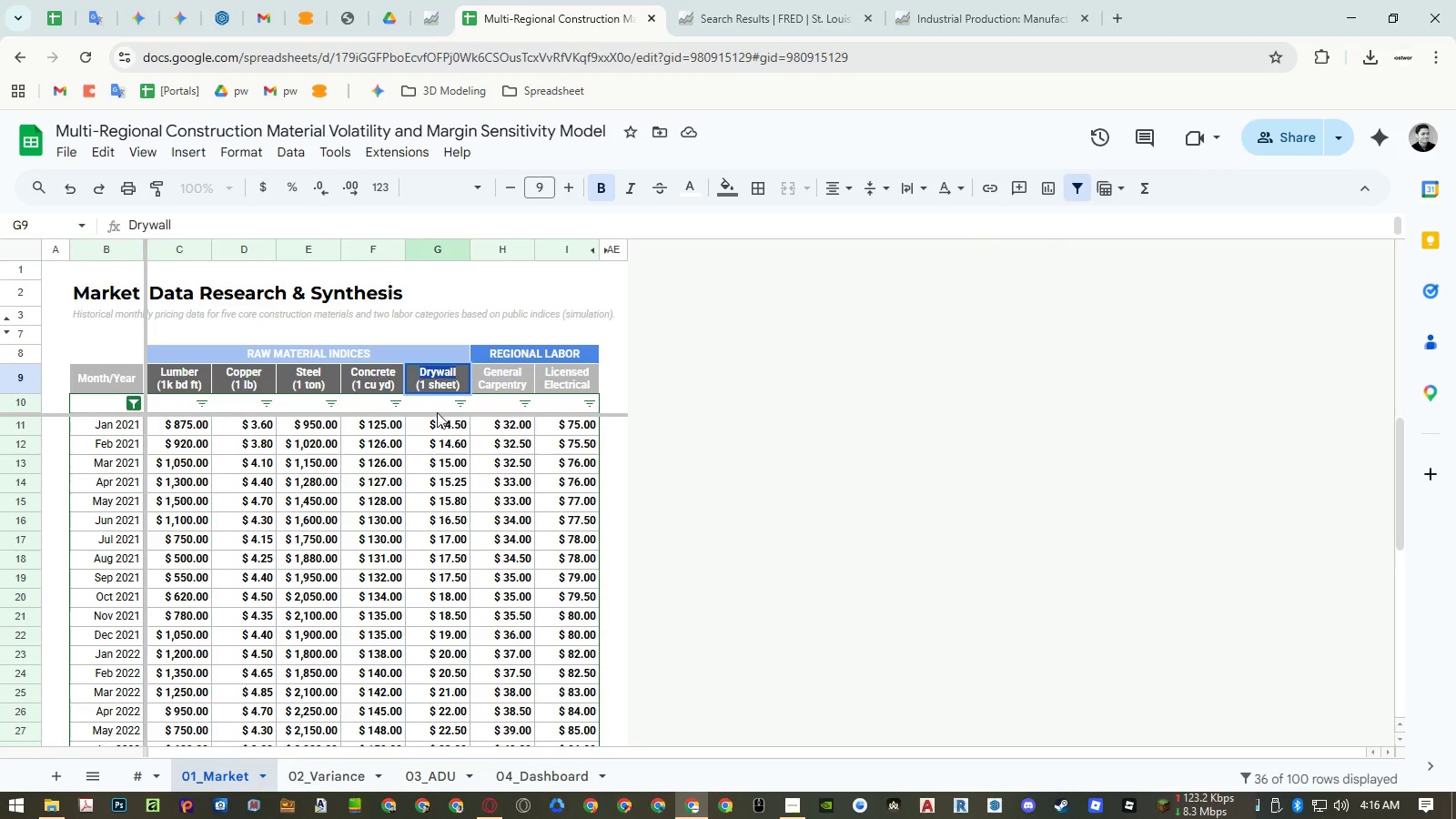 
key(Control+C)
 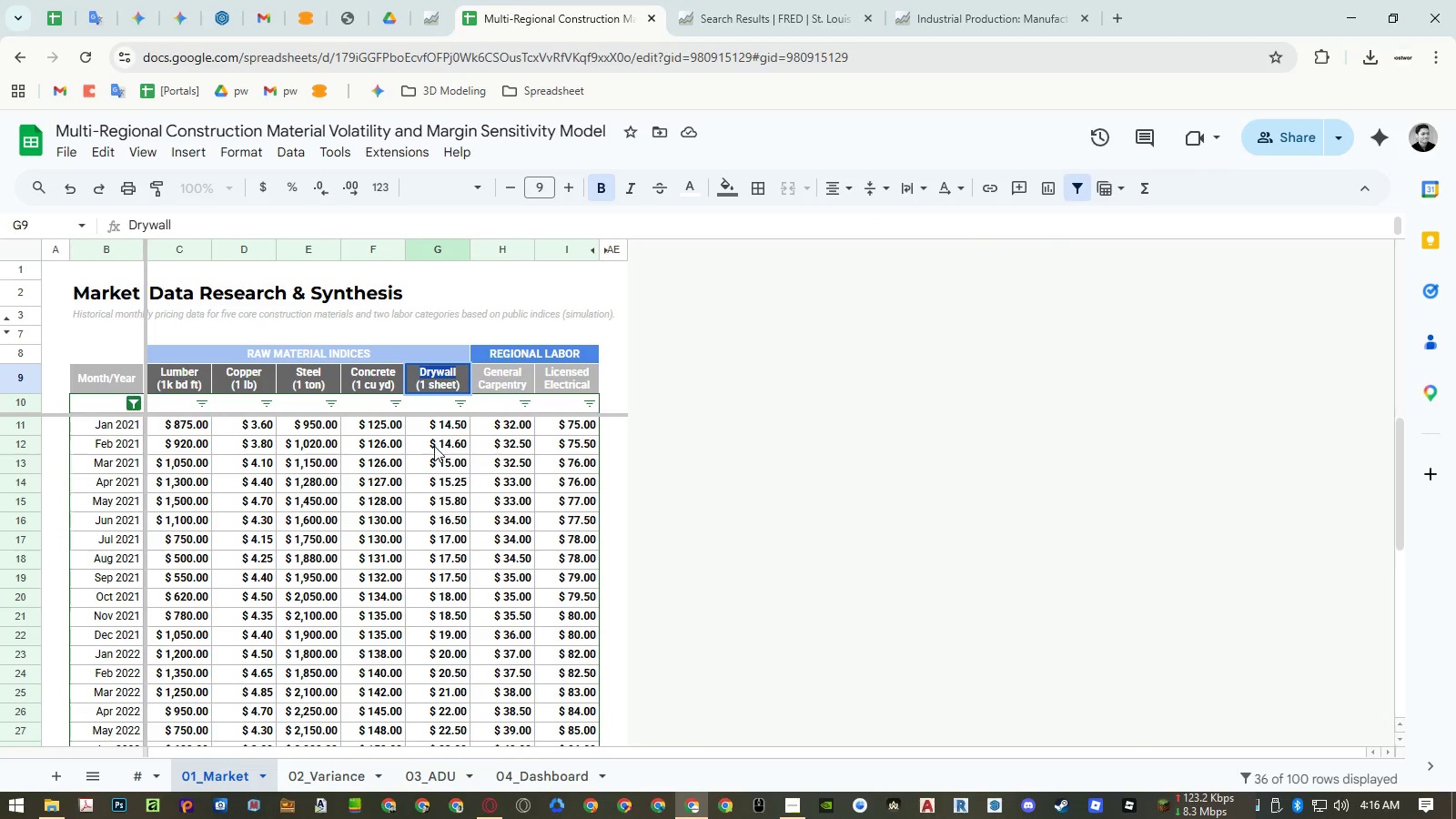 
left_click([434, 446])
 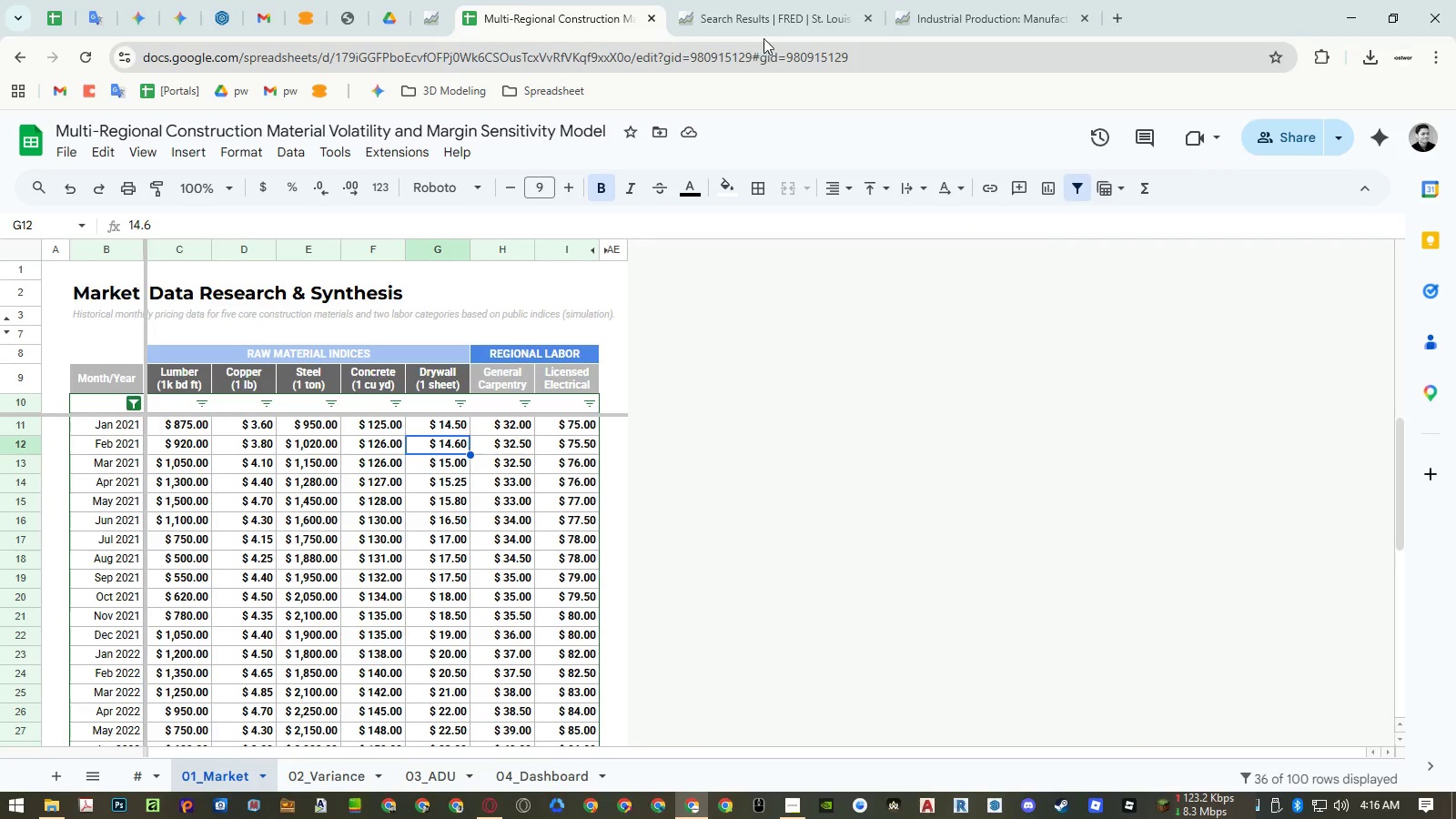 
left_click([766, 23])
 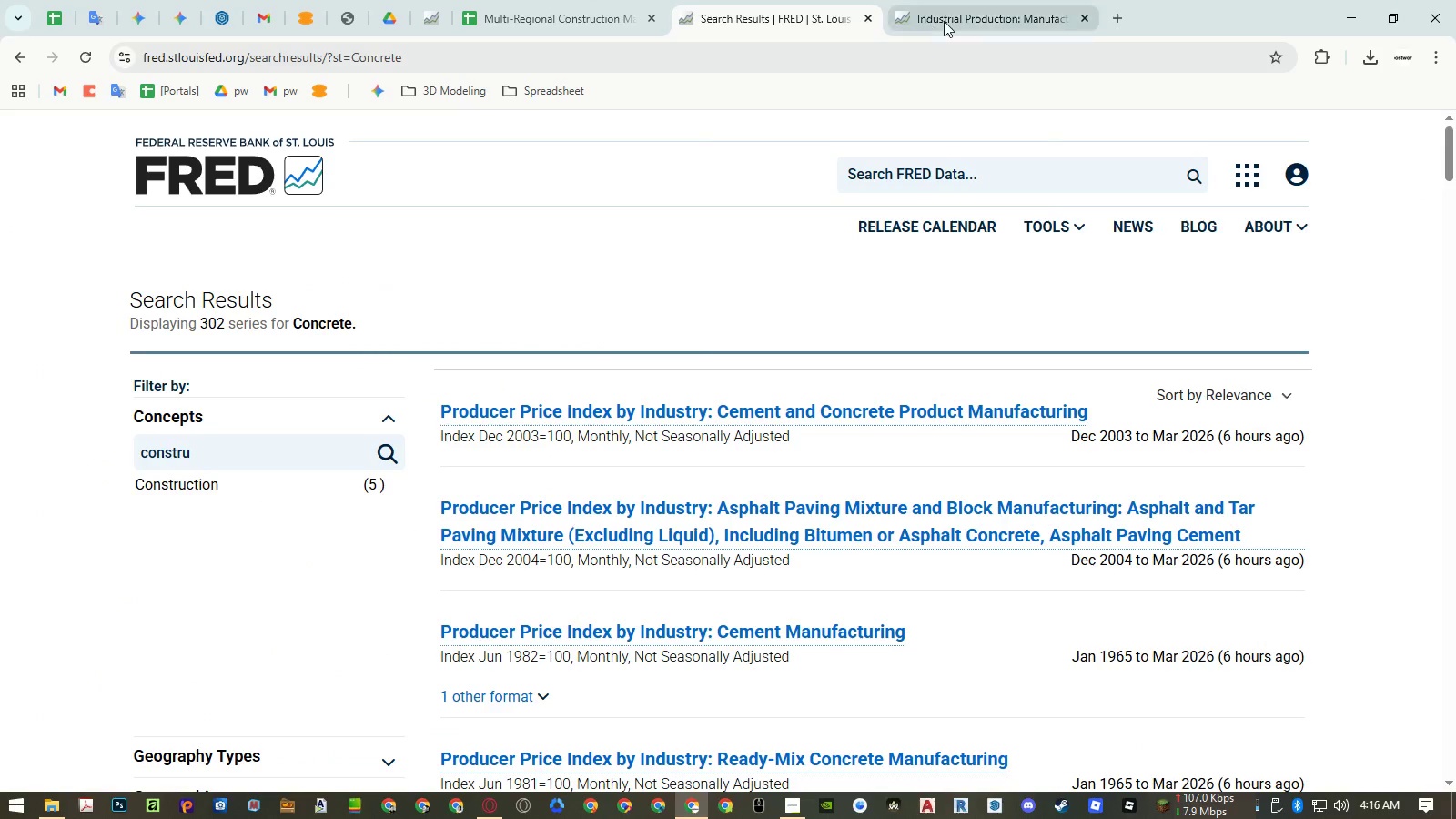 
left_click([944, 20])
 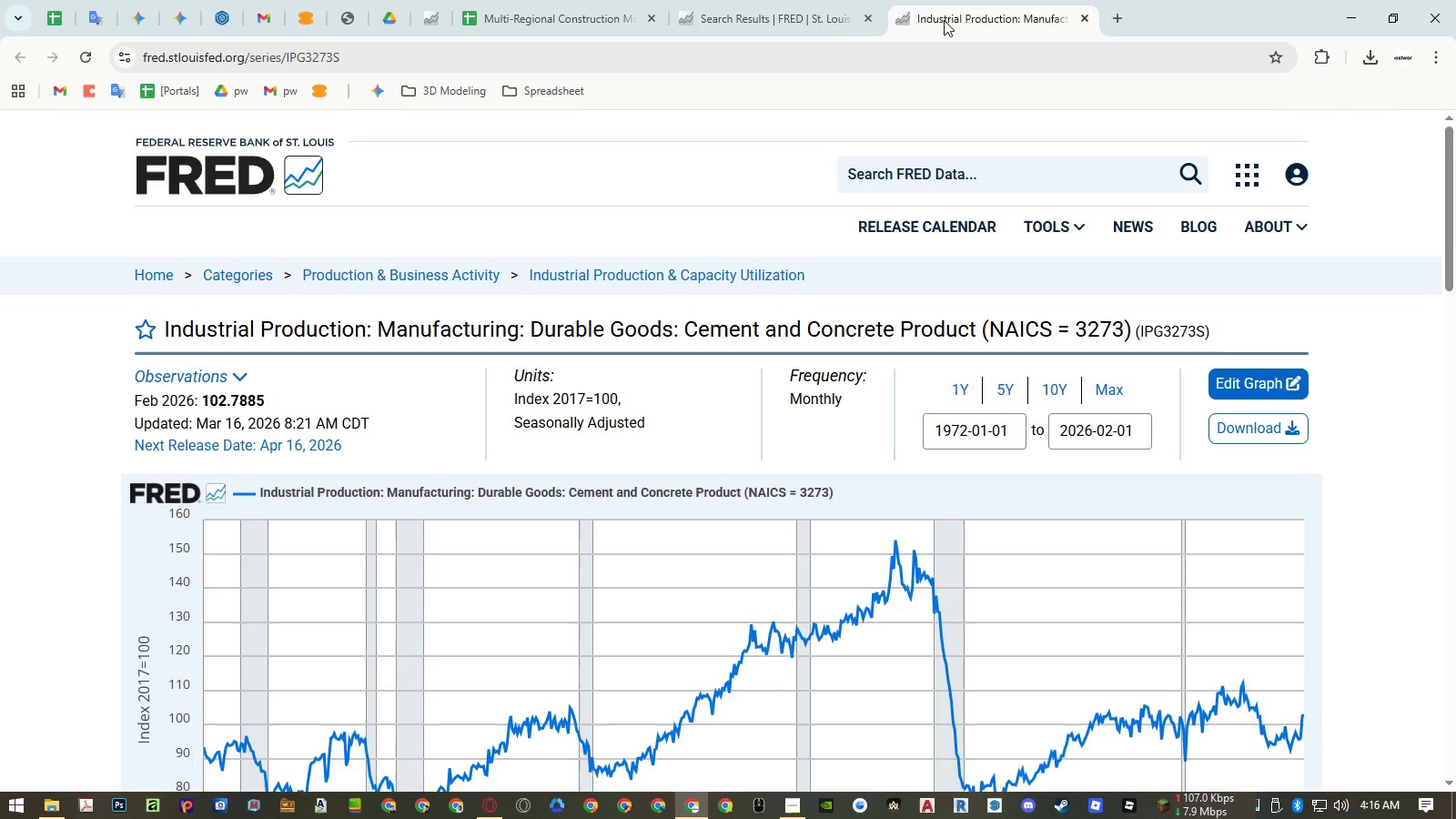 
left_click([801, 15])
 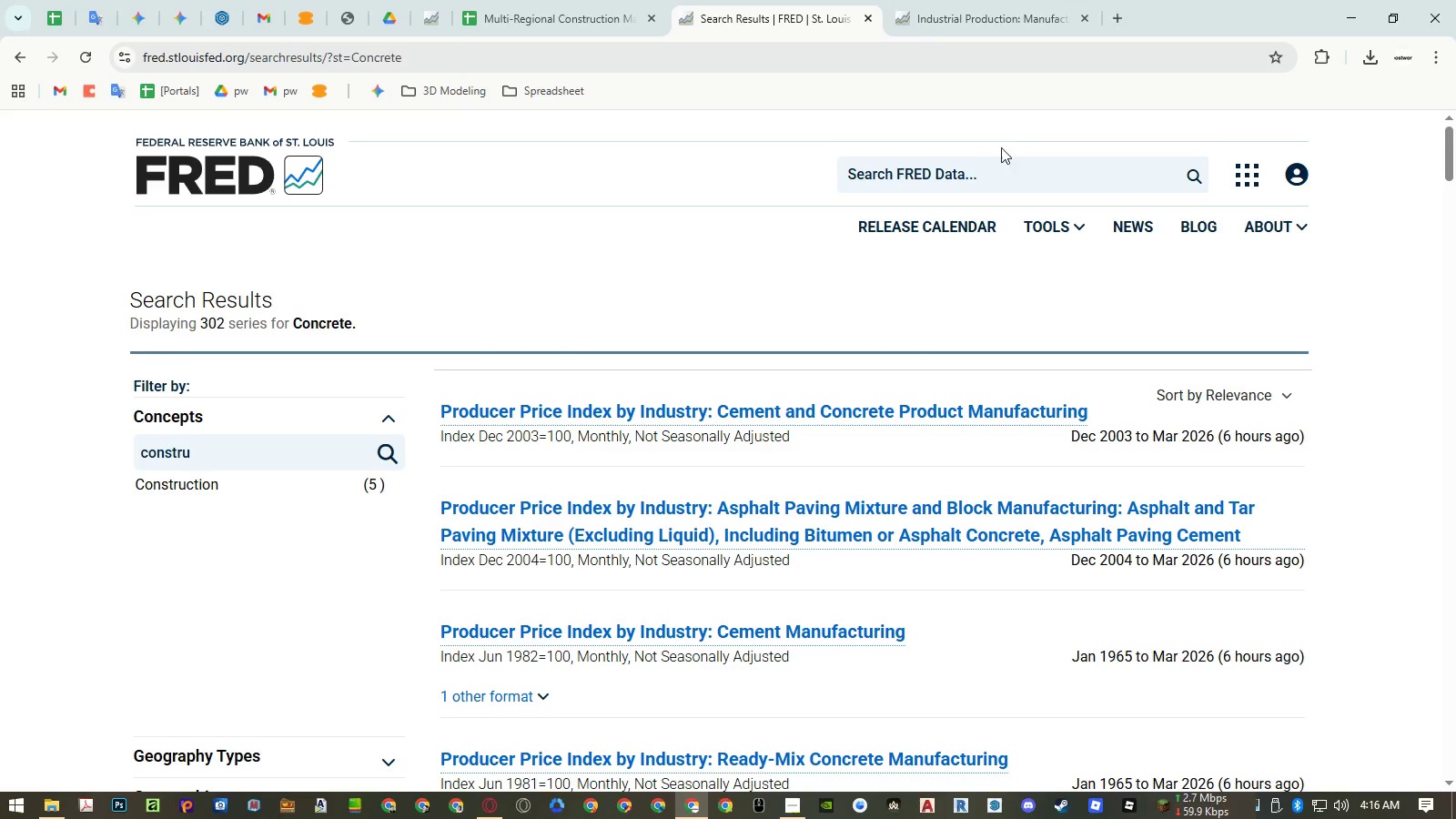 
left_click([974, 180])
 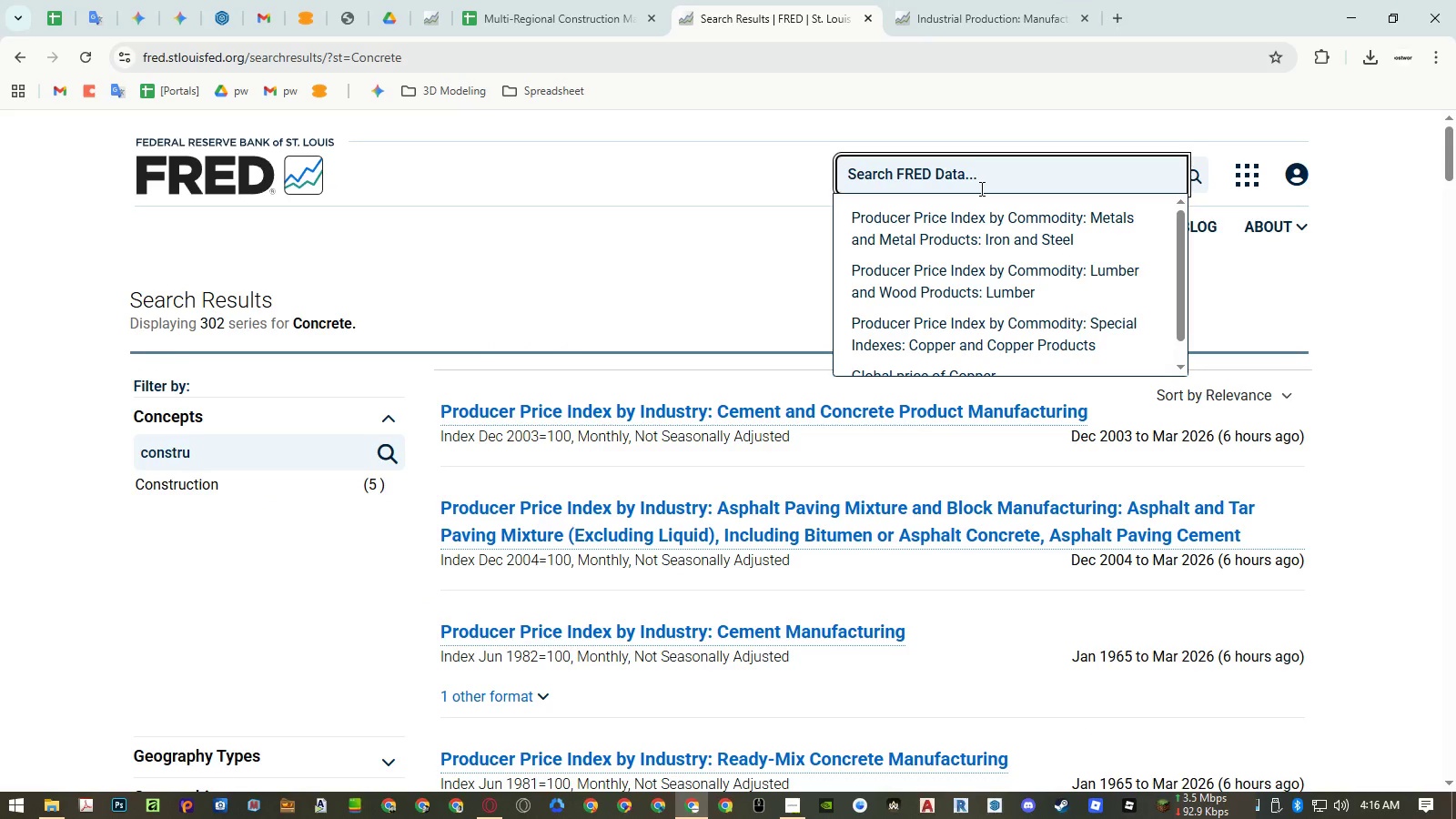 
key(Control+ControlLeft)
 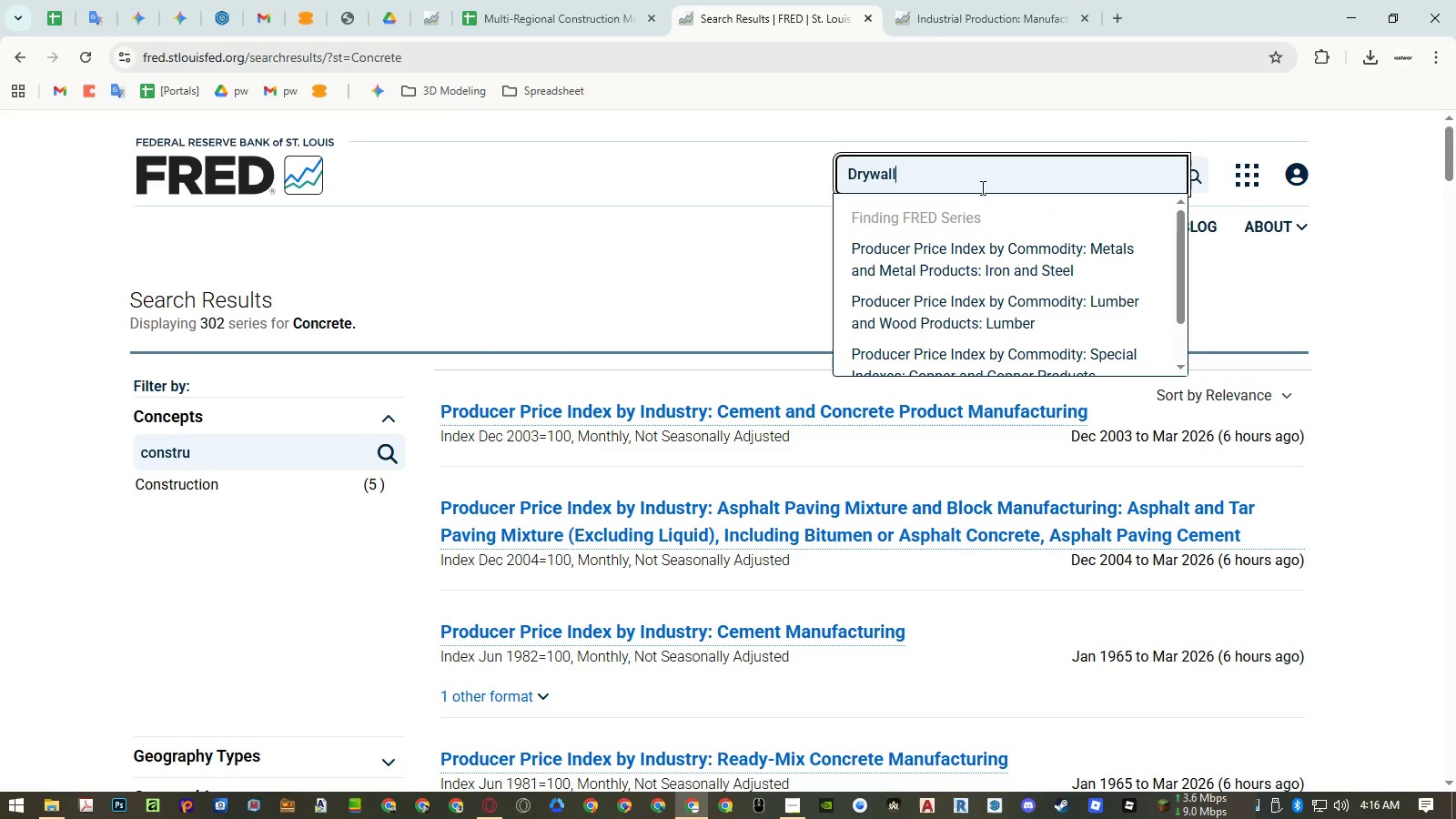 
key(Control+V)
 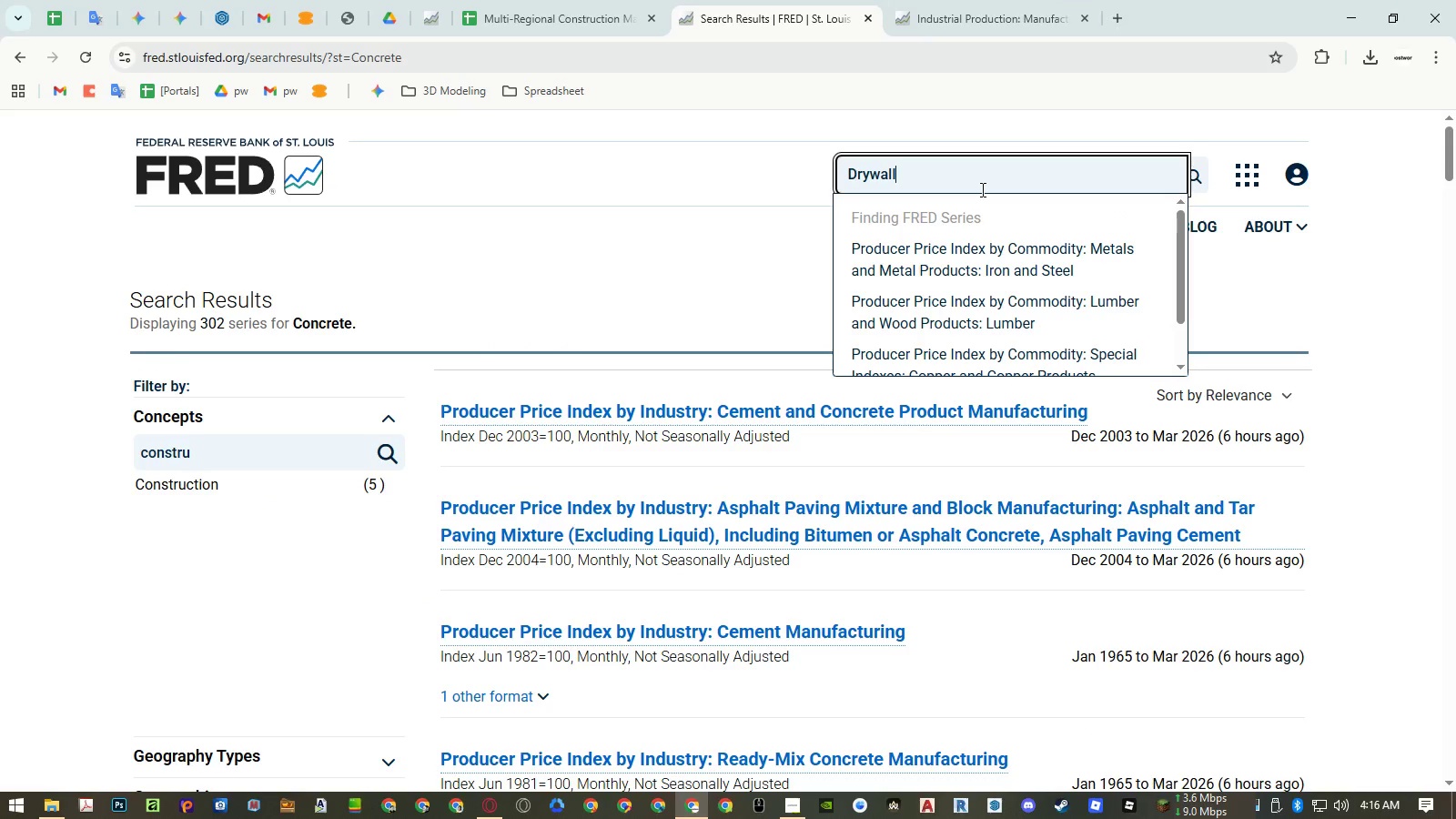 
key(Enter)
 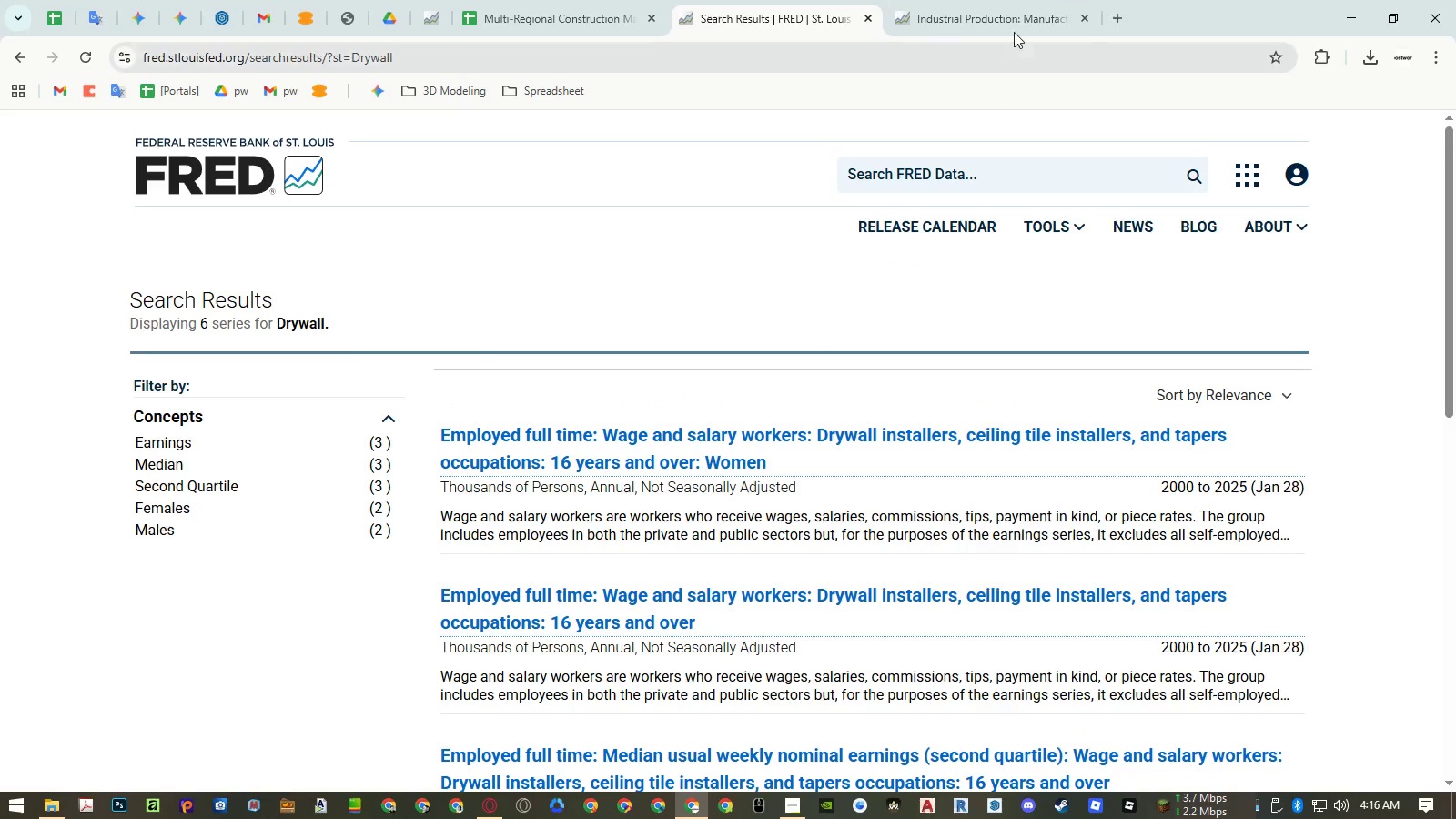 
left_click([1003, 11])
 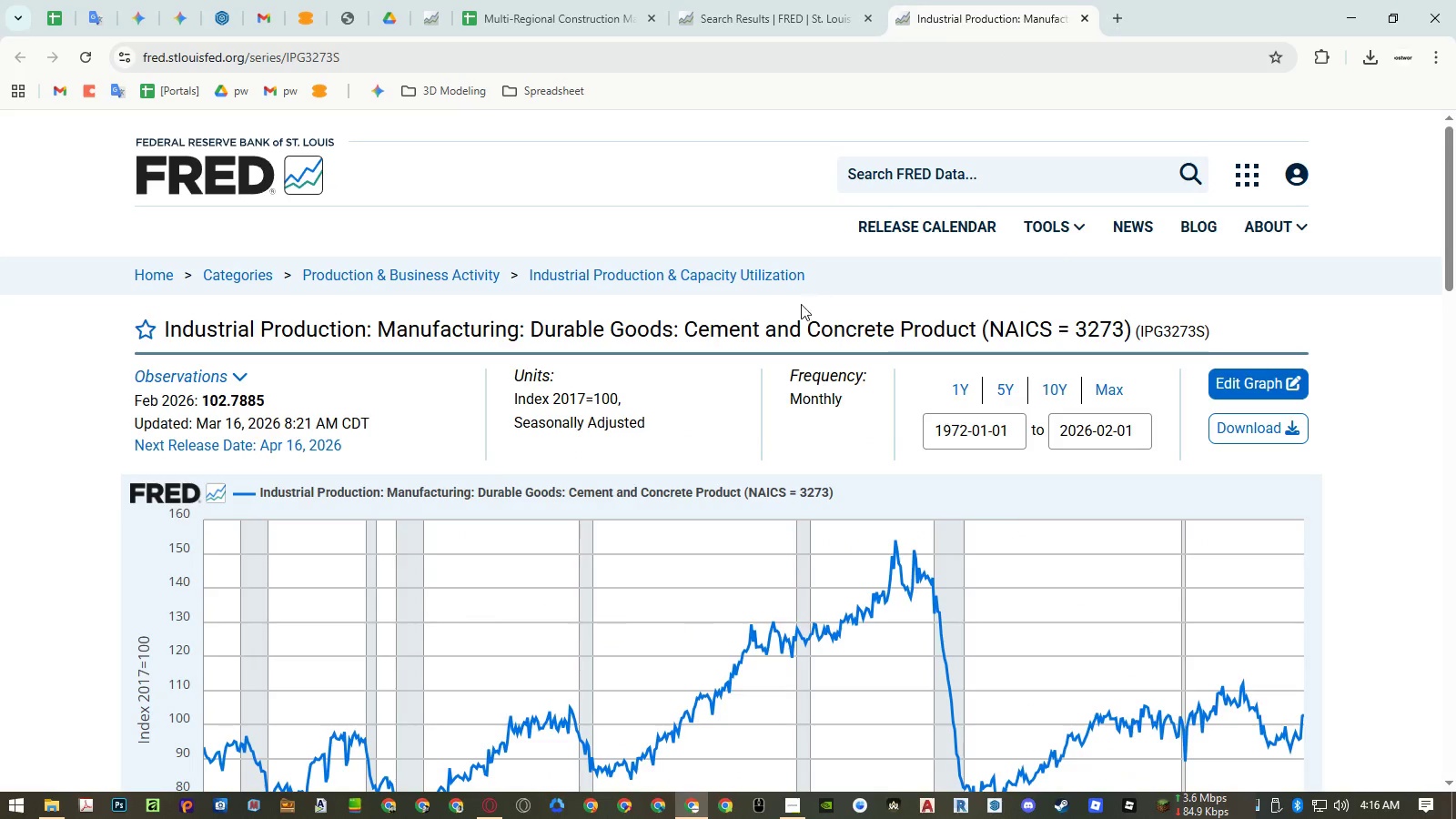 
left_click([738, 326])
 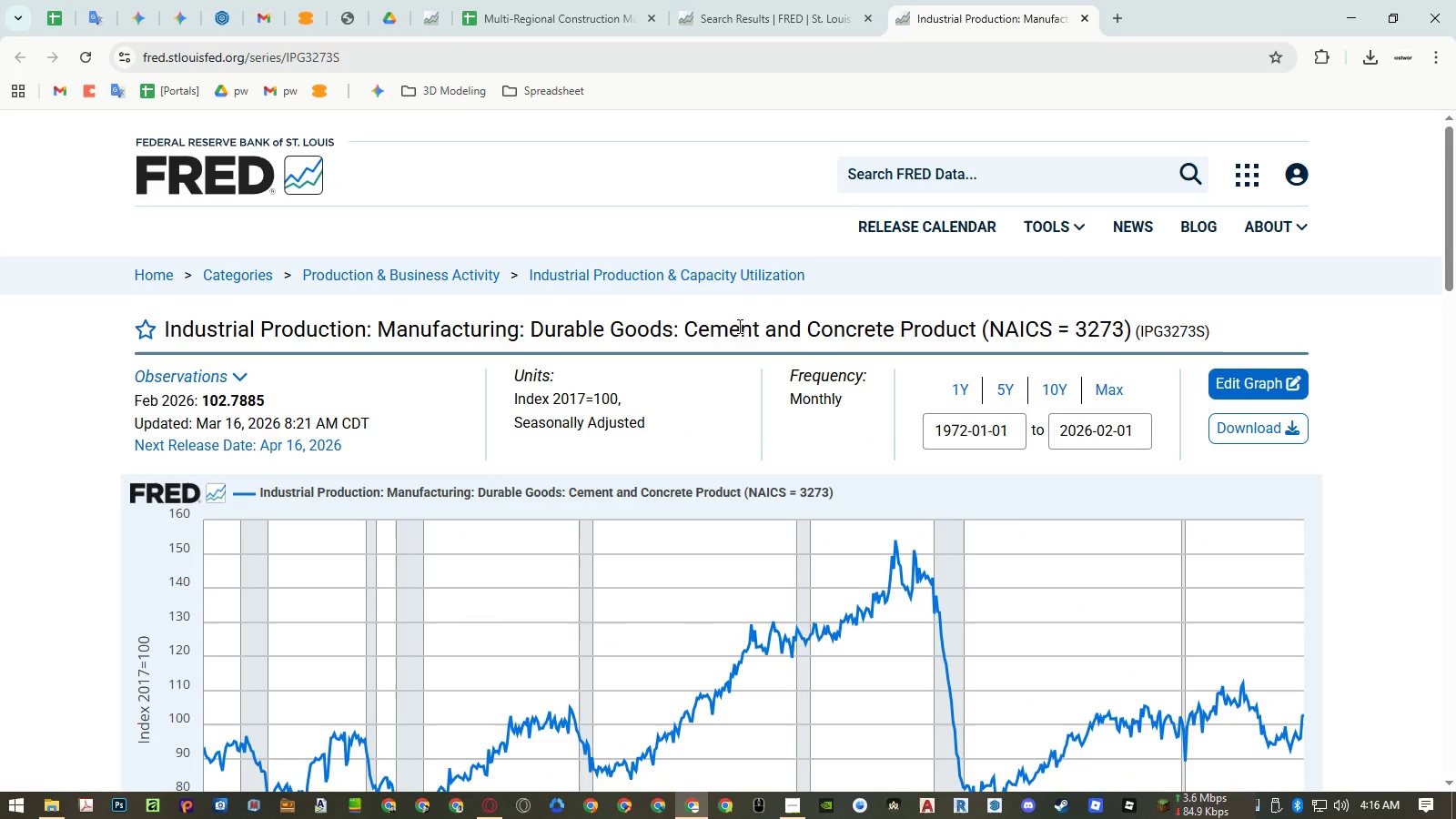 
left_click_drag(start_coordinate=[738, 326], to_coordinate=[1203, 332])
 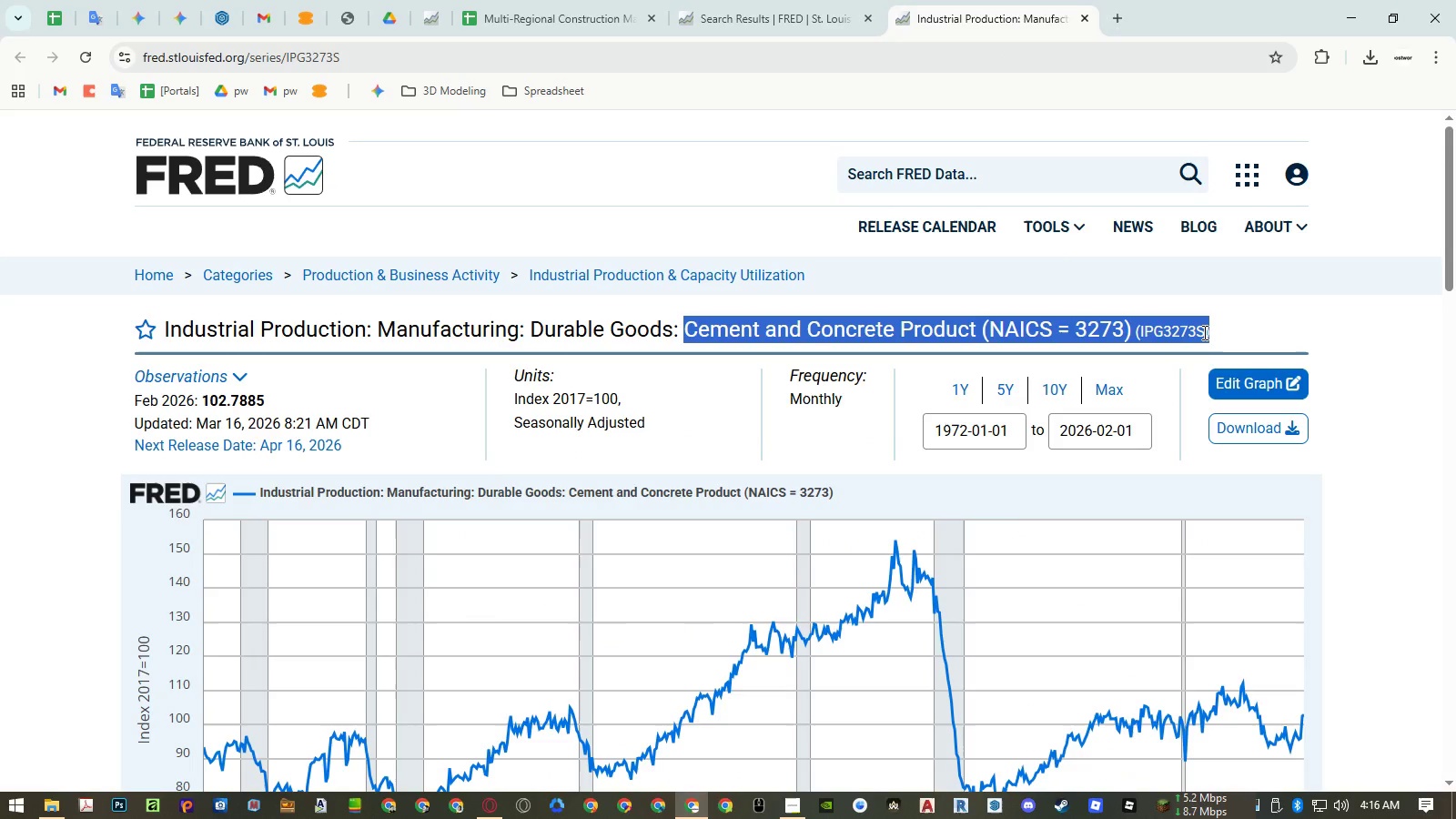 
key(Control+ControlLeft)
 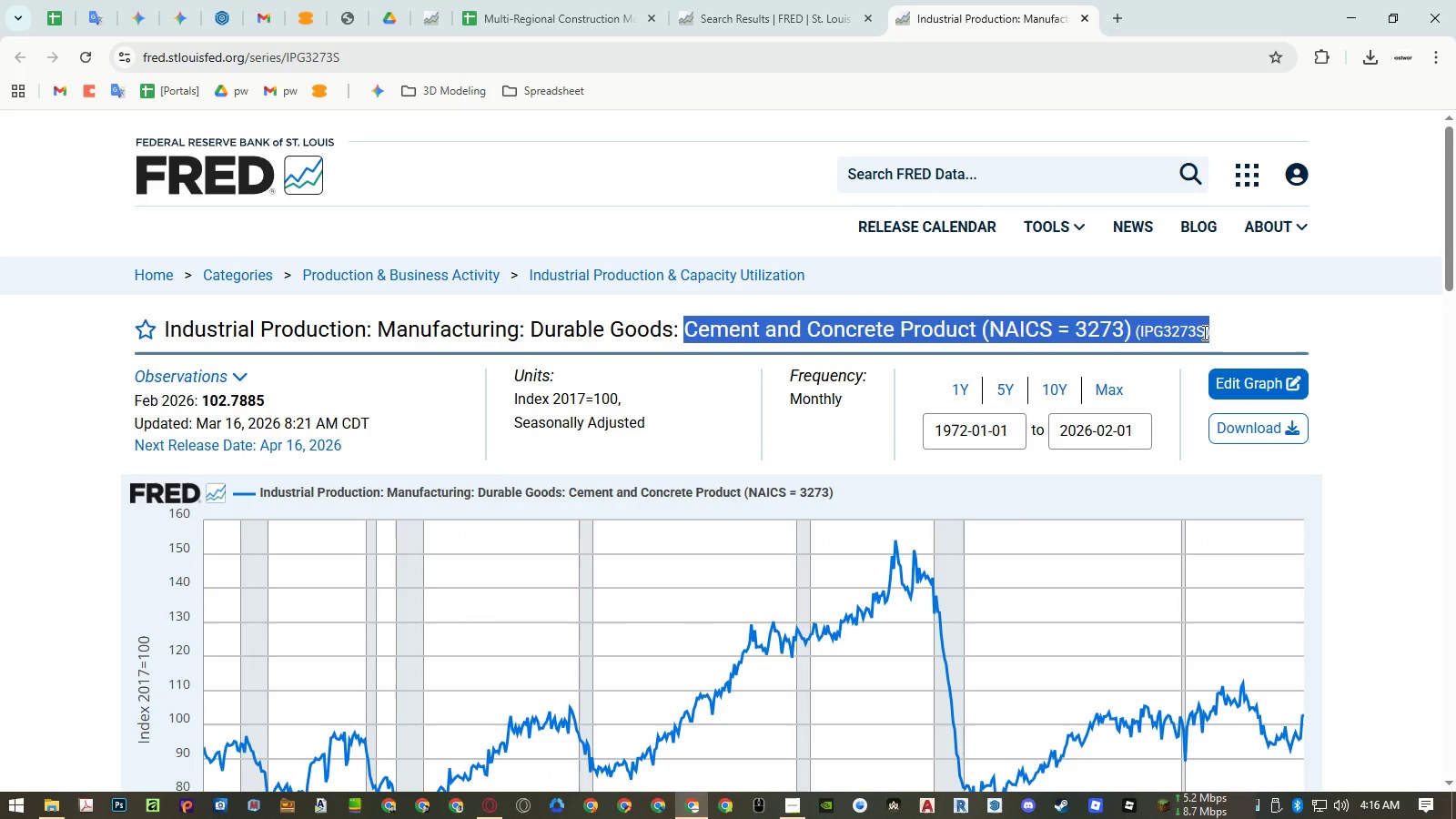 
key(Control+C)
 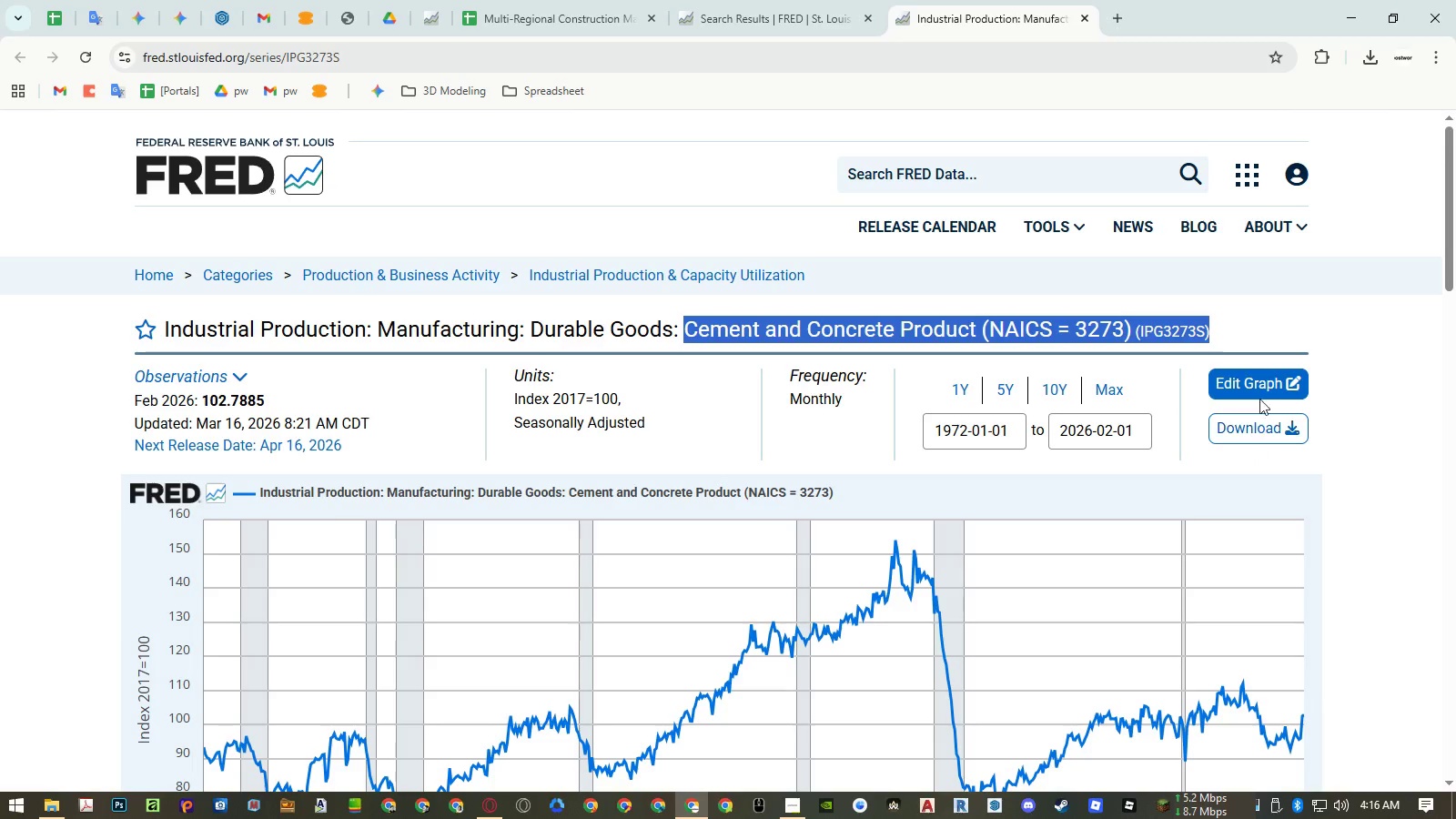 
left_click([1259, 423])
 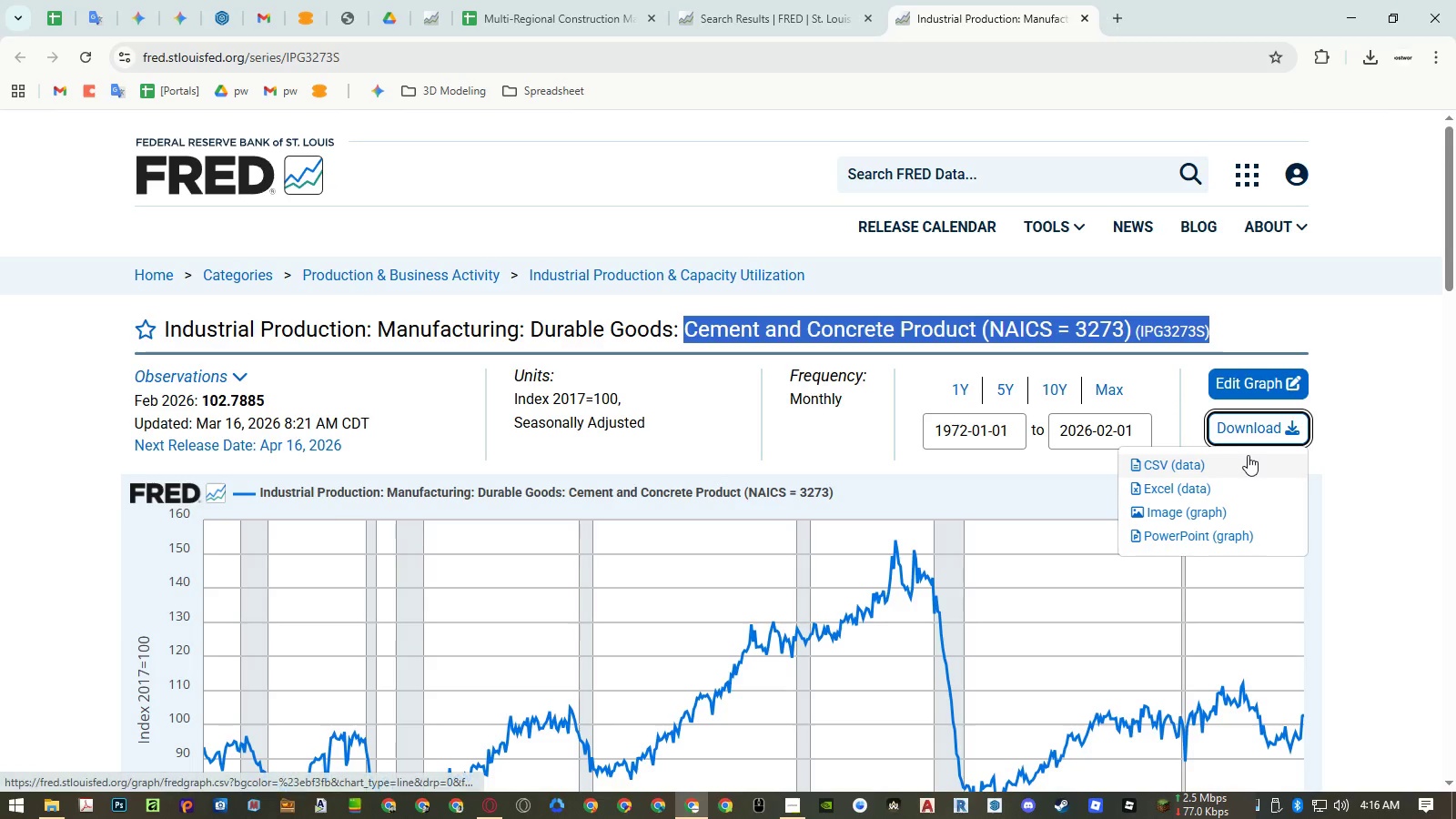 
left_click([1190, 482])
 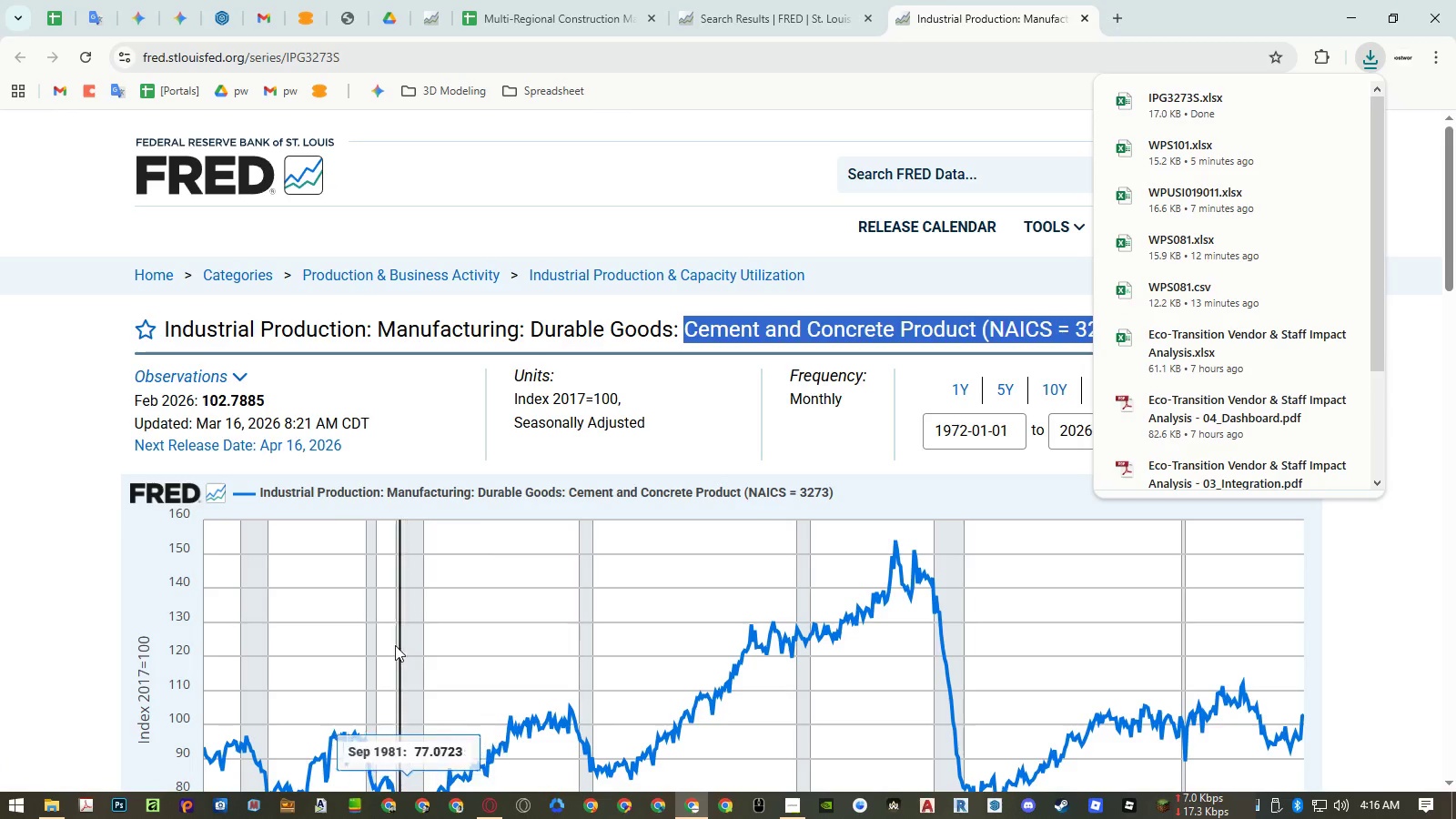 
left_click([1402, 568])
 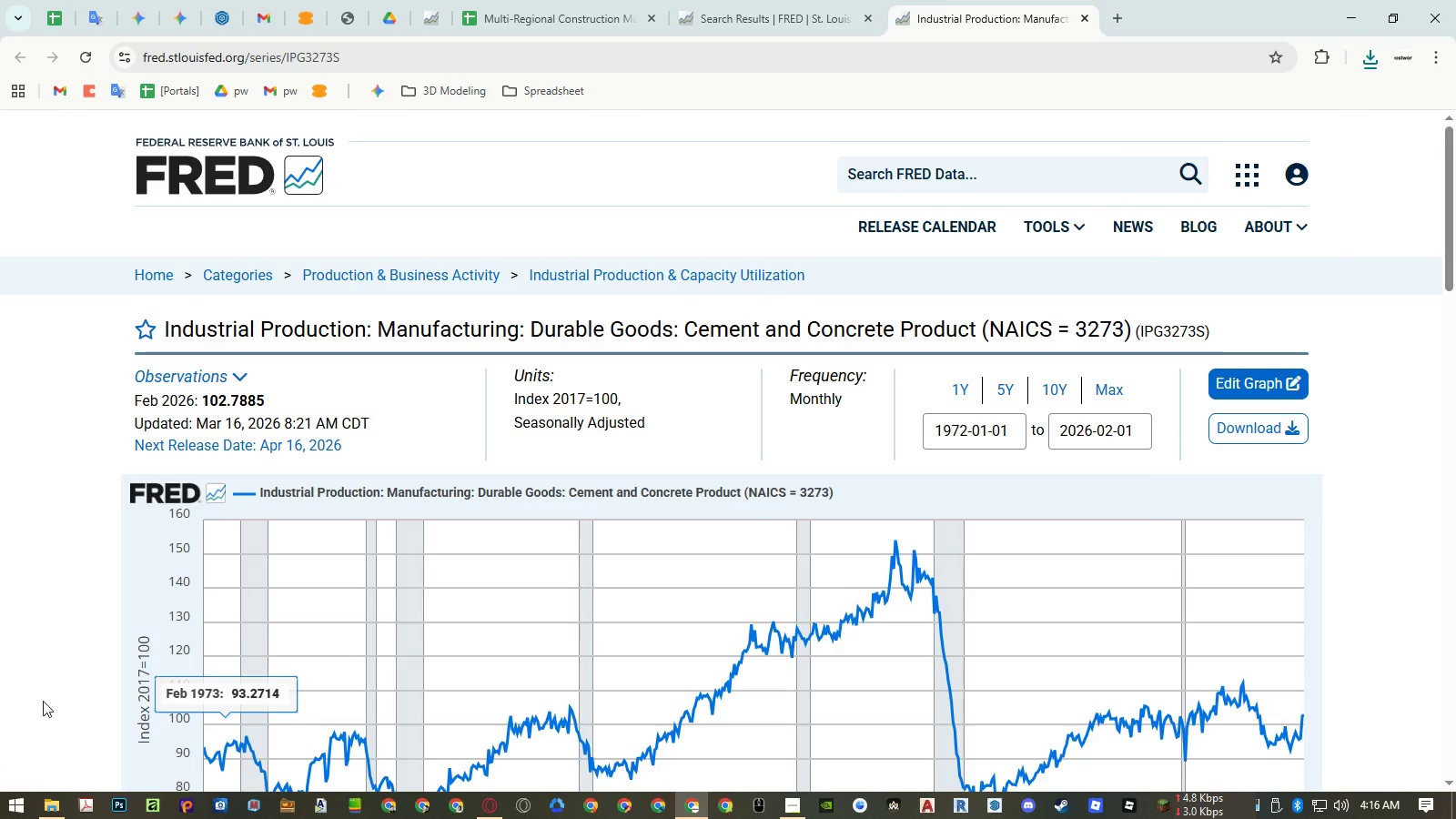 
left_click([49, 799])
 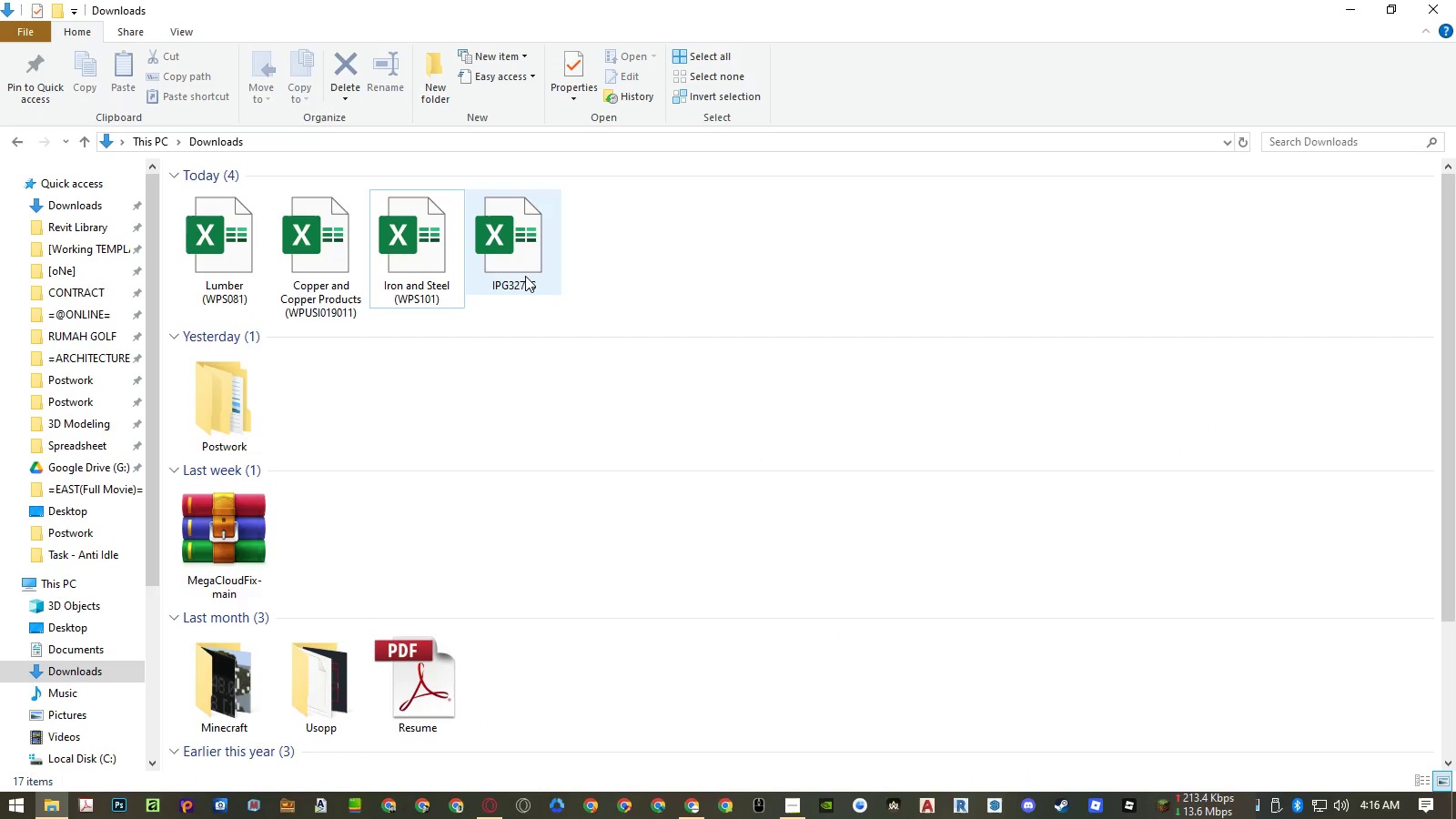 
double_click([515, 287])
 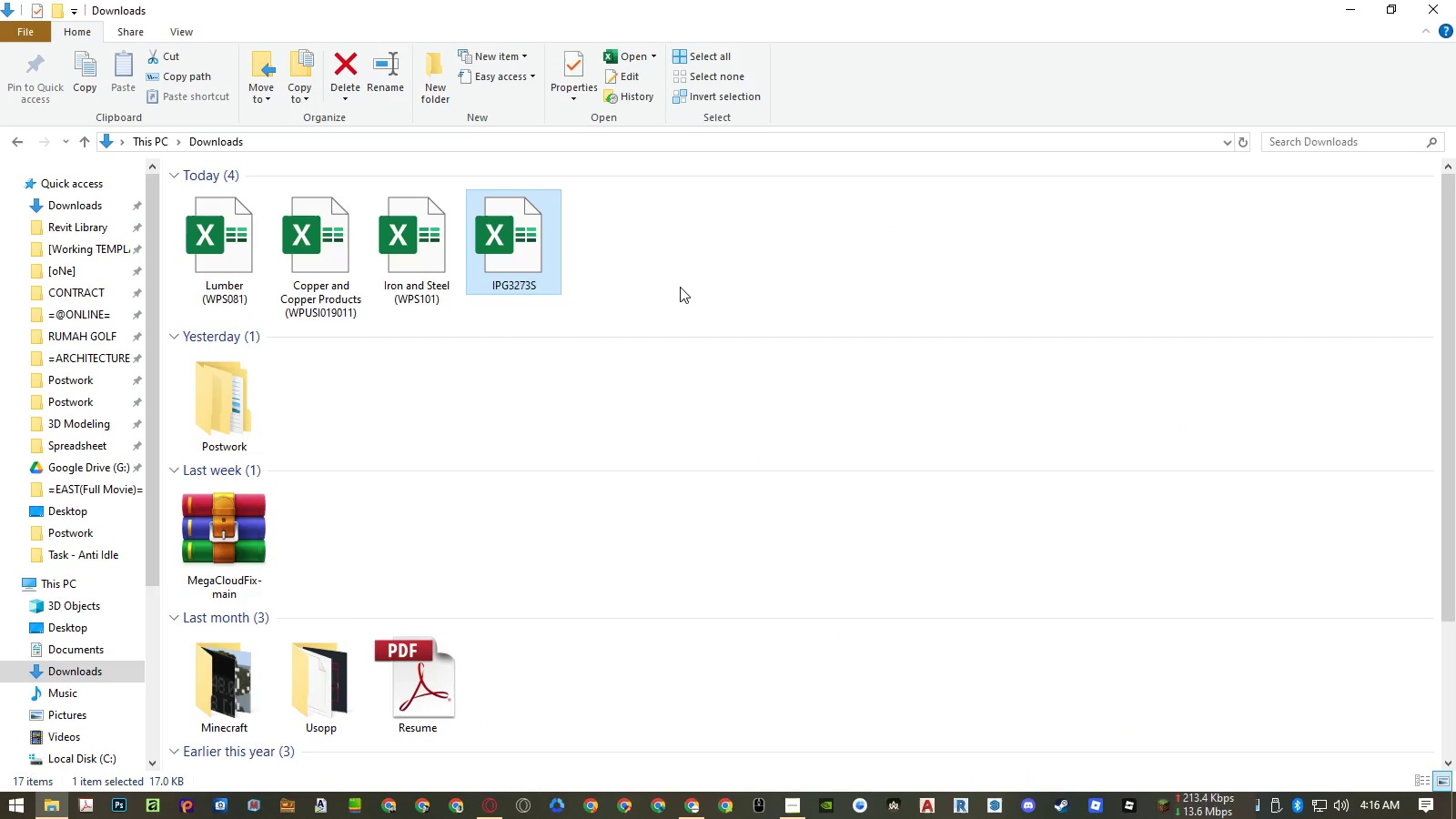 
key(Control+ControlLeft)
 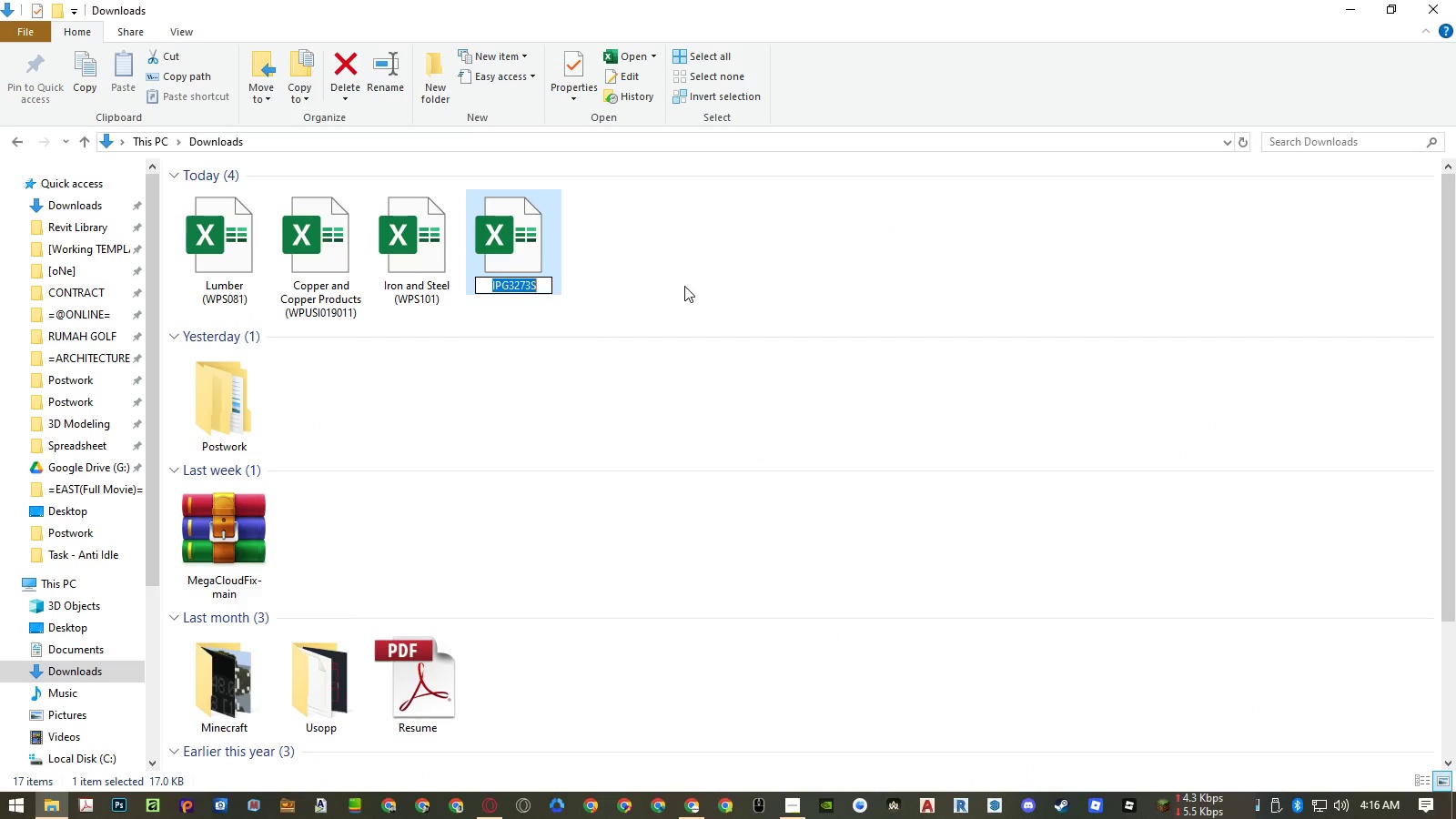 
key(Control+V)
 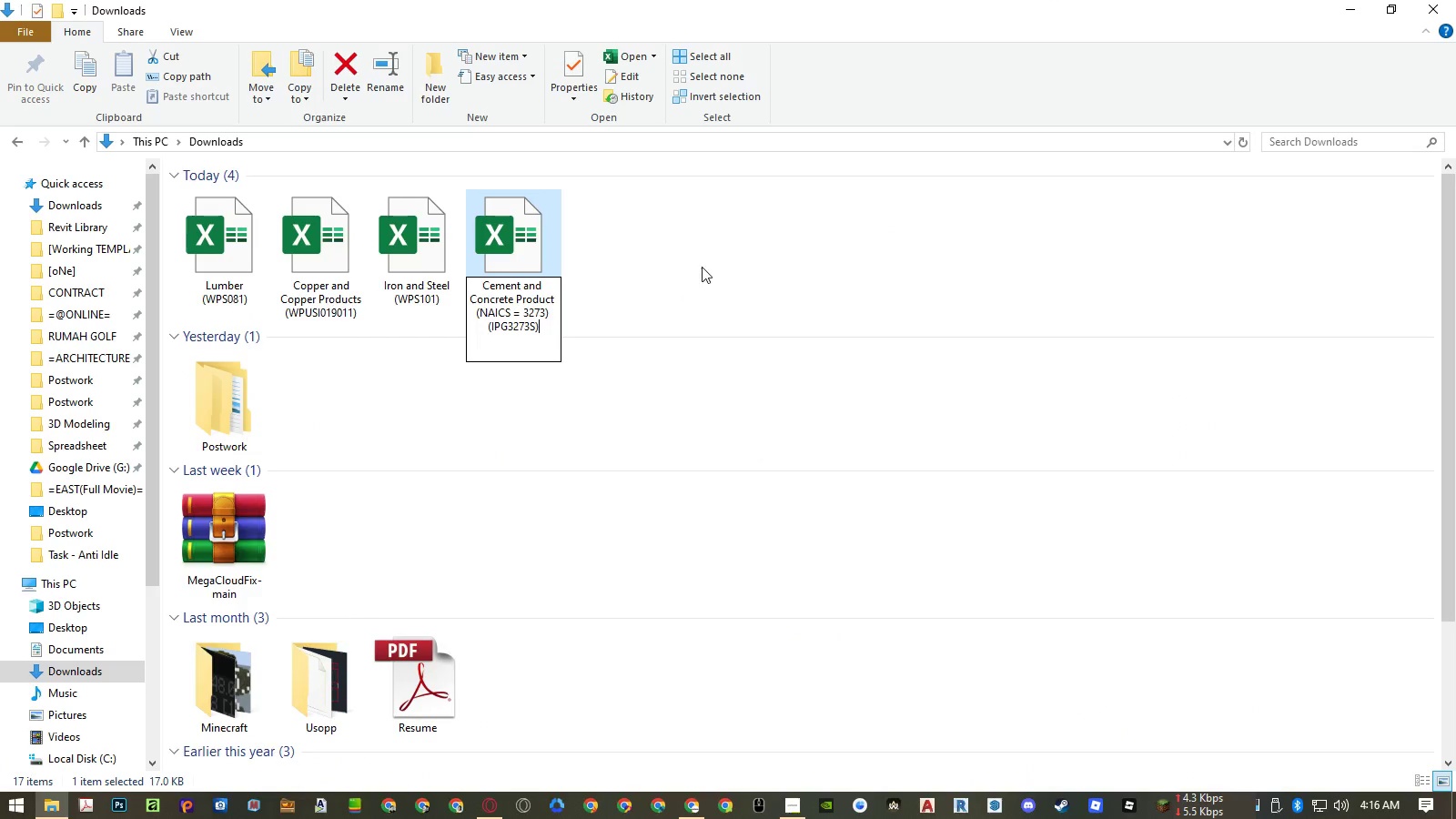 
left_click([703, 266])
 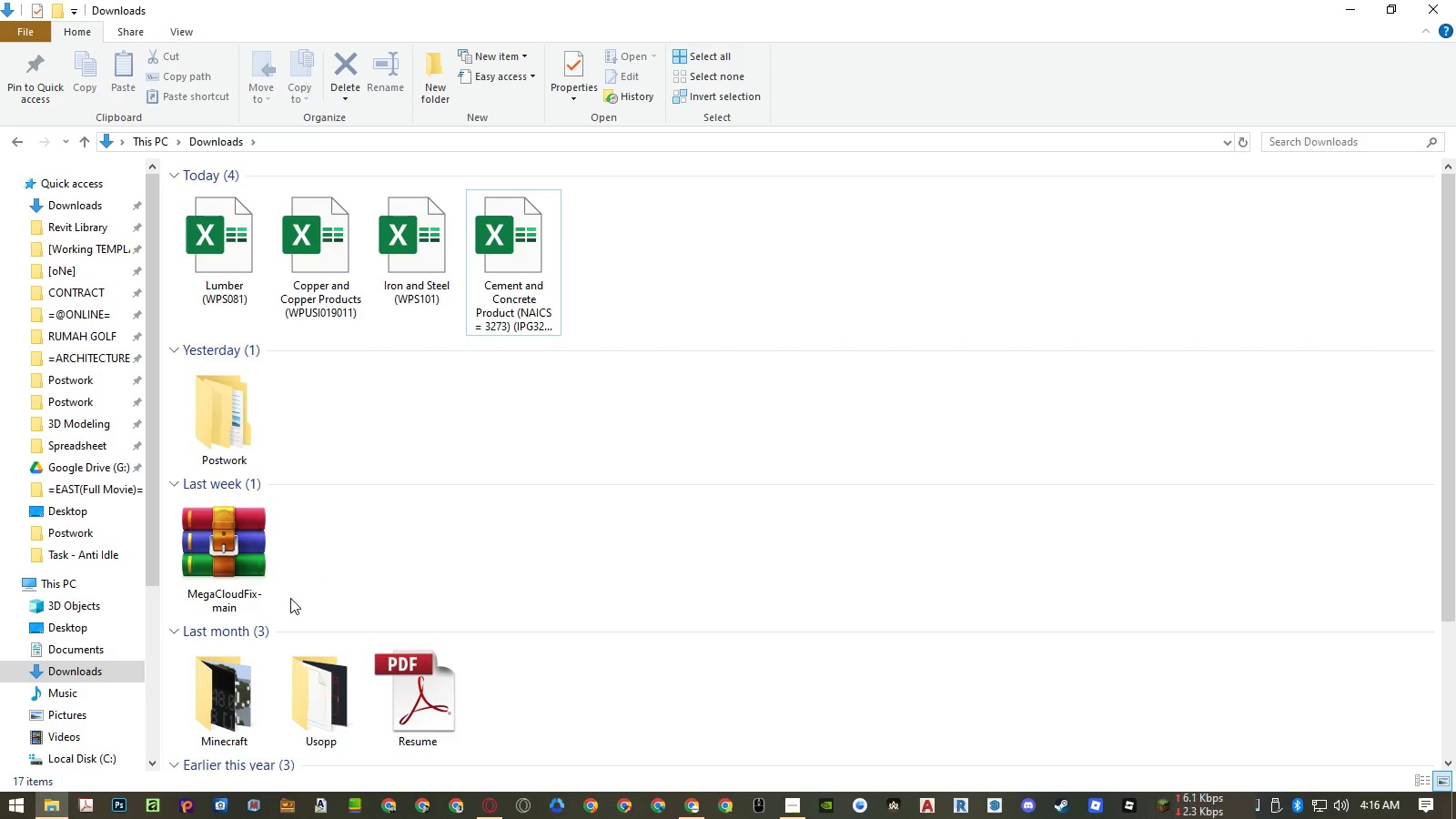 
wait(7.11)
 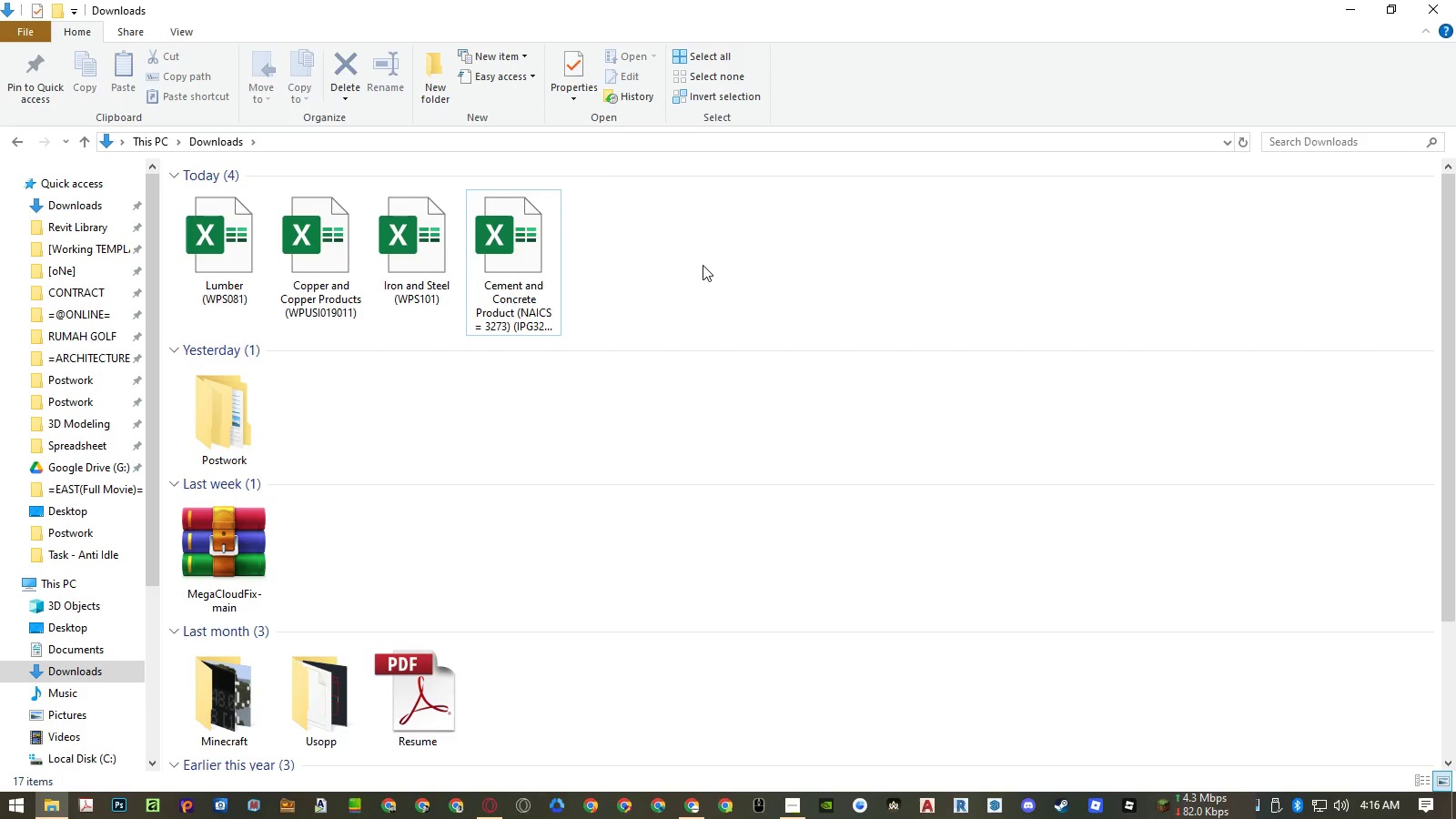 
left_click([510, 297])
 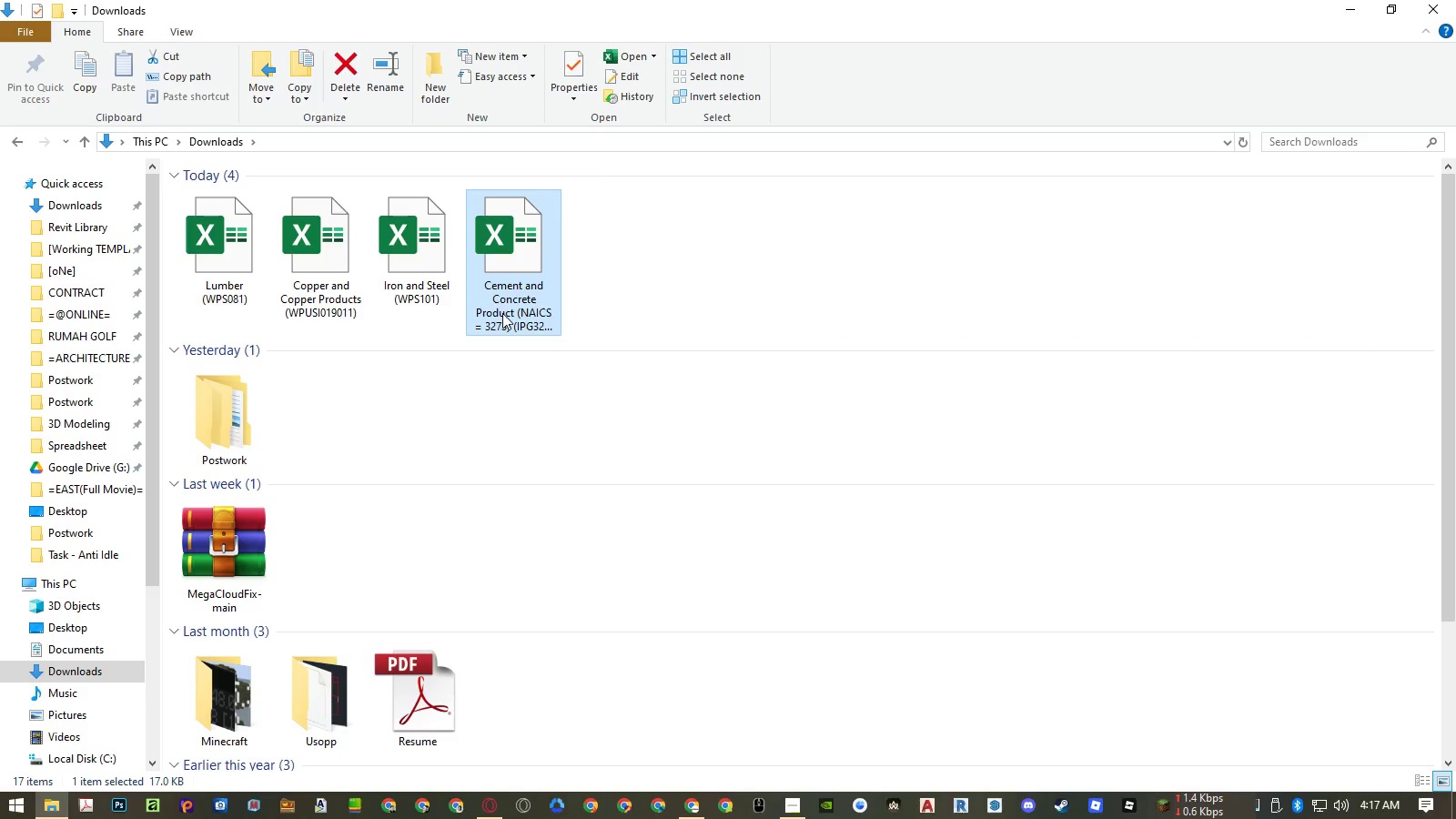 
left_click([502, 313])
 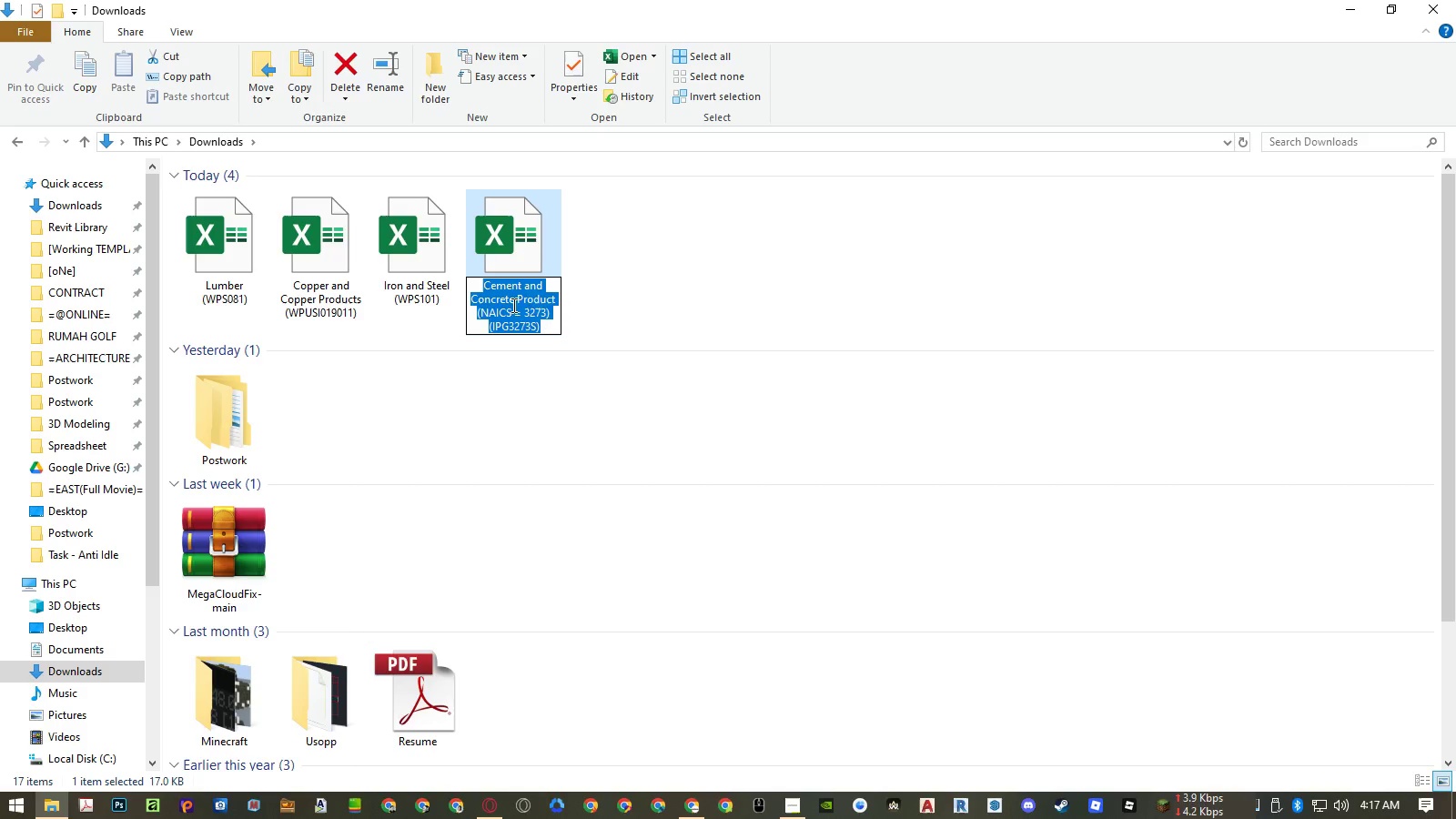 
double_click([540, 296])
 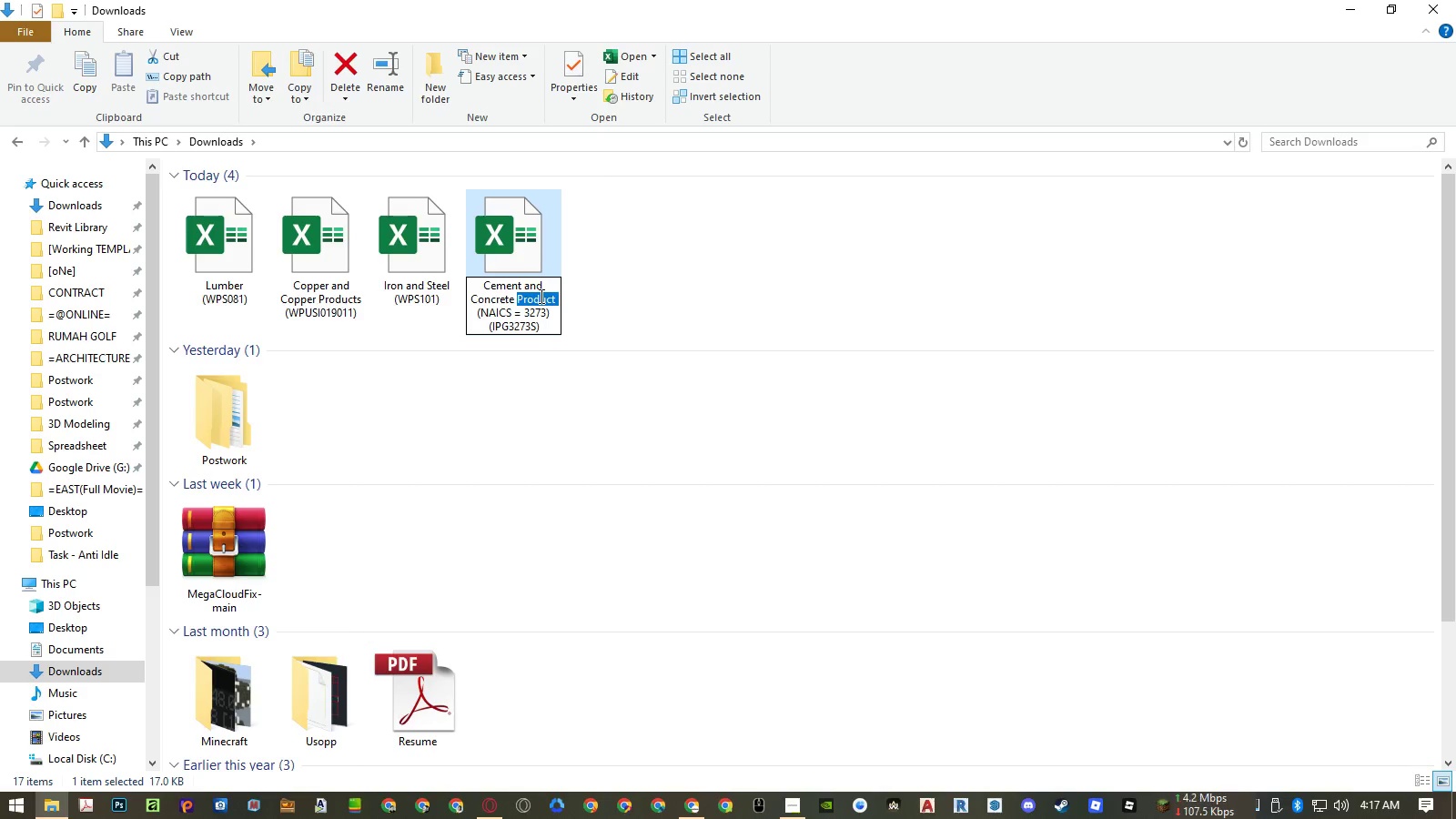 
key(Backspace)
 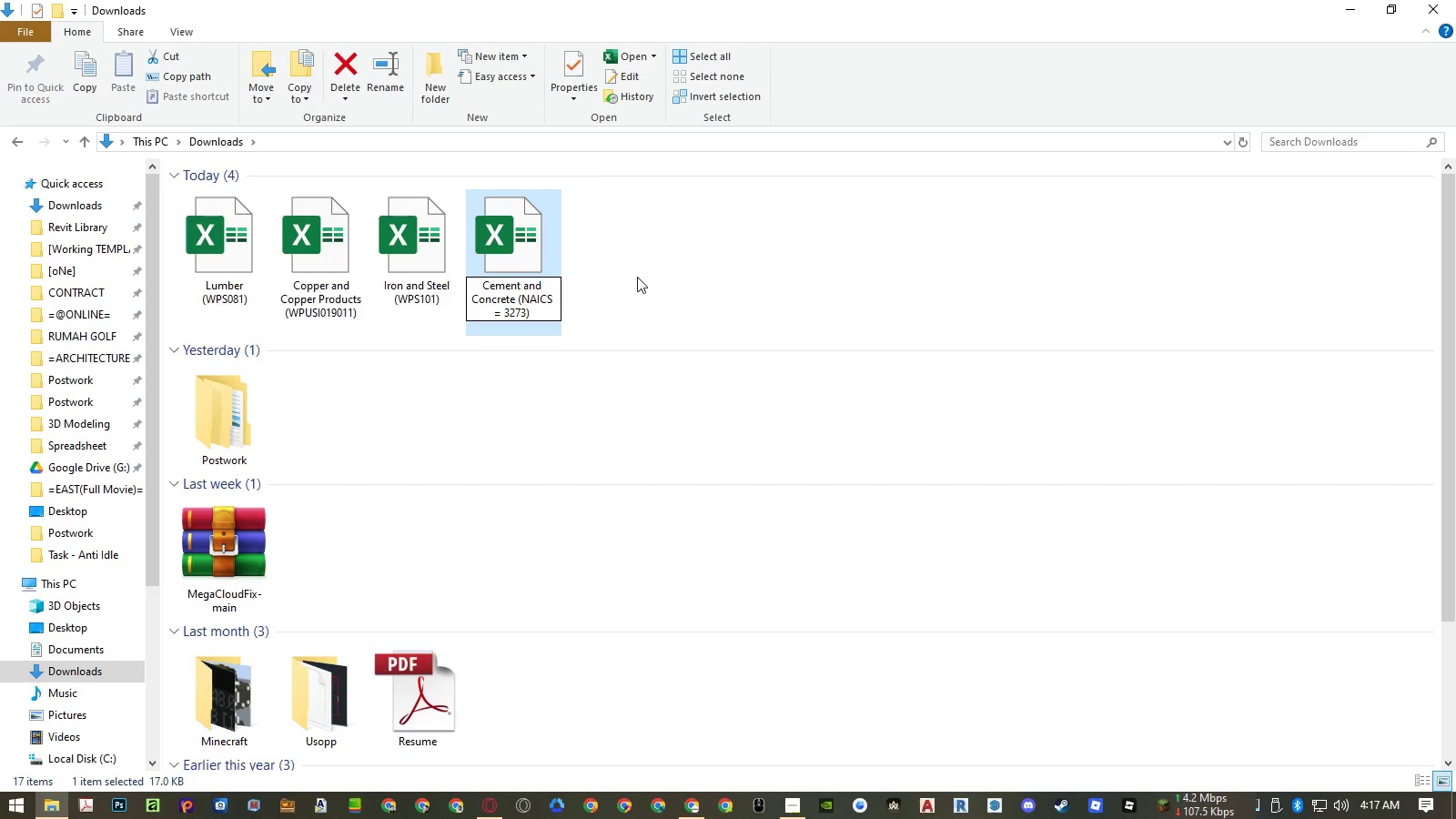 
left_click([640, 275])
 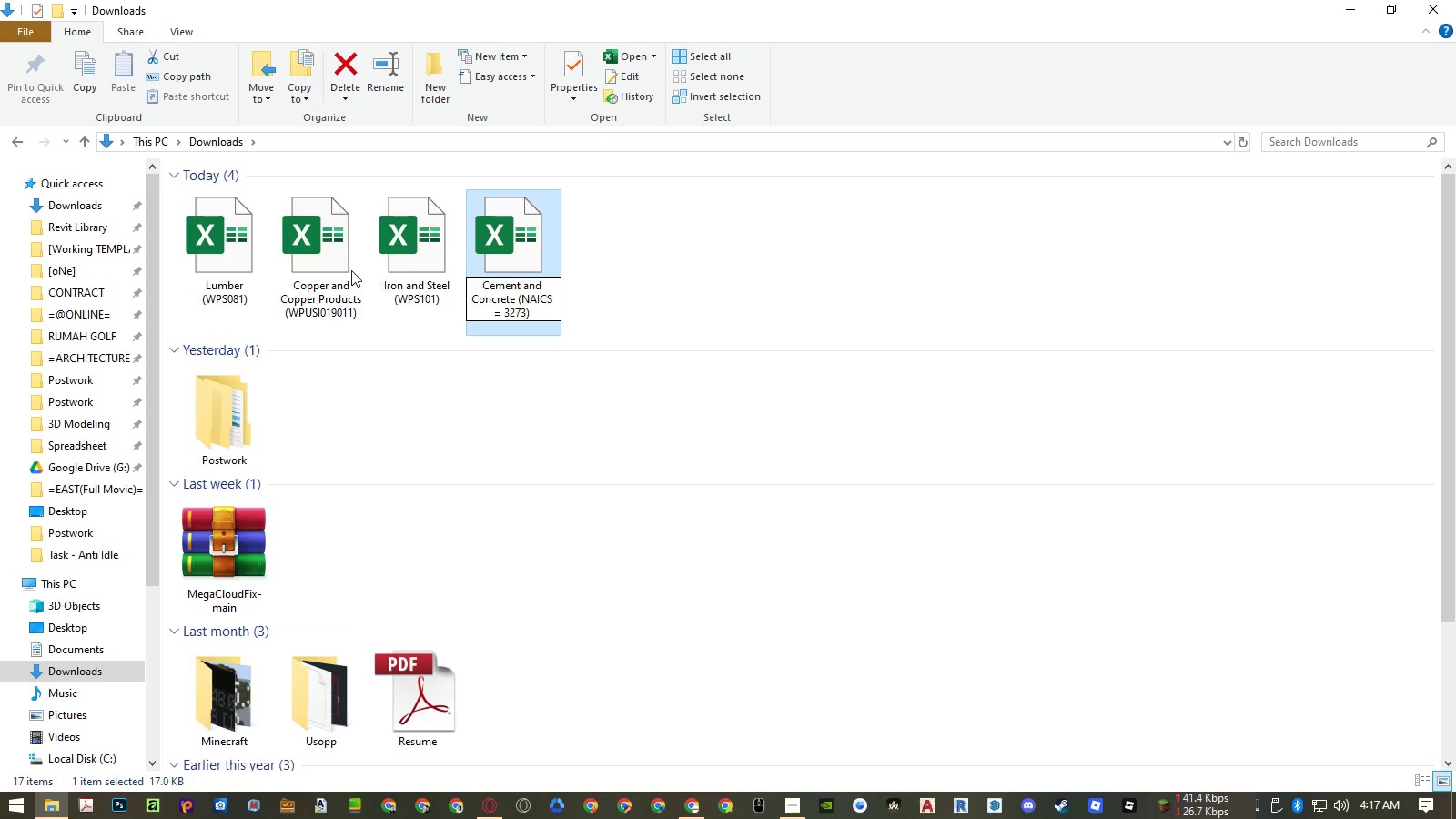 
double_click([348, 268])
 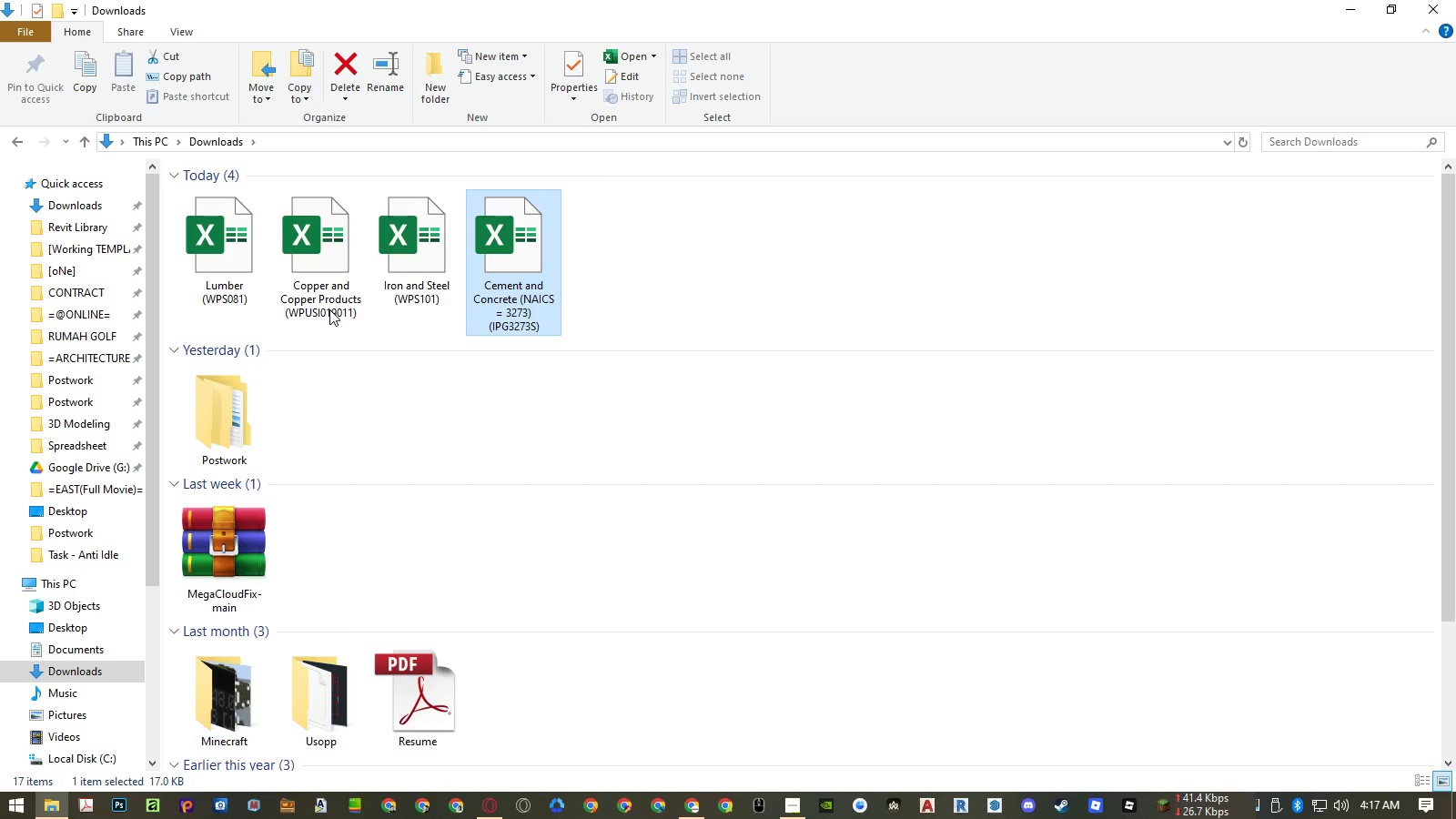 
left_click([329, 309])
 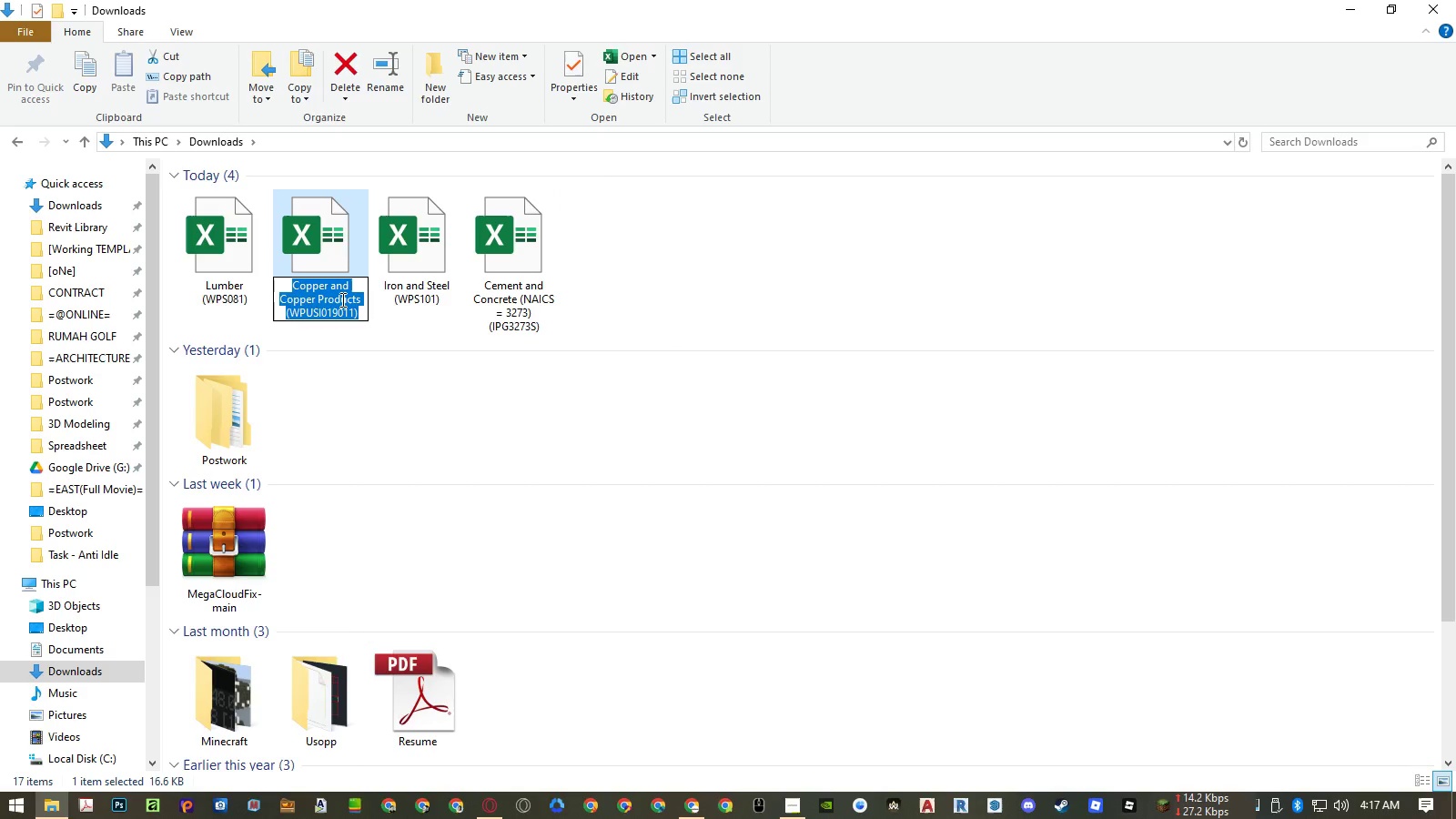 
double_click([342, 299])
 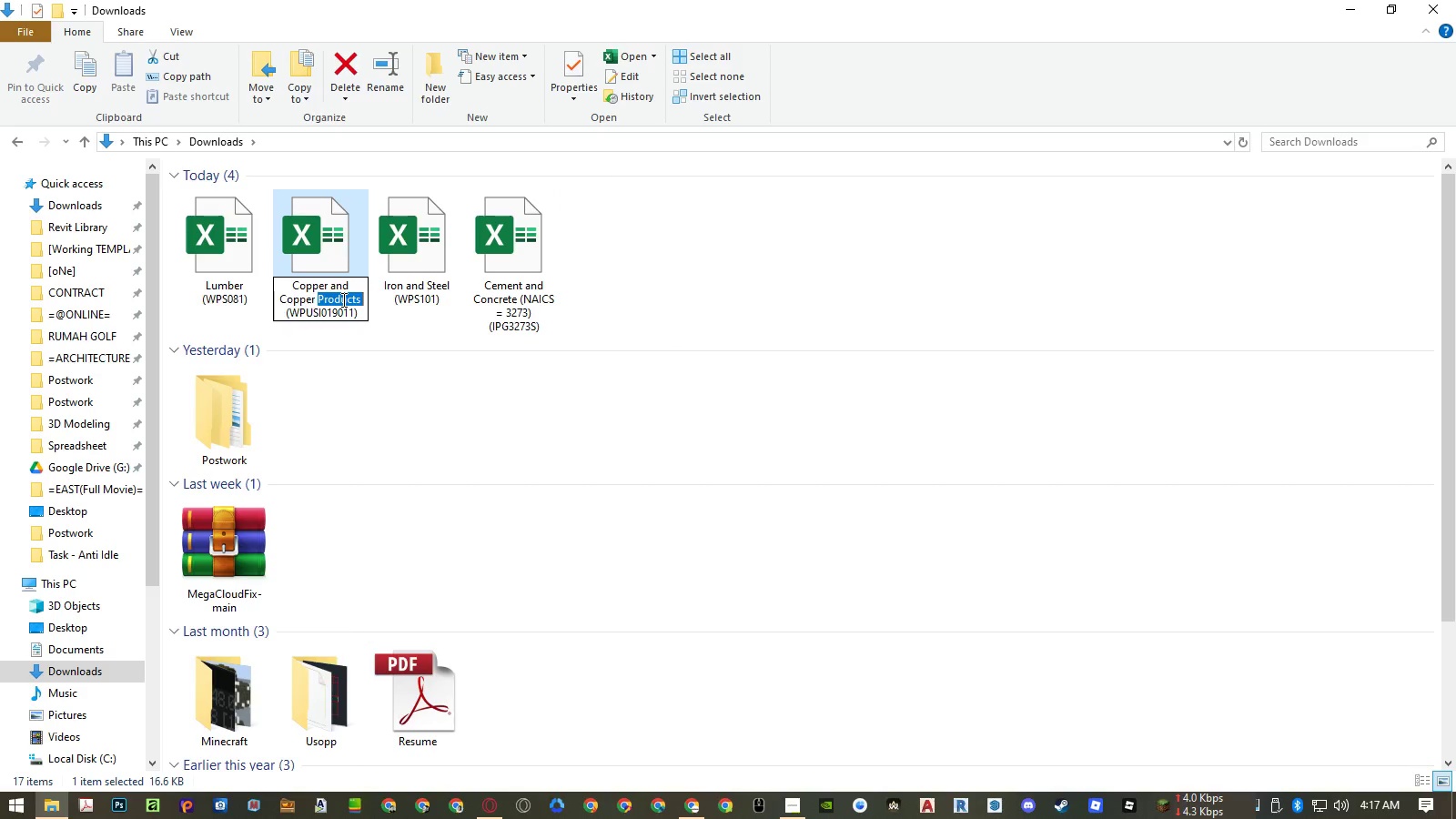 
key(Backspace)
 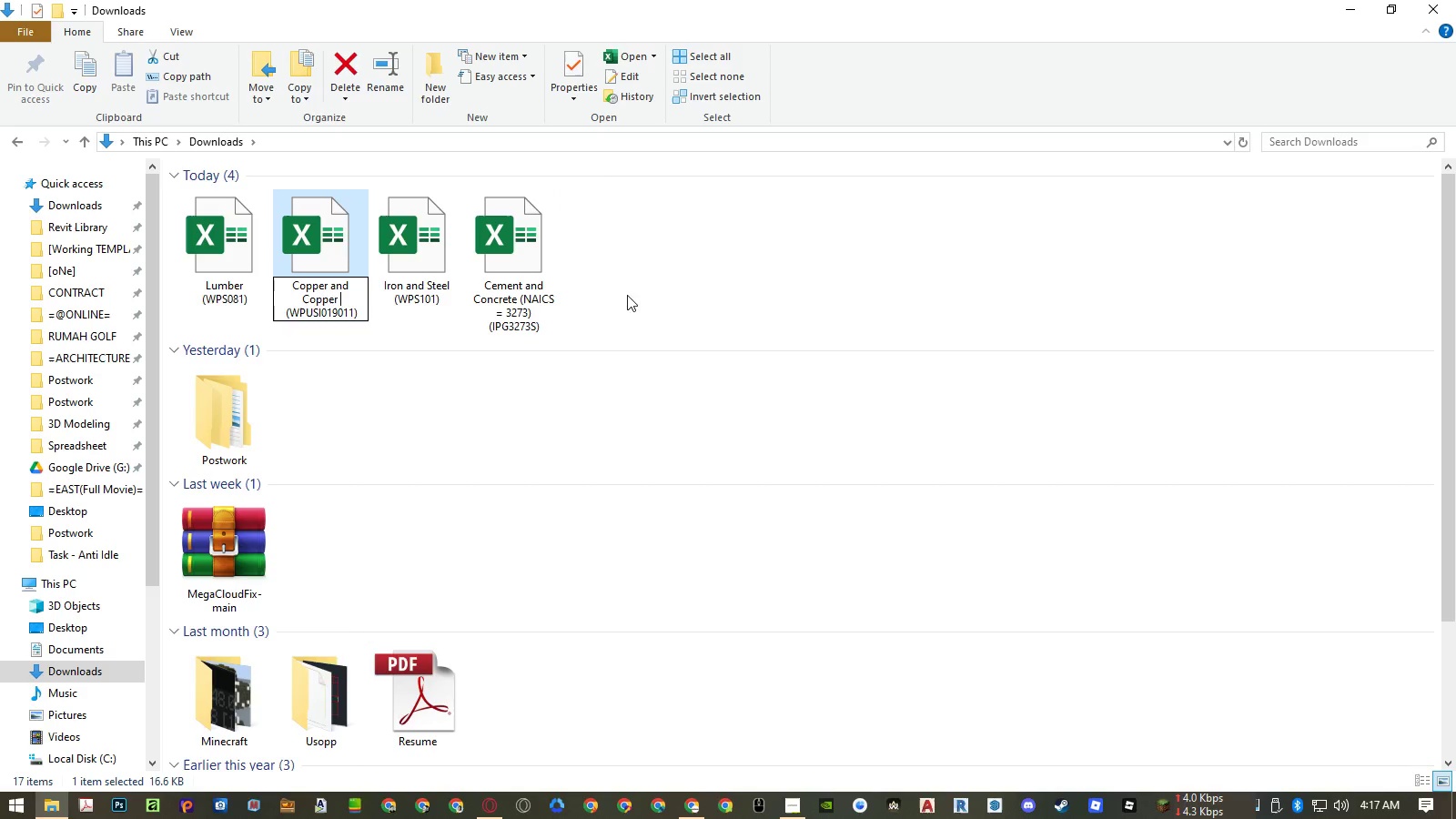 
left_click([679, 280])
 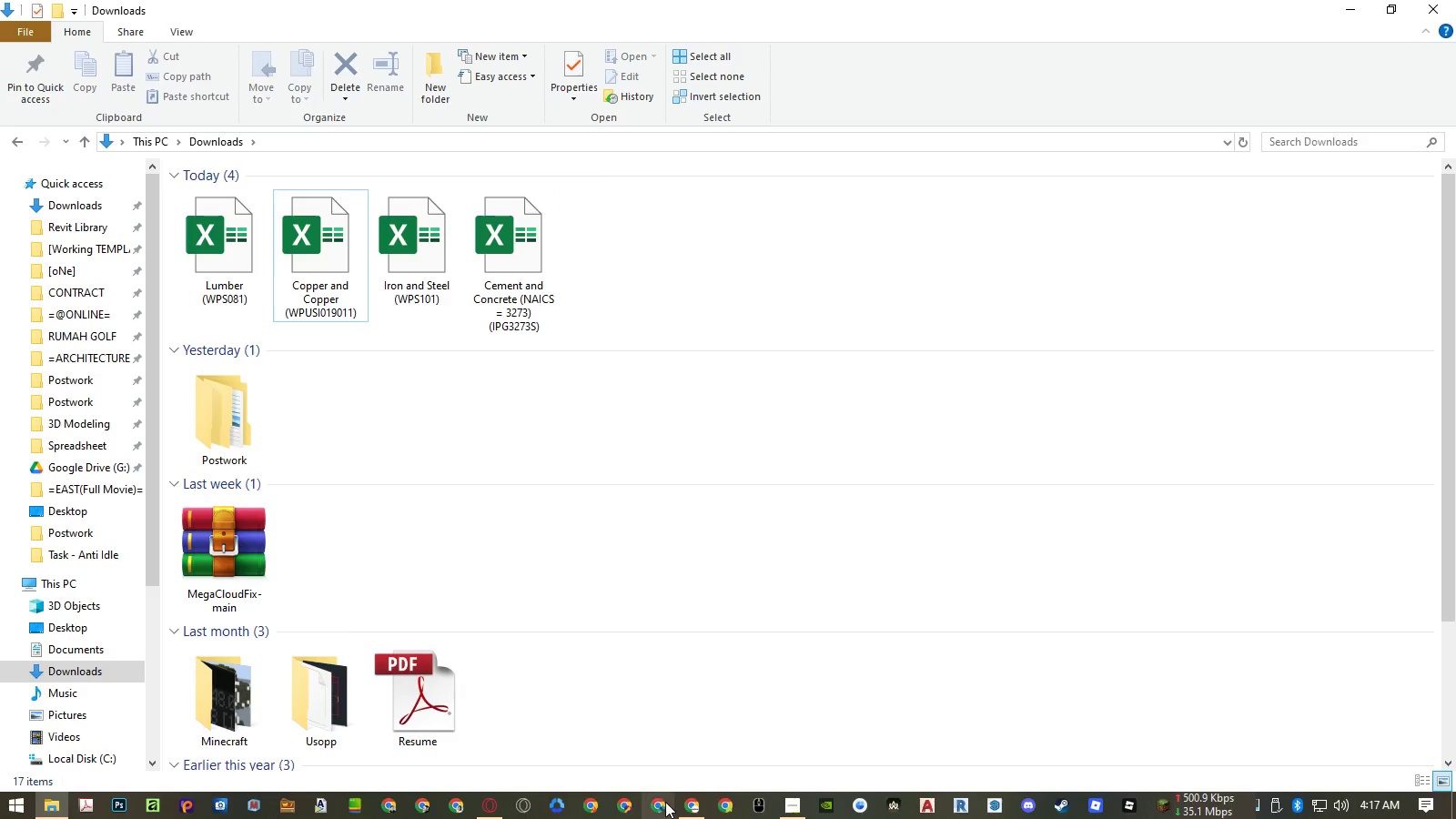 
left_click([697, 801])
 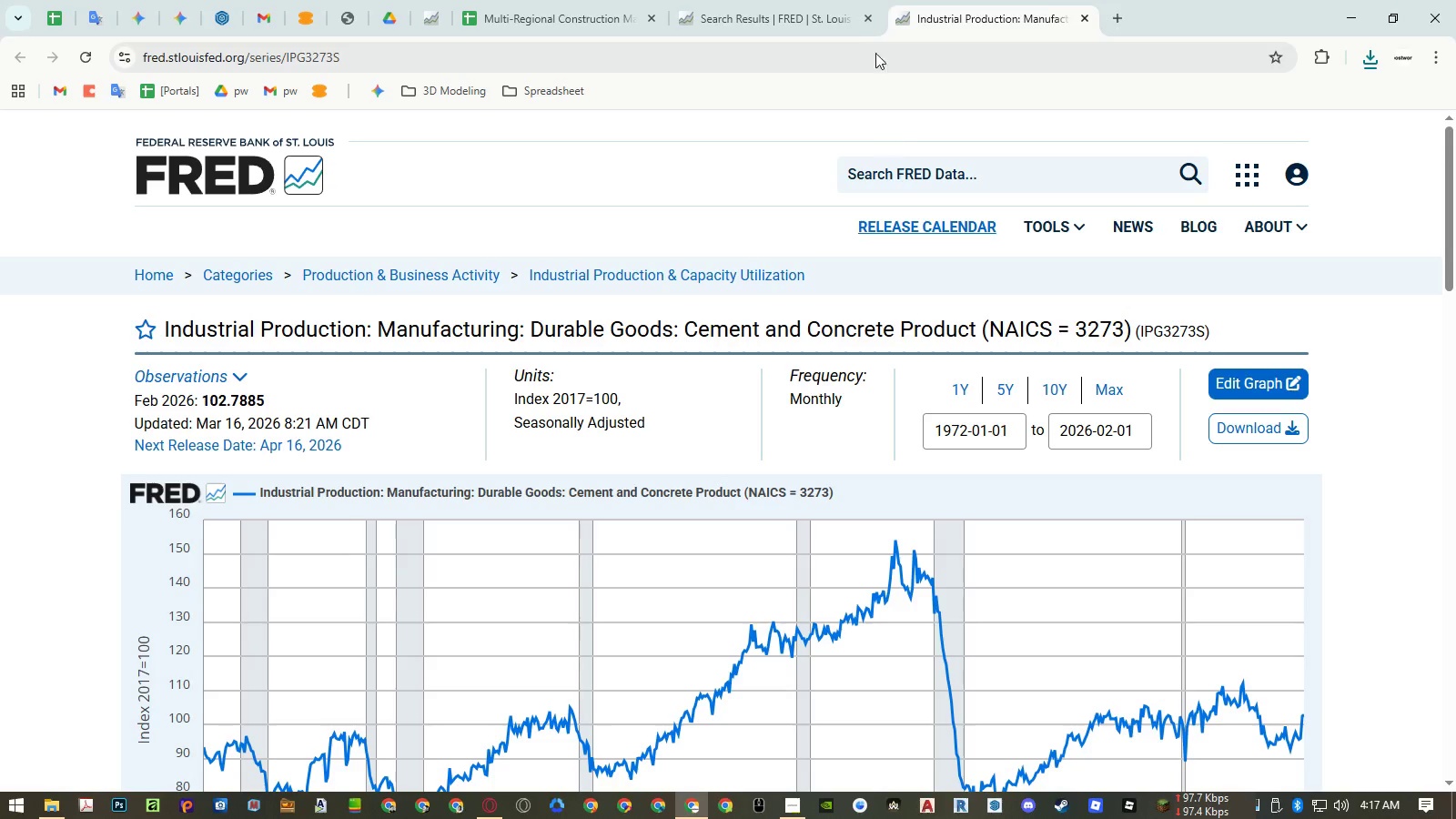 
left_click([785, 5])
 